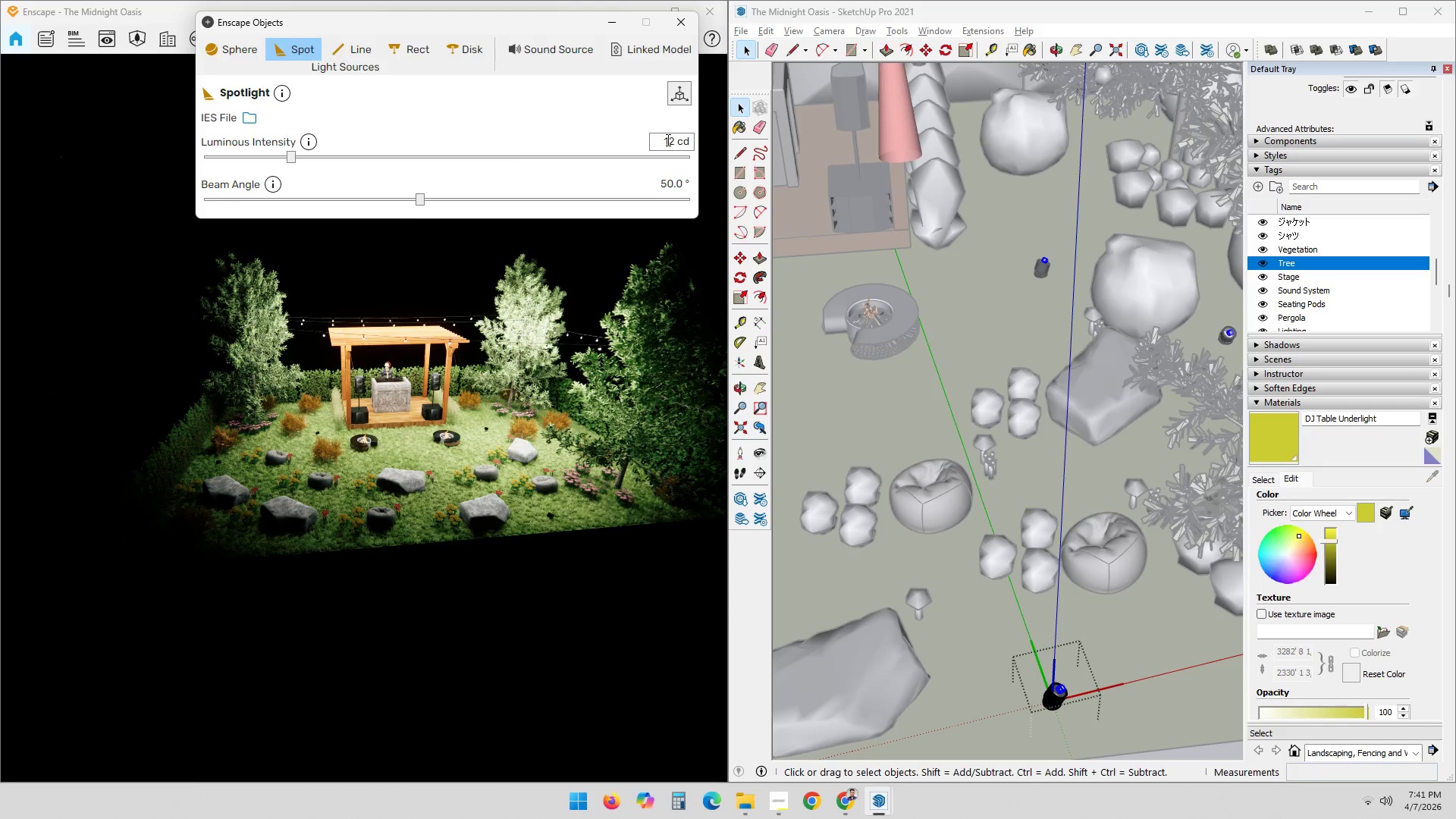 
double_click([667, 140])
 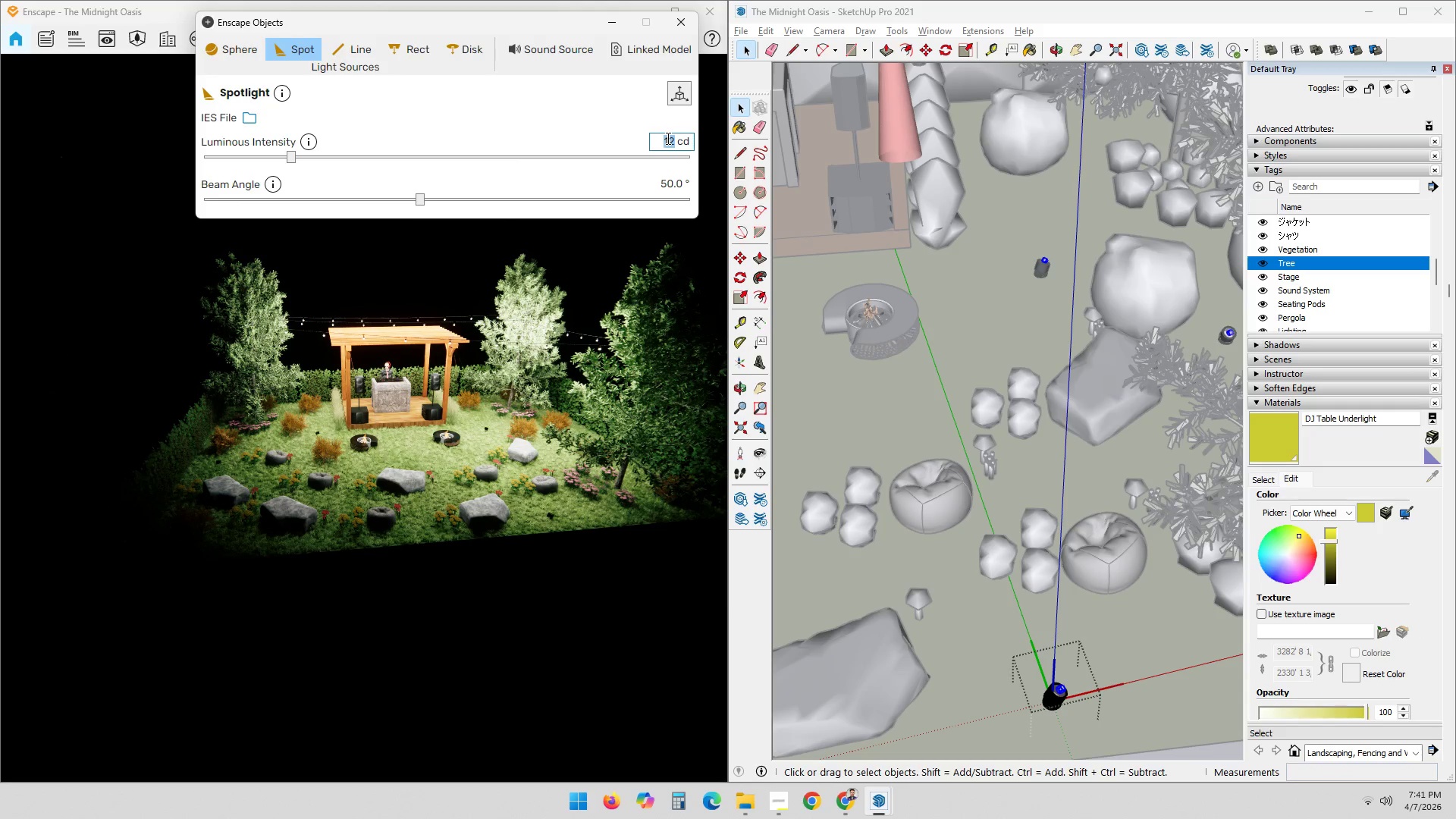 
key(Numpad5)
 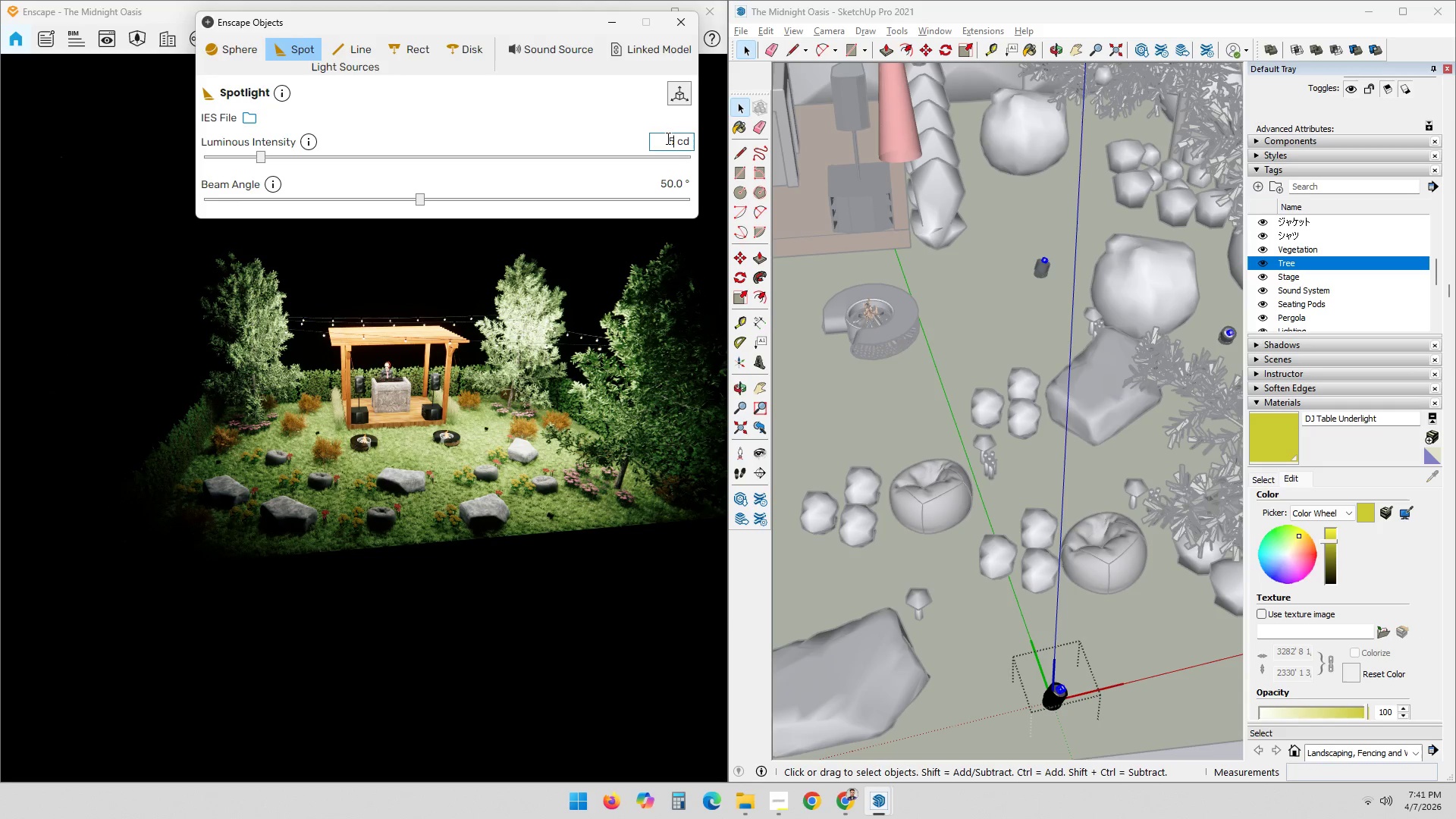 
key(Numpad0)
 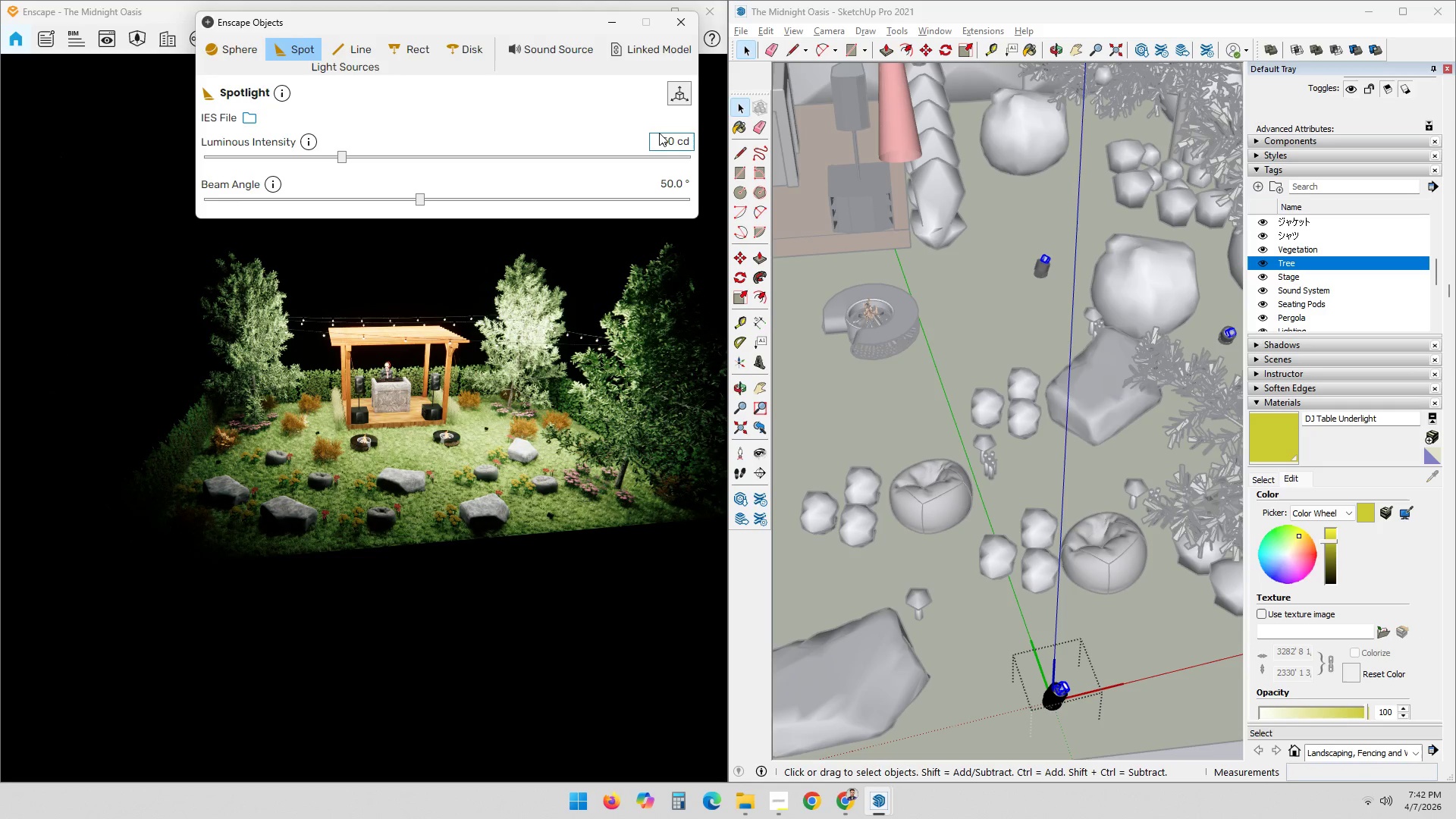 
key(NumpadEnter)
 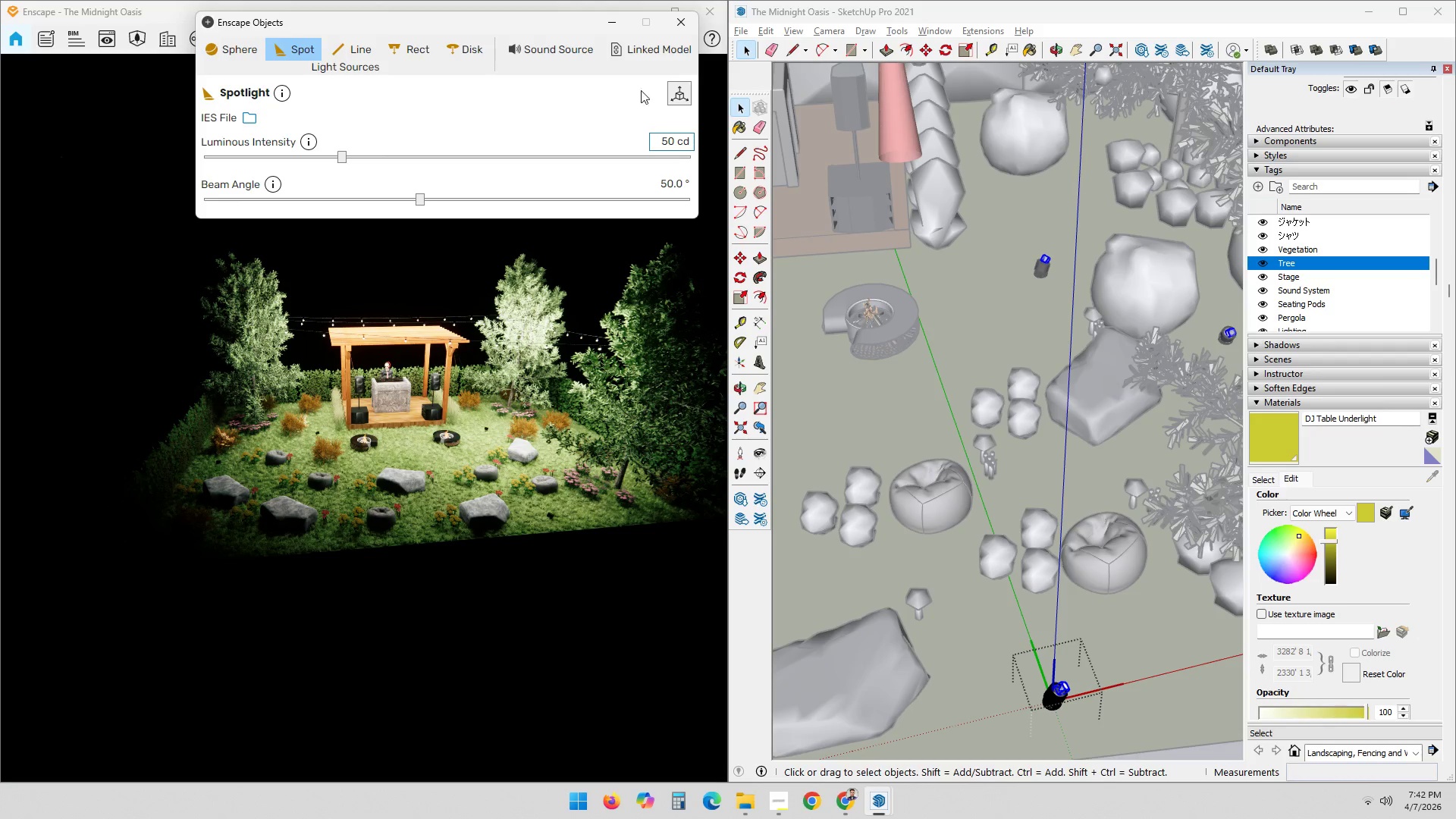 
left_click([615, 137])
 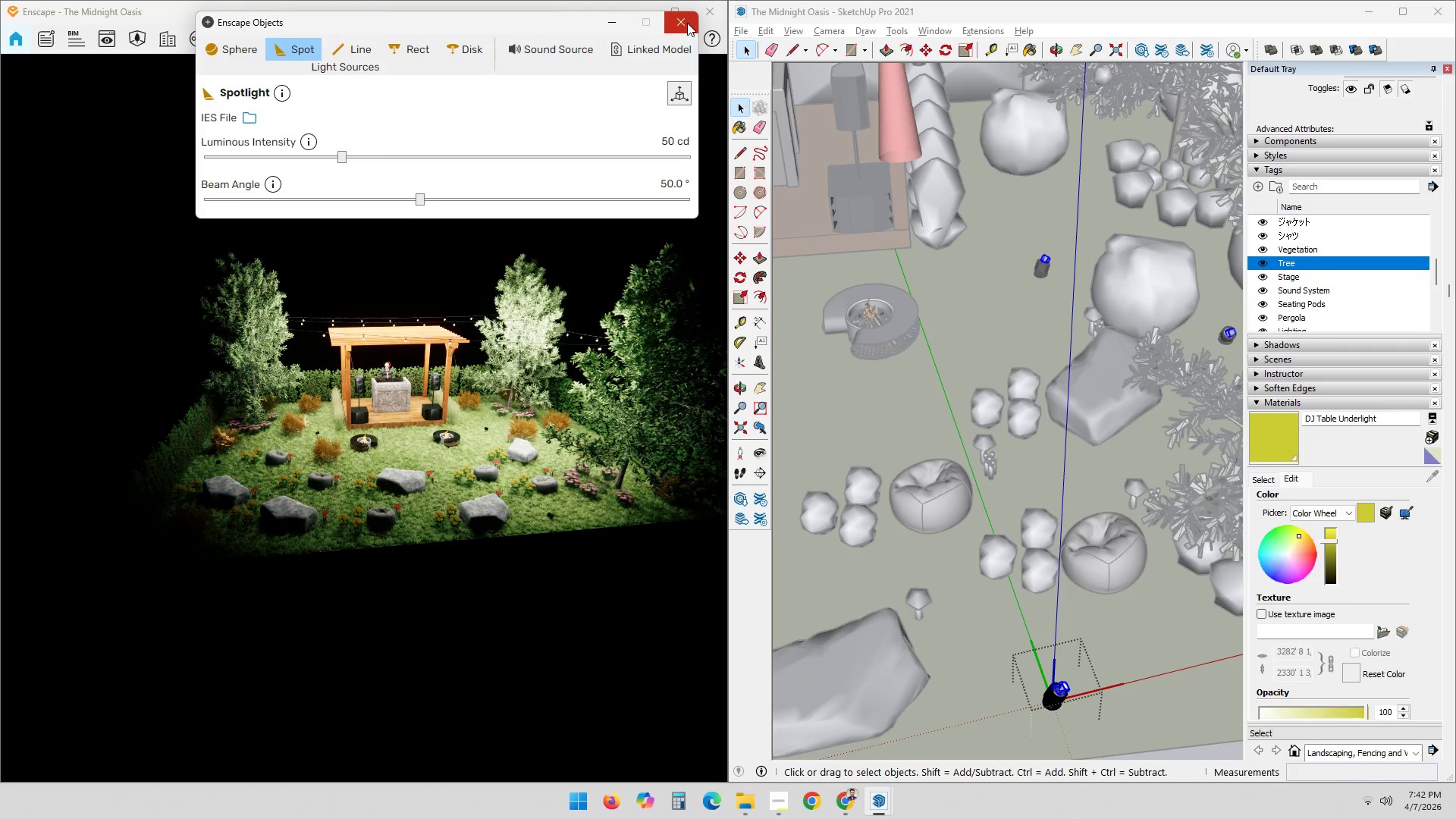 
left_click_drag(start_coordinate=[380, 530], to_coordinate=[447, 439])
 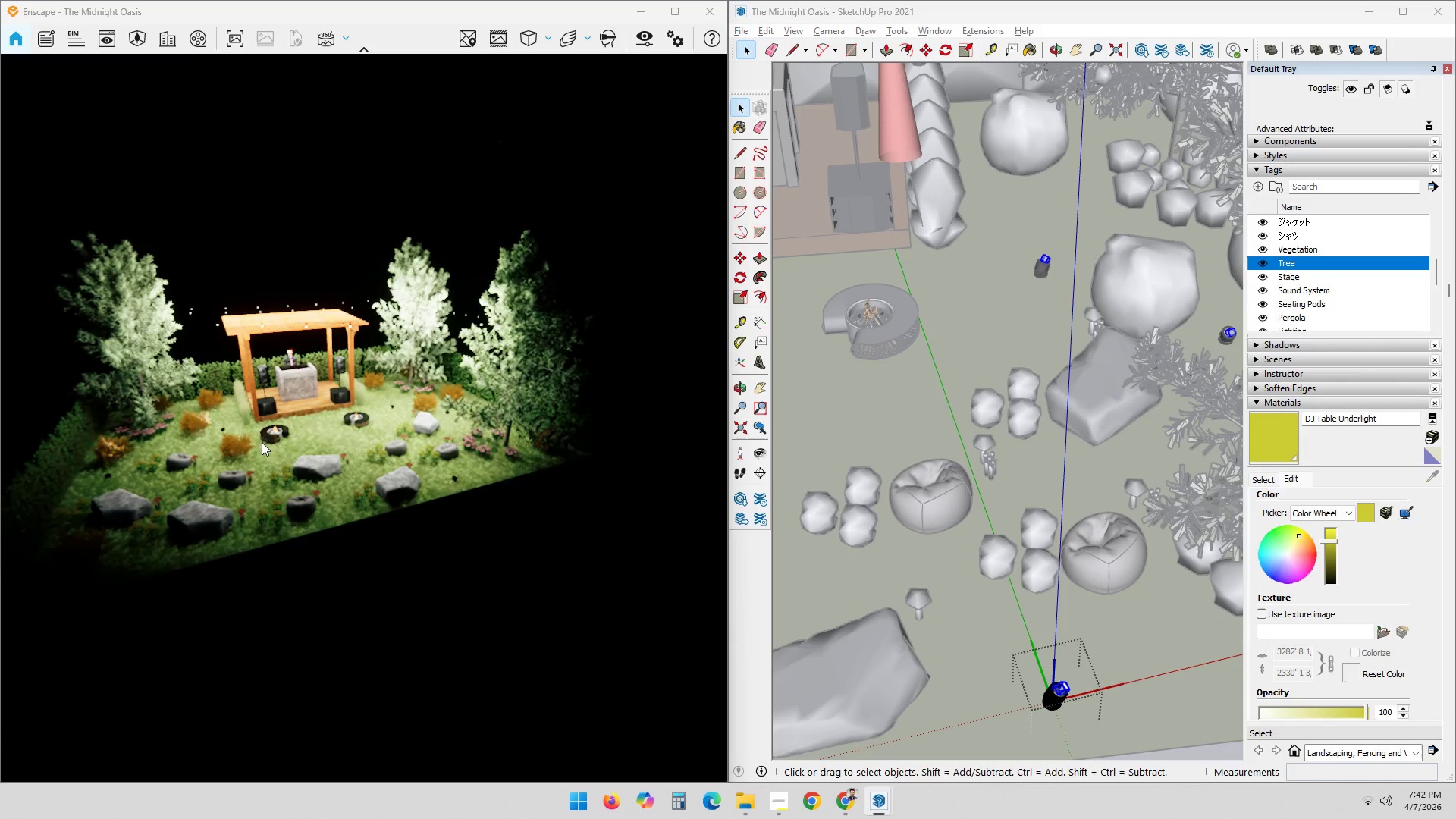 
scroll: coordinate [271, 420], scroll_direction: up, amount: 20.0
 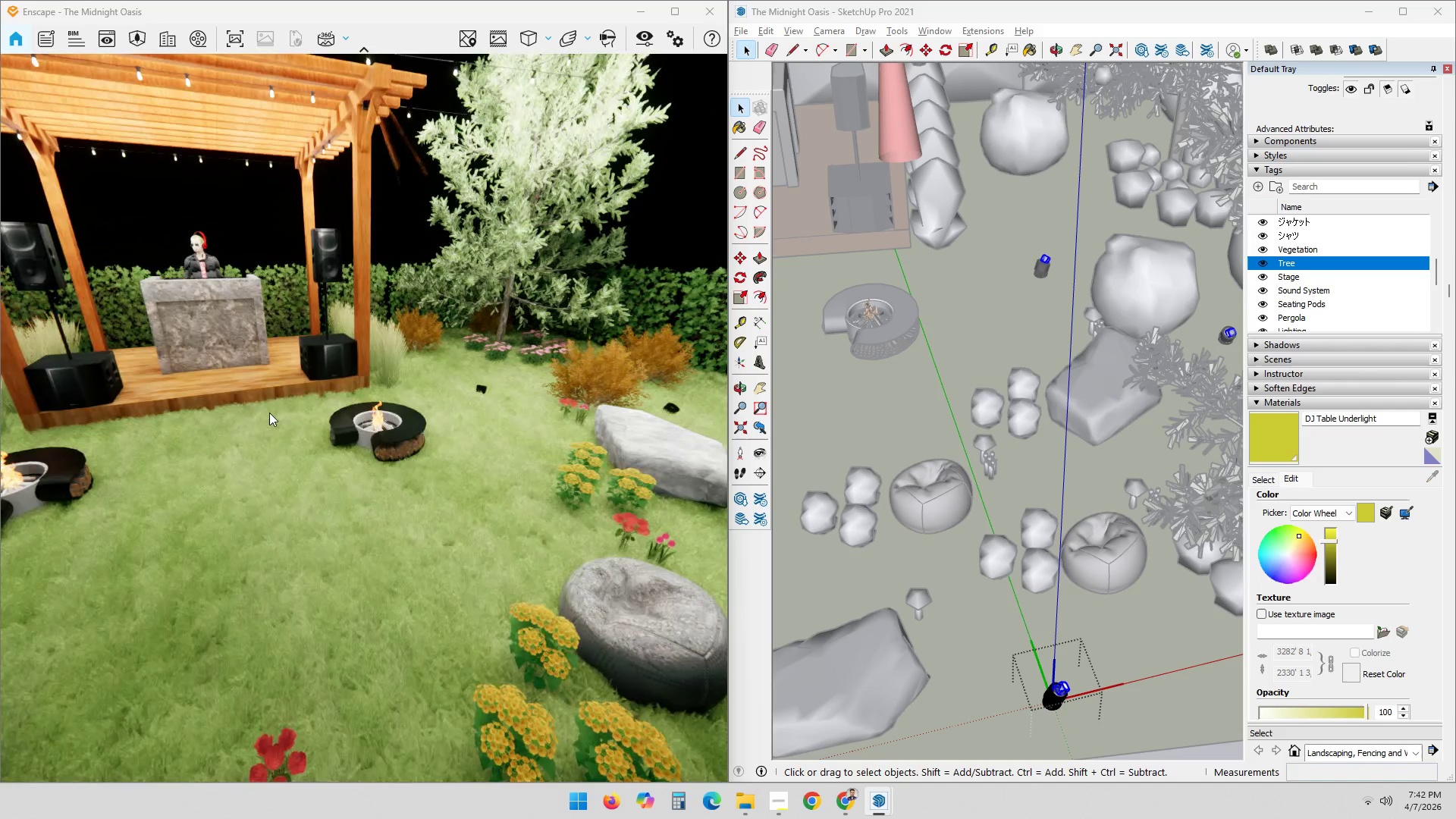 
scroll: coordinate [287, 543], scroll_direction: down, amount: 8.0
 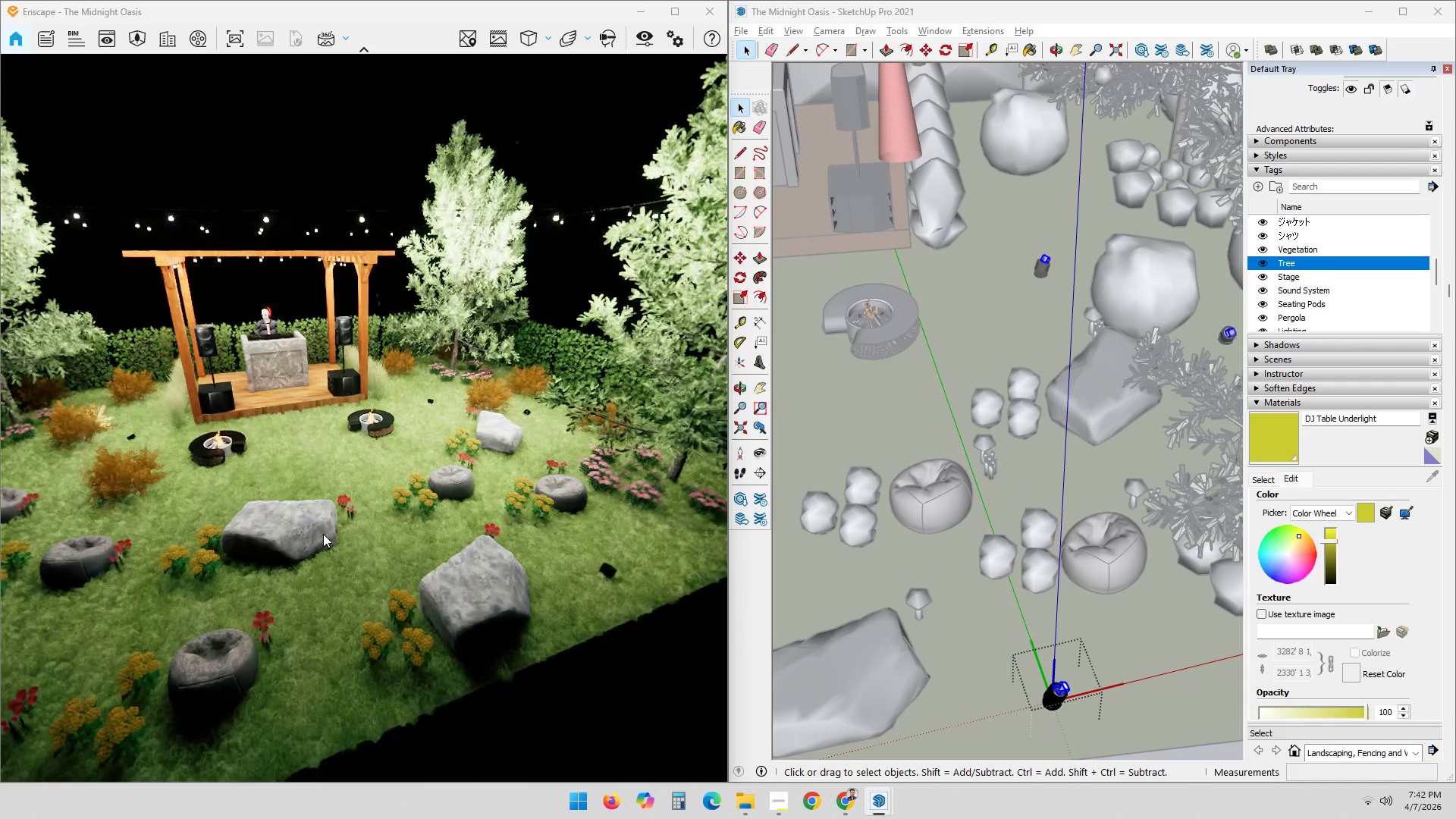 
left_click_drag(start_coordinate=[337, 523], to_coordinate=[450, 442])
 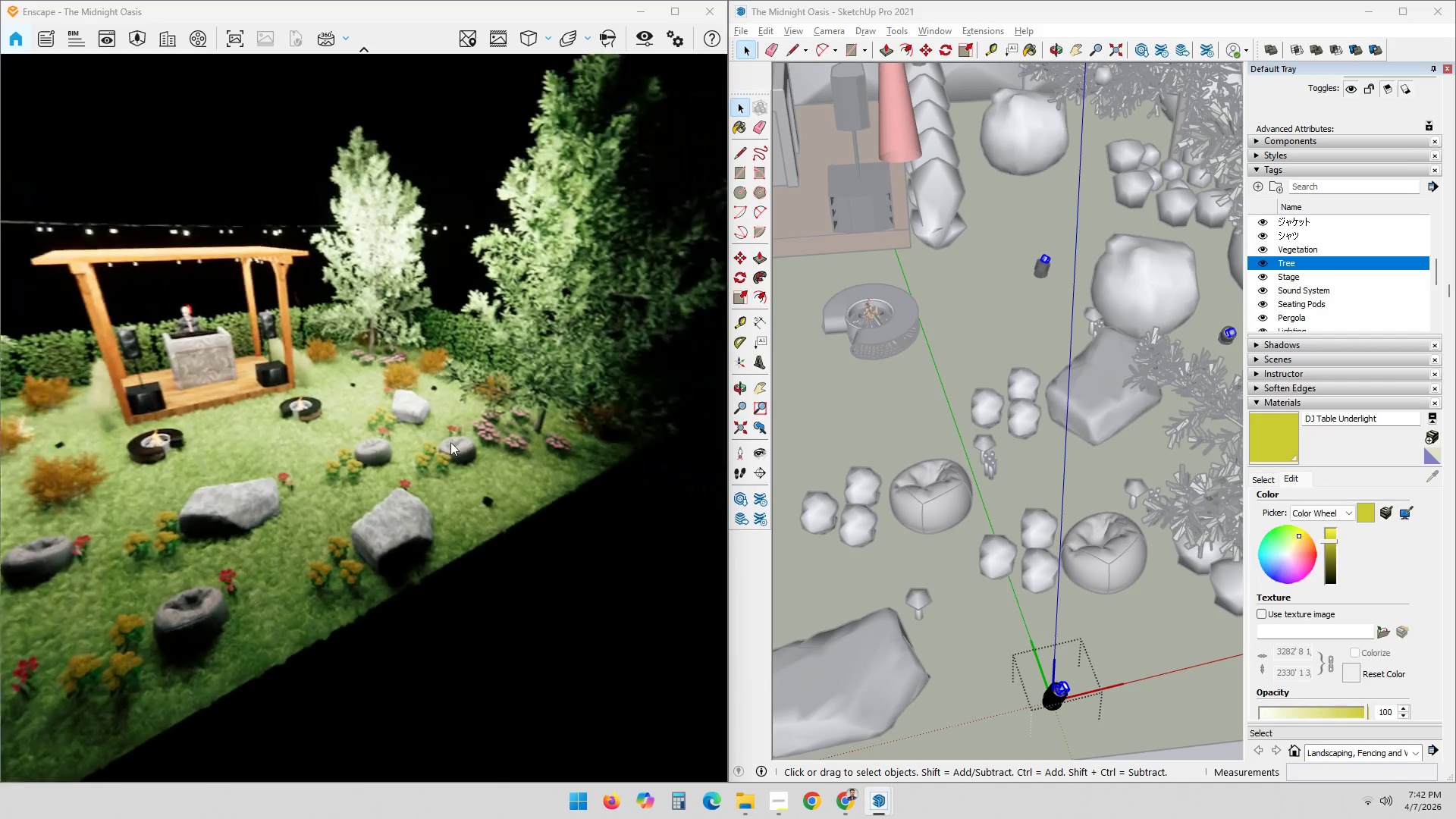 
scroll: coordinate [326, 532], scroll_direction: down, amount: 2.0
 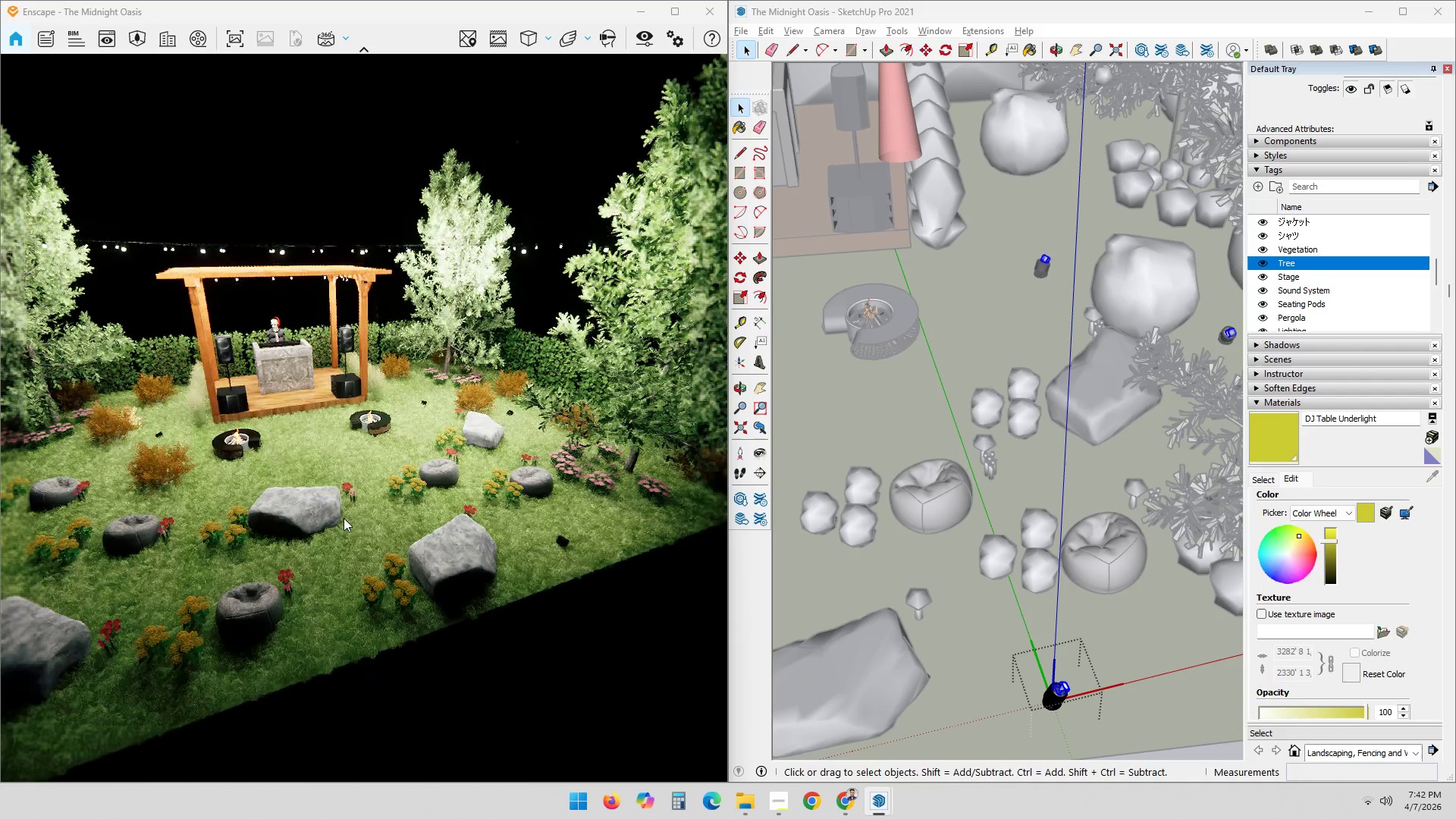 
hold_key(key=ShiftLeft, duration=0.98)
left_click_drag(start_coordinate=[265, 472], to_coordinate=[271, 425])
 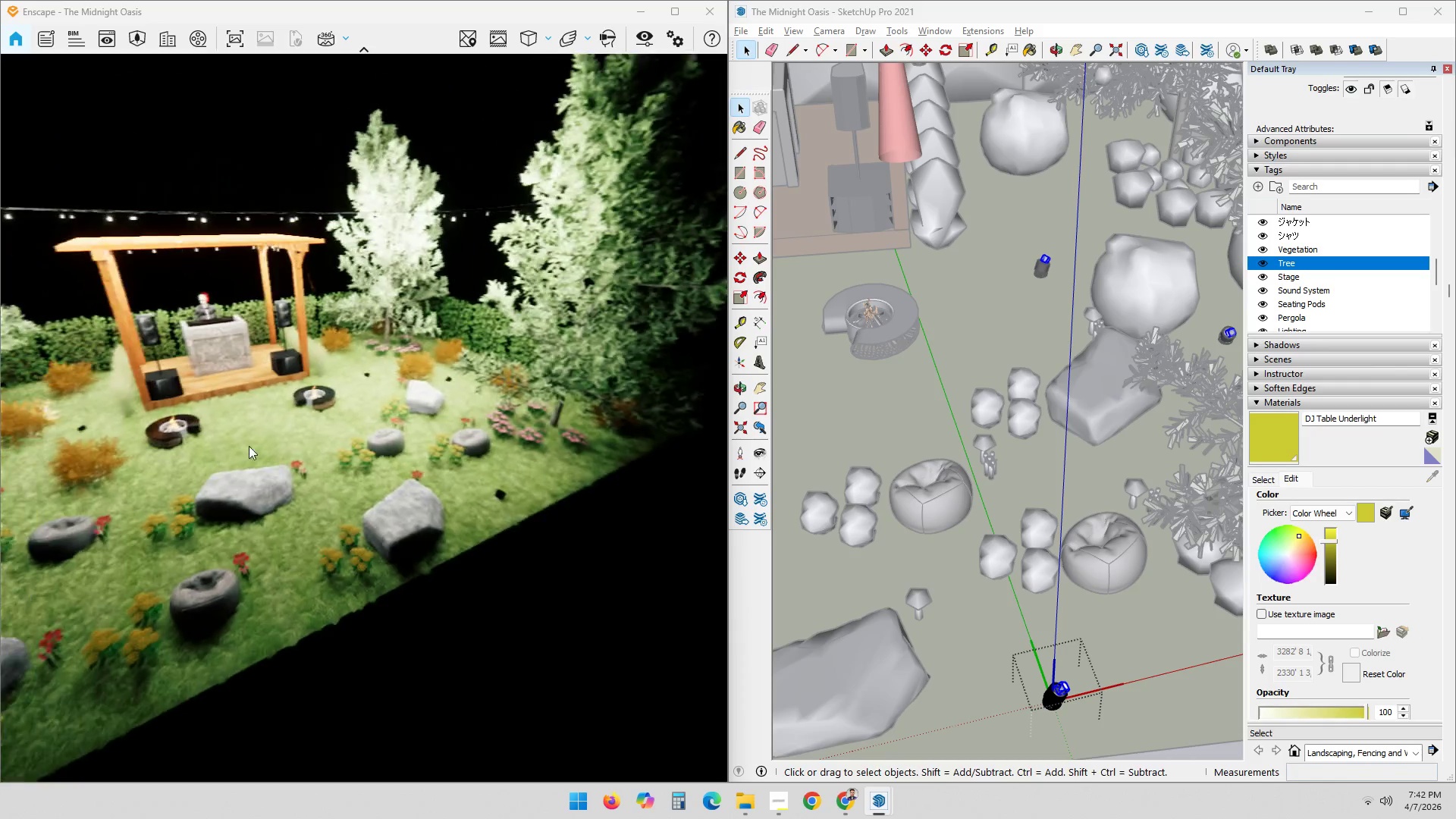 
hold_key(key=ShiftLeft, duration=0.77)
 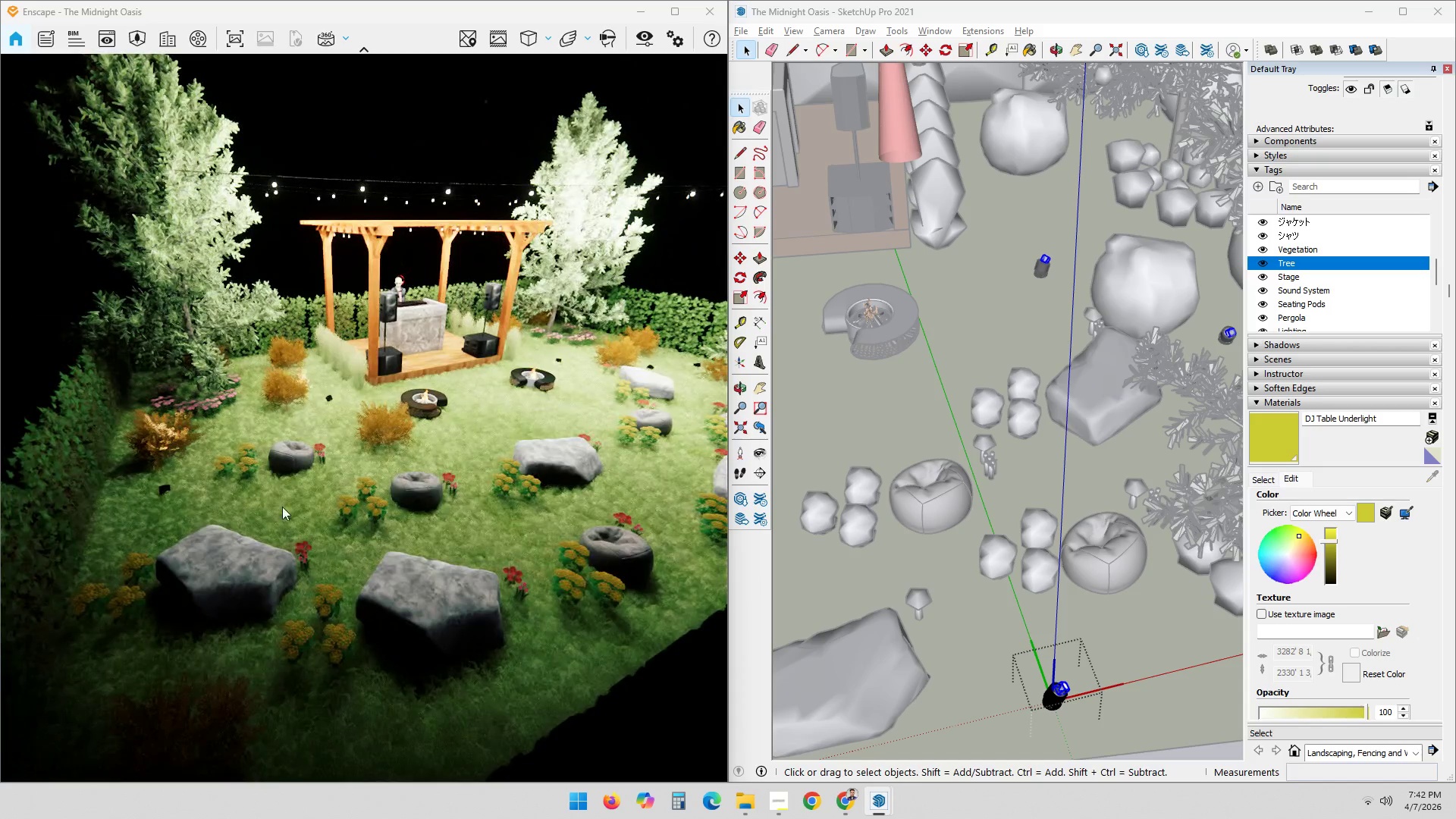 
left_click_drag(start_coordinate=[284, 564], to_coordinate=[275, 447])
 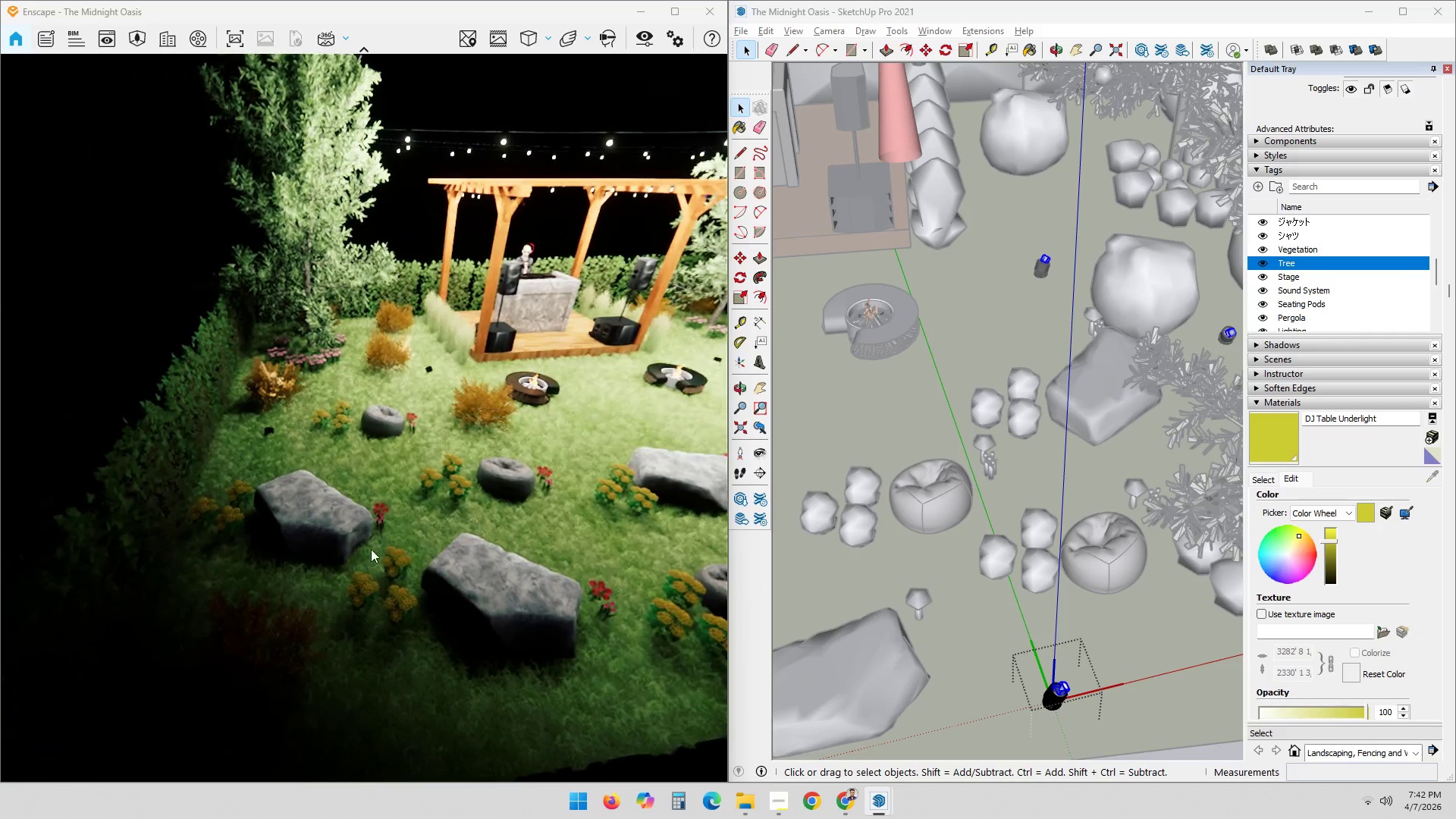 
scroll: coordinate [400, 496], scroll_direction: down, amount: 12.0
 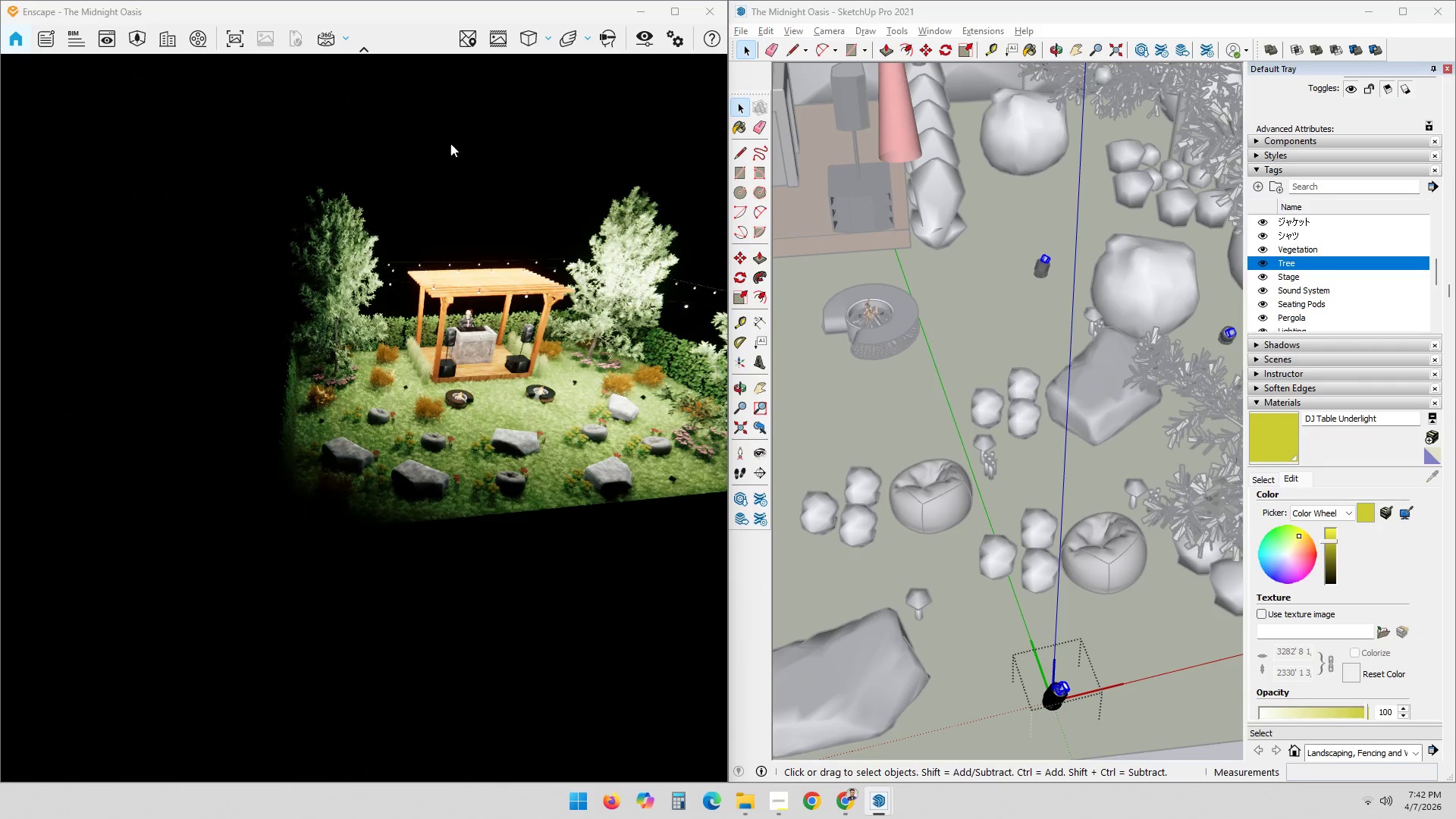 
left_click([677, 8])
 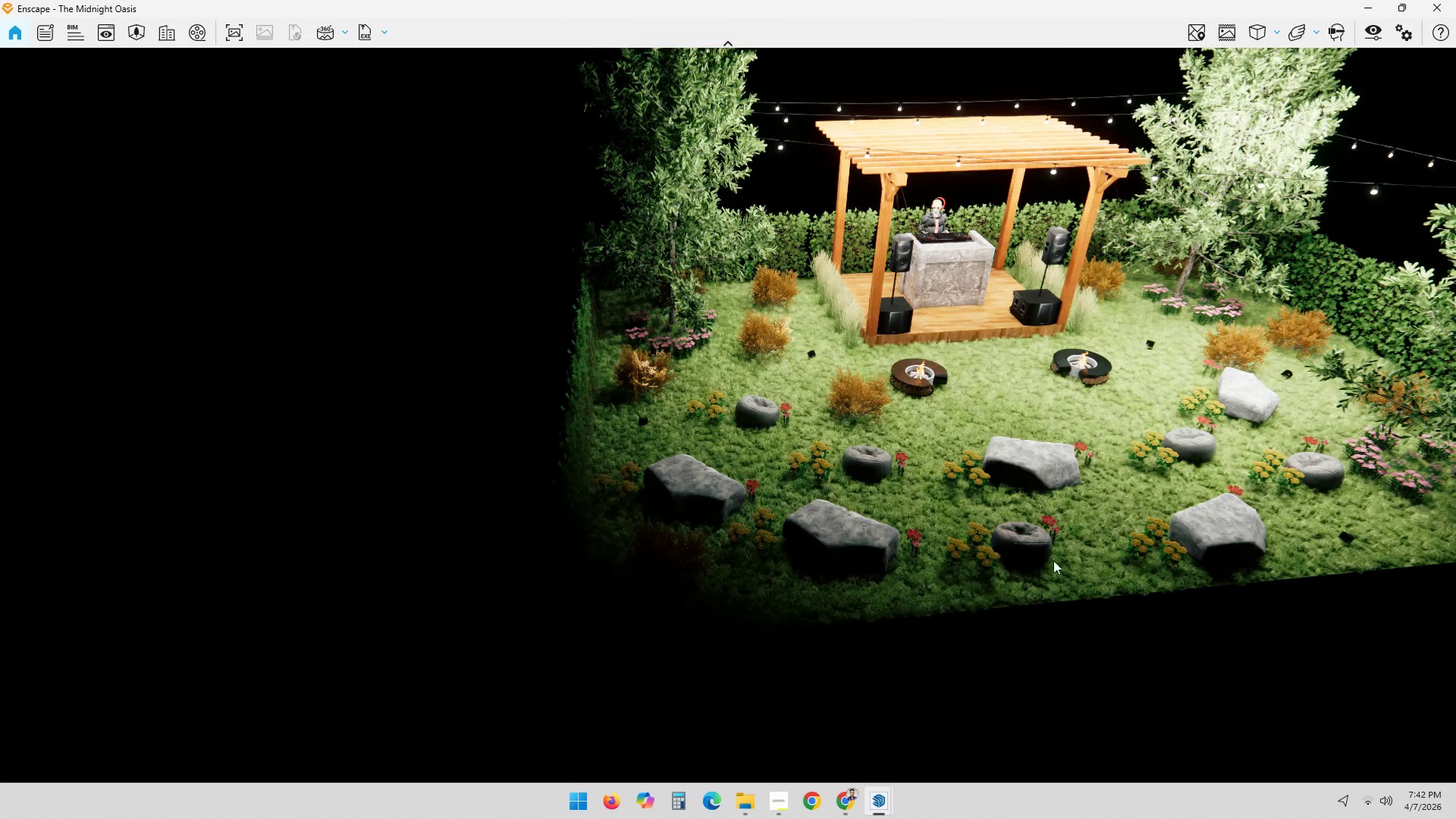 
left_click_drag(start_coordinate=[1015, 529], to_coordinate=[859, 452])
 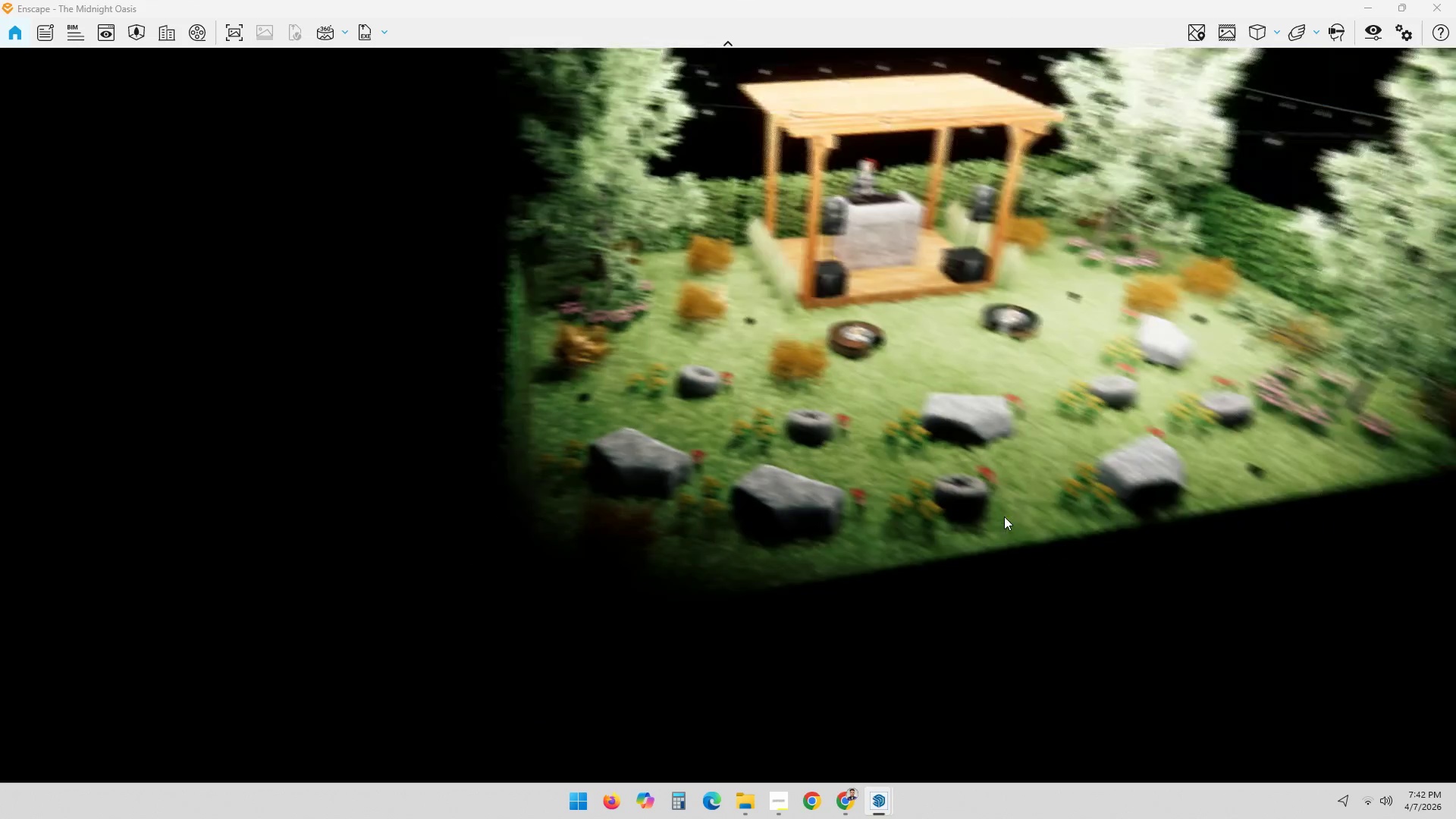 
key(Shift+ShiftLeft)
 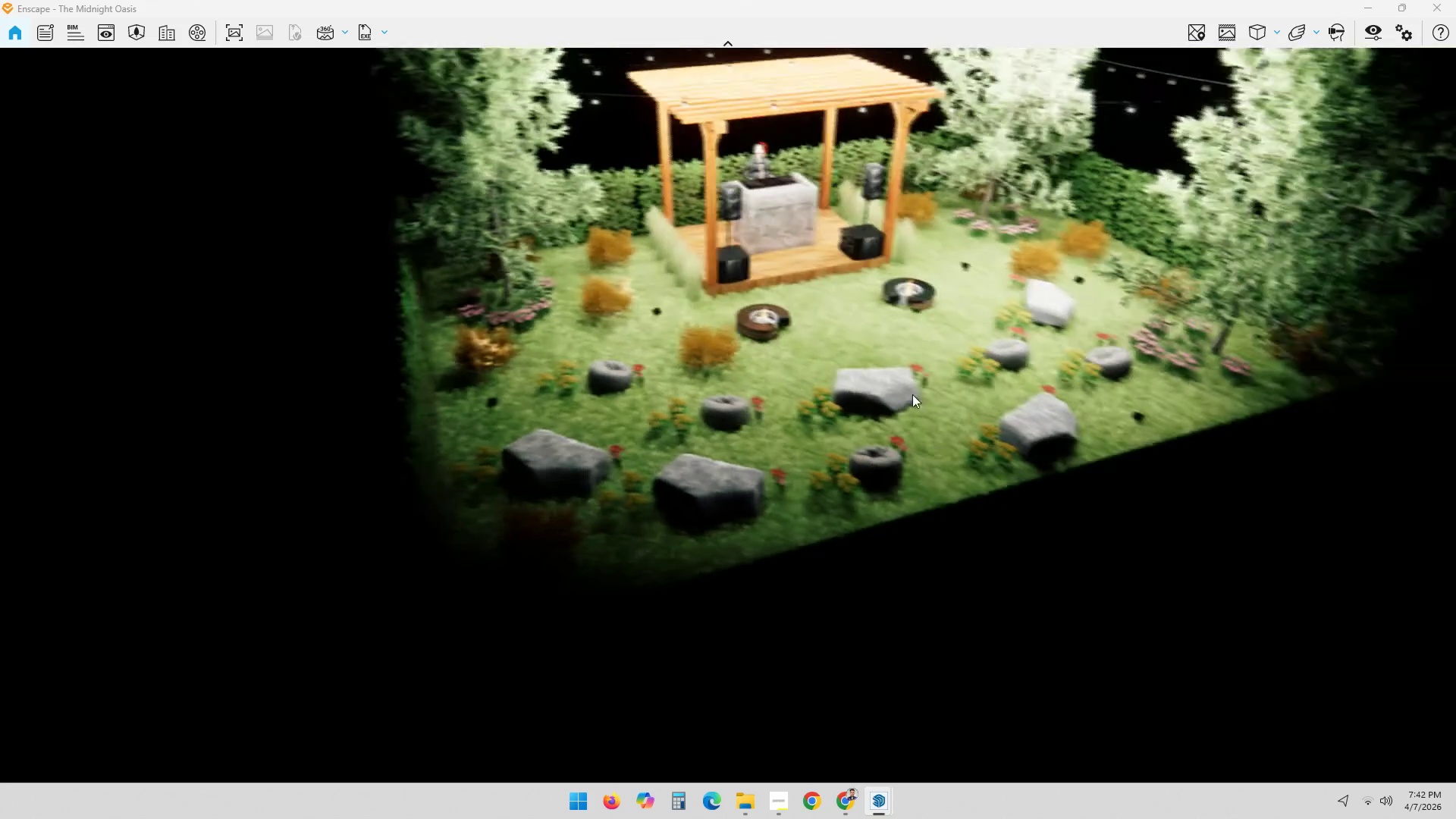 
scroll: coordinate [718, 397], scroll_direction: up, amount: 9.0
 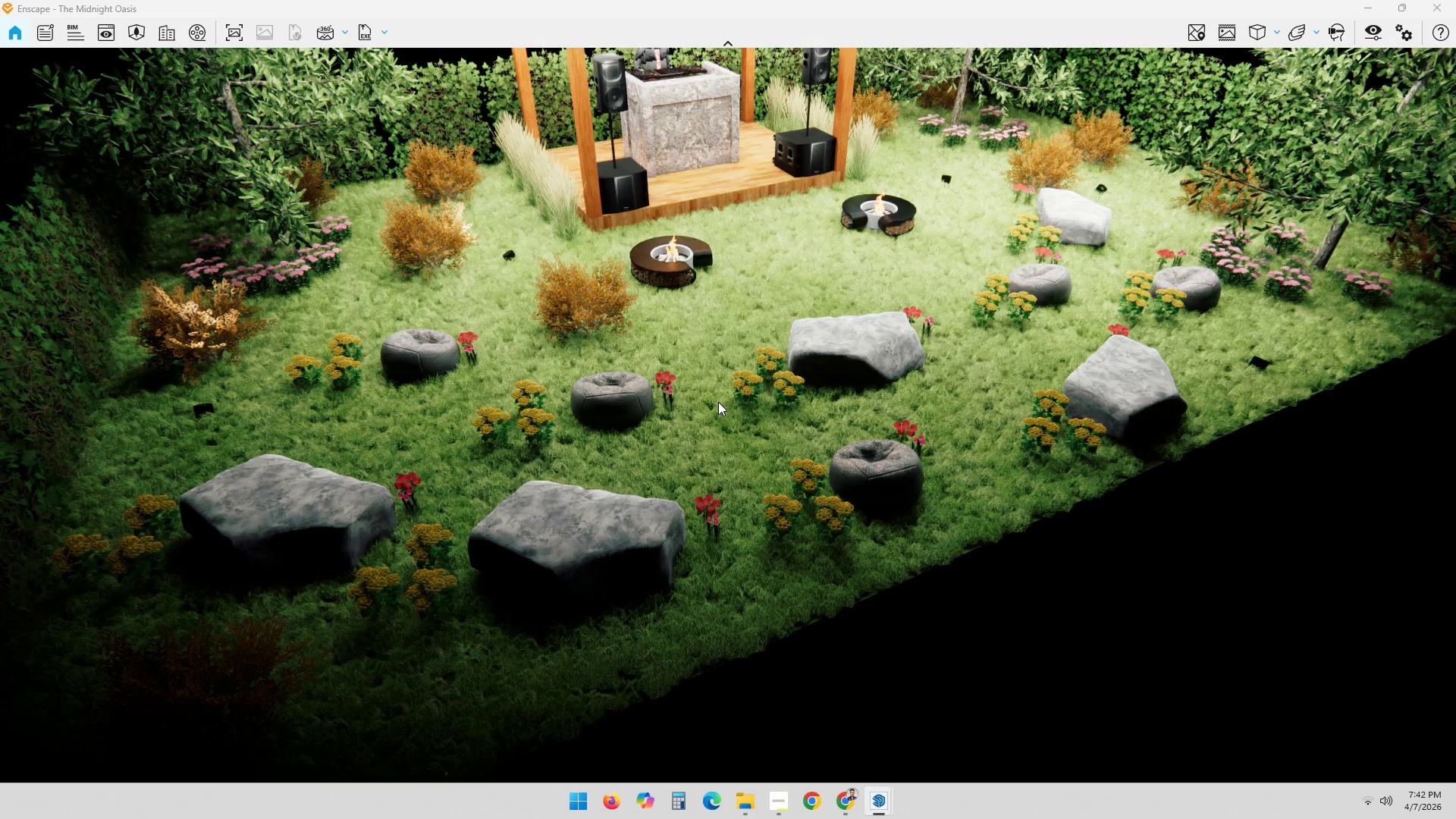 
scroll: coordinate [718, 402], scroll_direction: down, amount: 4.0
 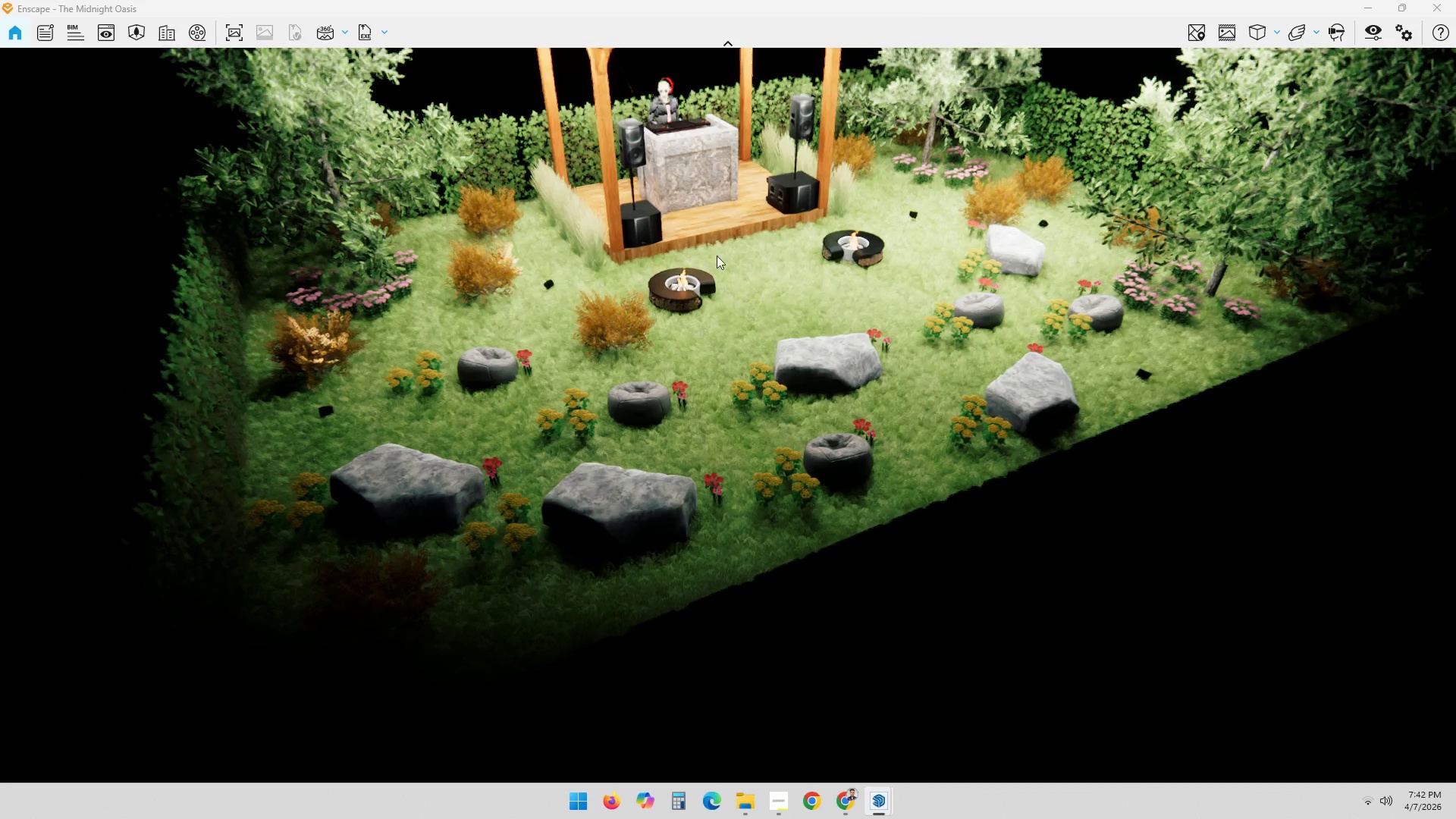 
hold_key(key=ShiftLeft, duration=0.61)
 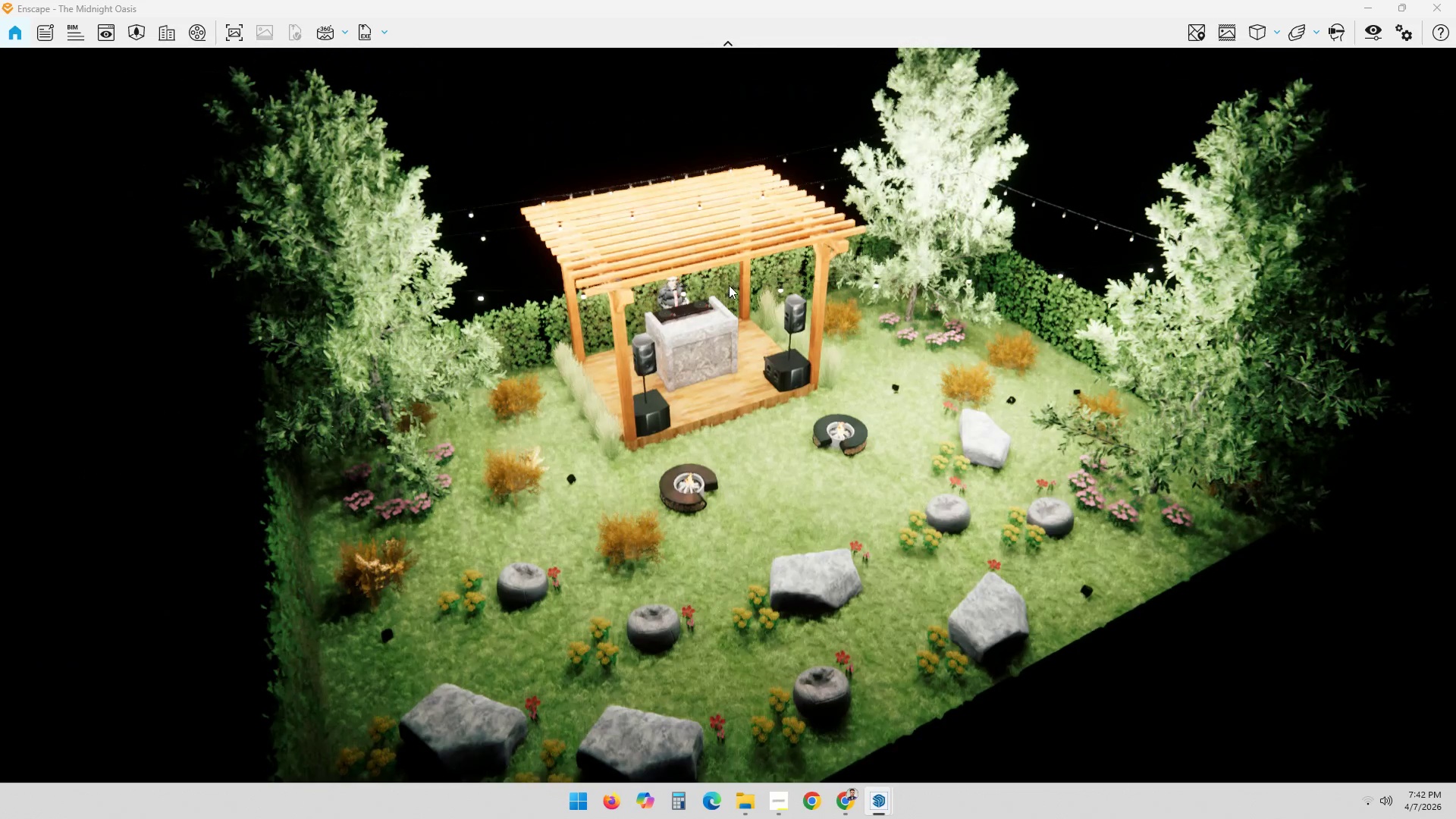 
scroll: coordinate [743, 214], scroll_direction: down, amount: 3.0
 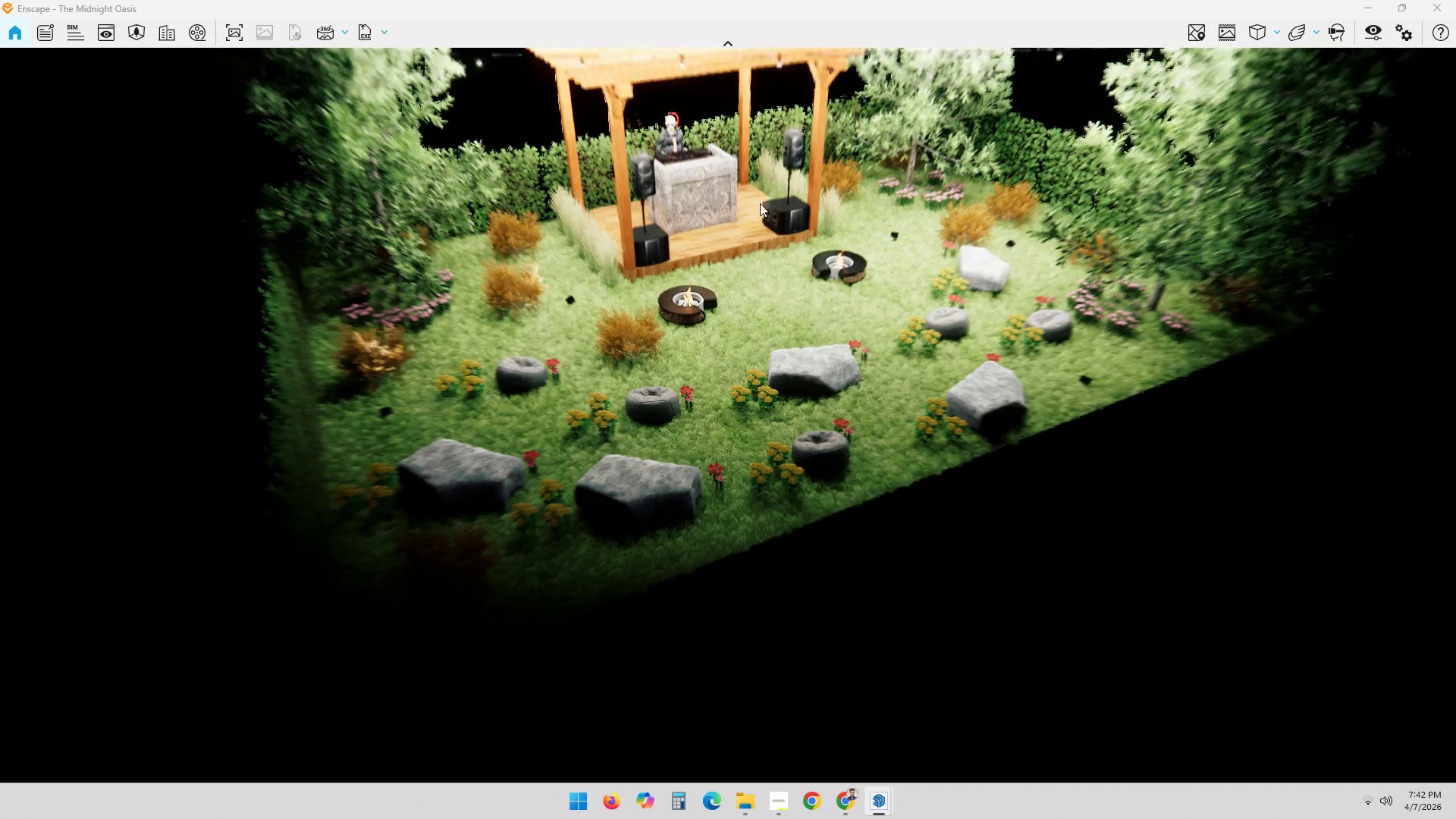 
left_click_drag(start_coordinate=[728, 277], to_coordinate=[724, 368])
 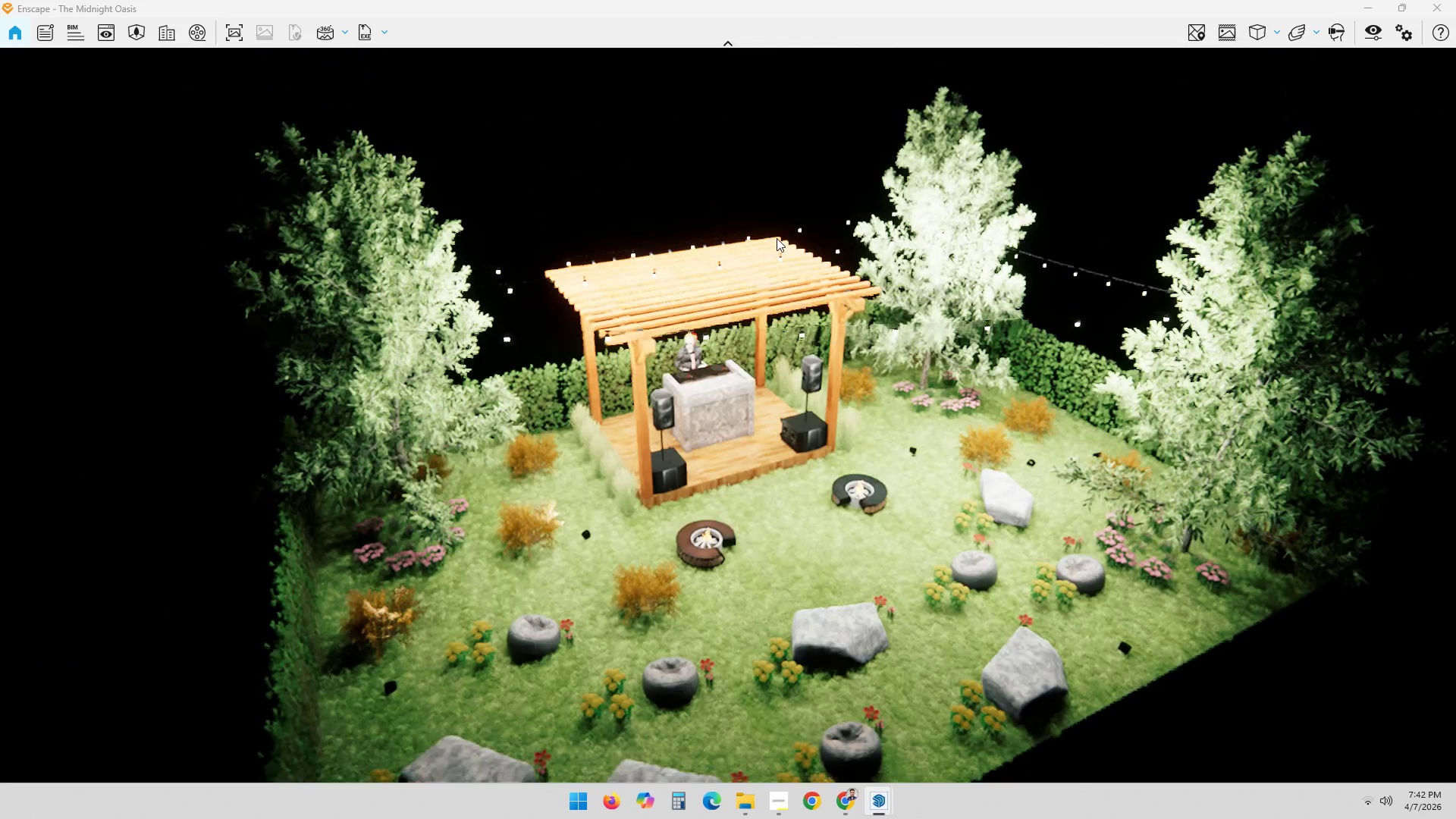 
scroll: coordinate [671, 528], scroll_direction: down, amount: 2.0
 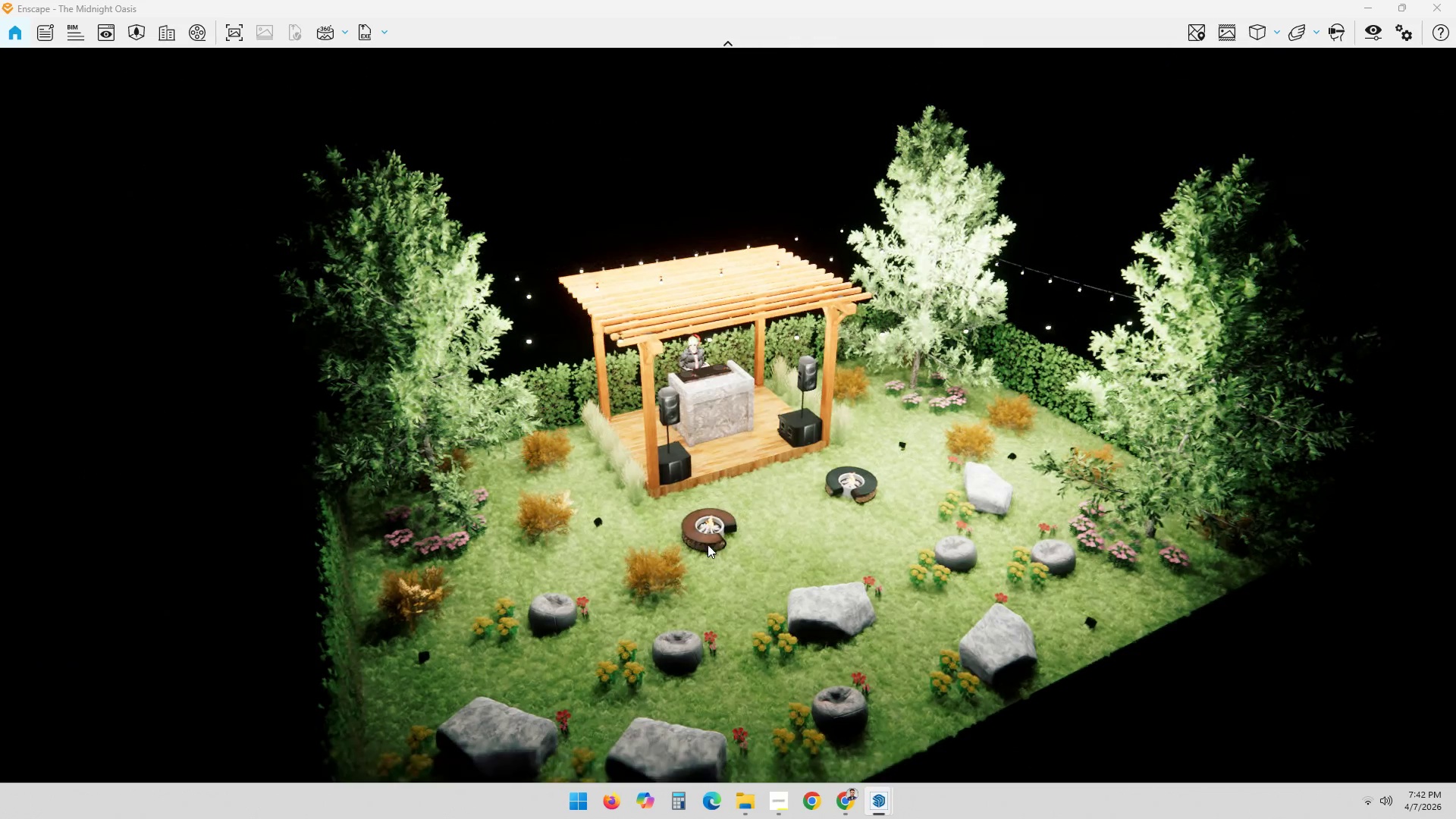 
scroll: coordinate [742, 604], scroll_direction: up, amount: 7.0
 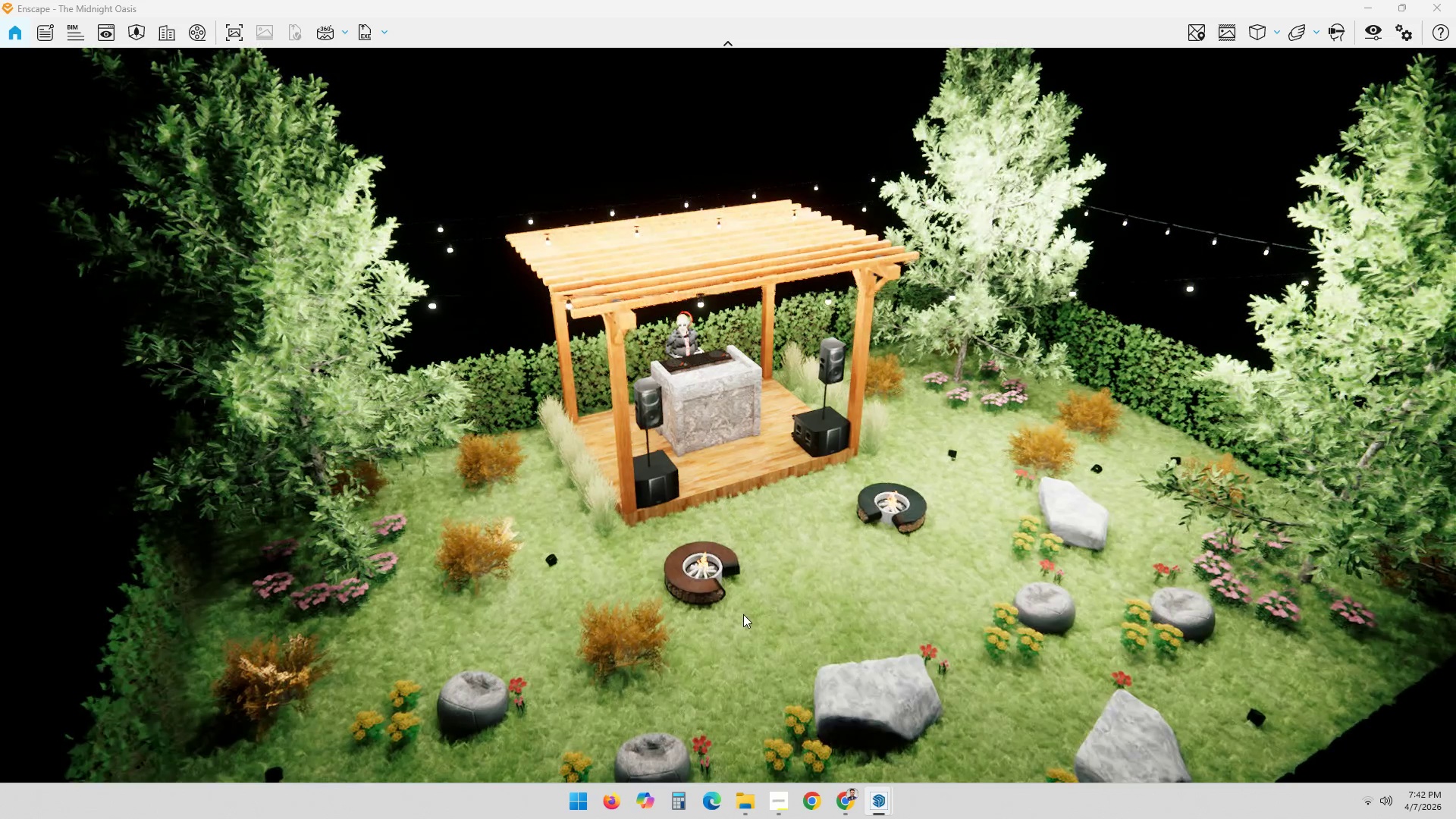 
hold_key(key=ShiftLeft, duration=0.66)
 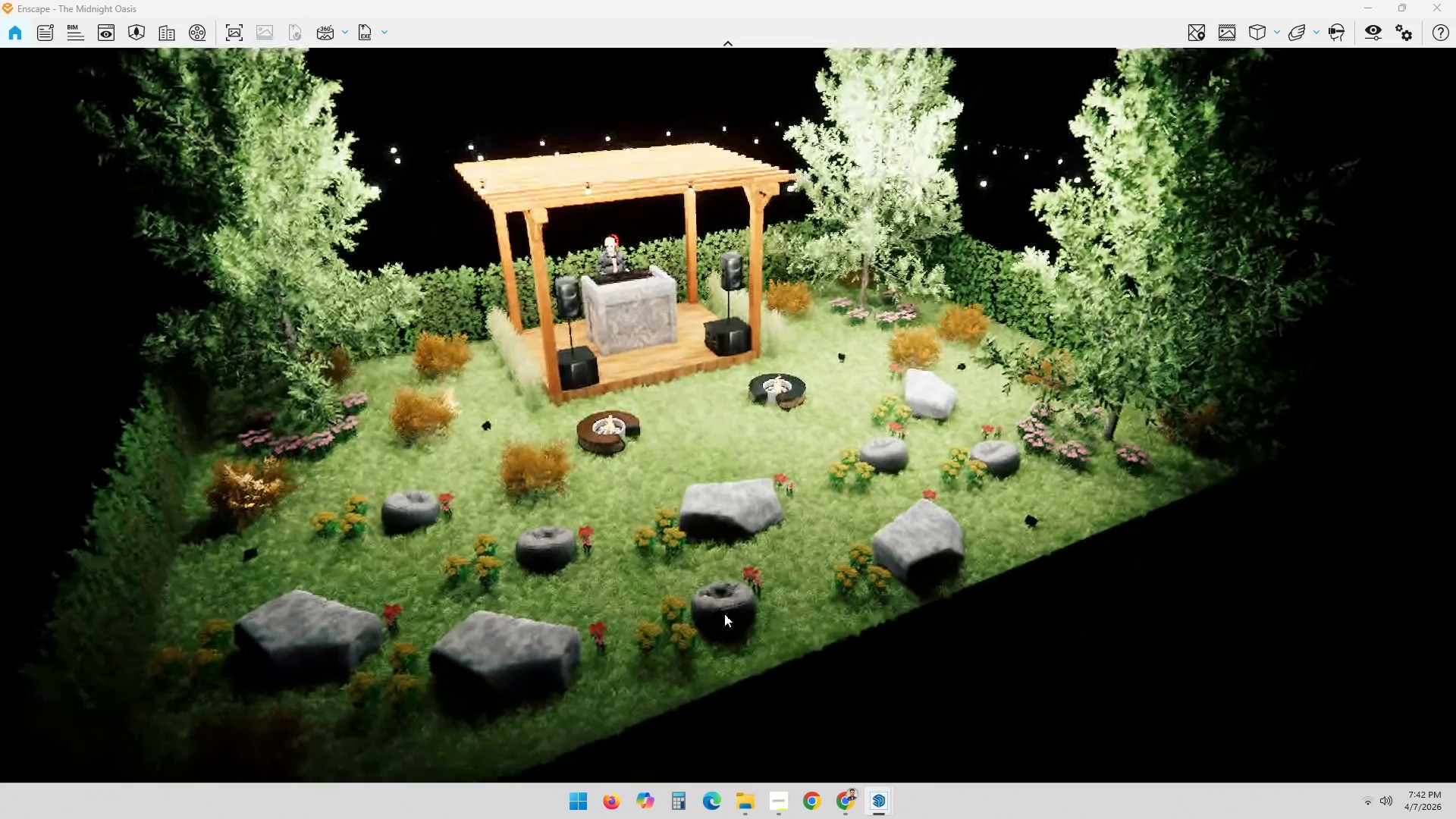 
scroll: coordinate [726, 610], scroll_direction: down, amount: 8.0
 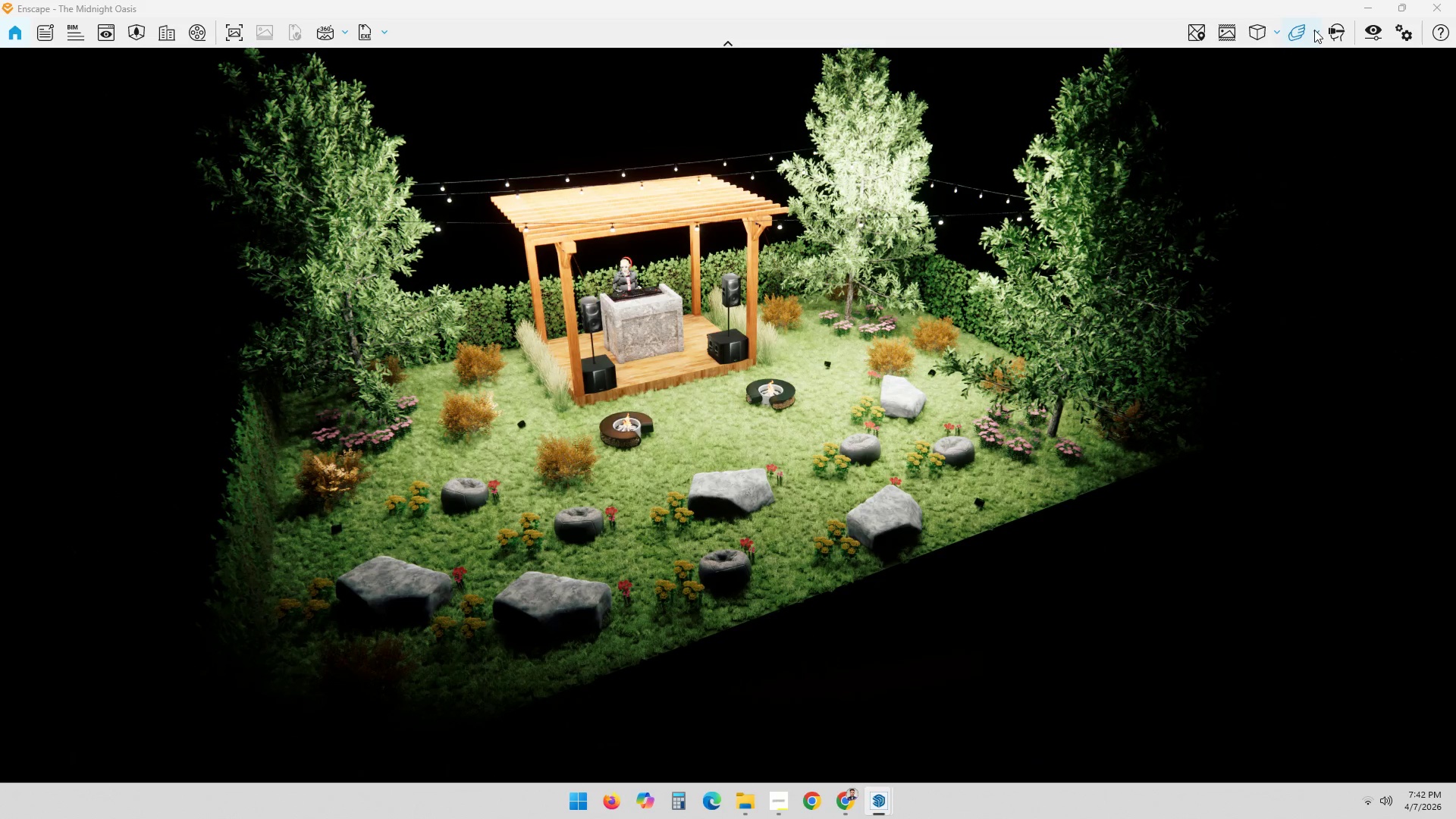 
left_click([1377, 30])
 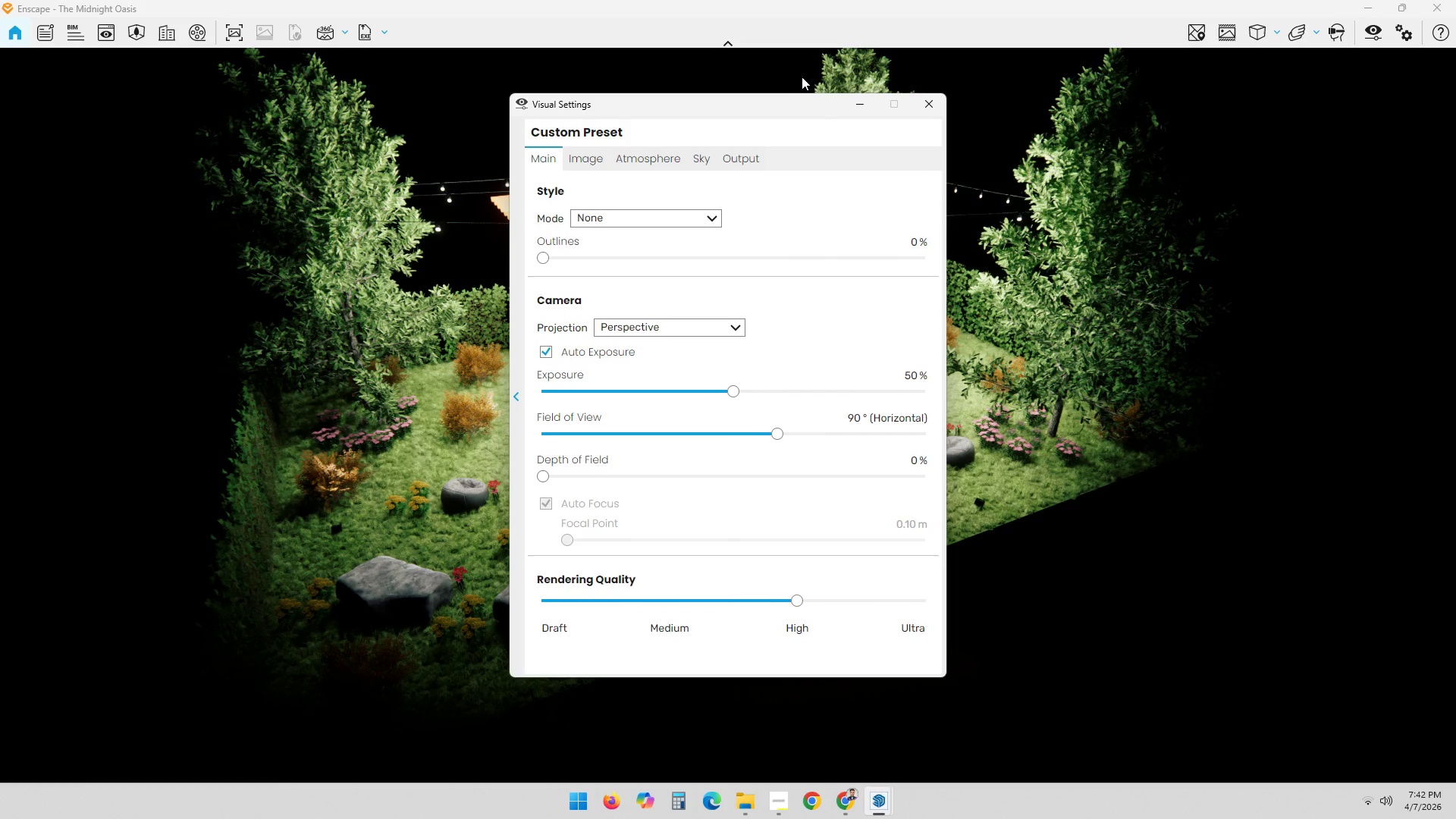 
left_click_drag(start_coordinate=[770, 105], to_coordinate=[1367, 81])
 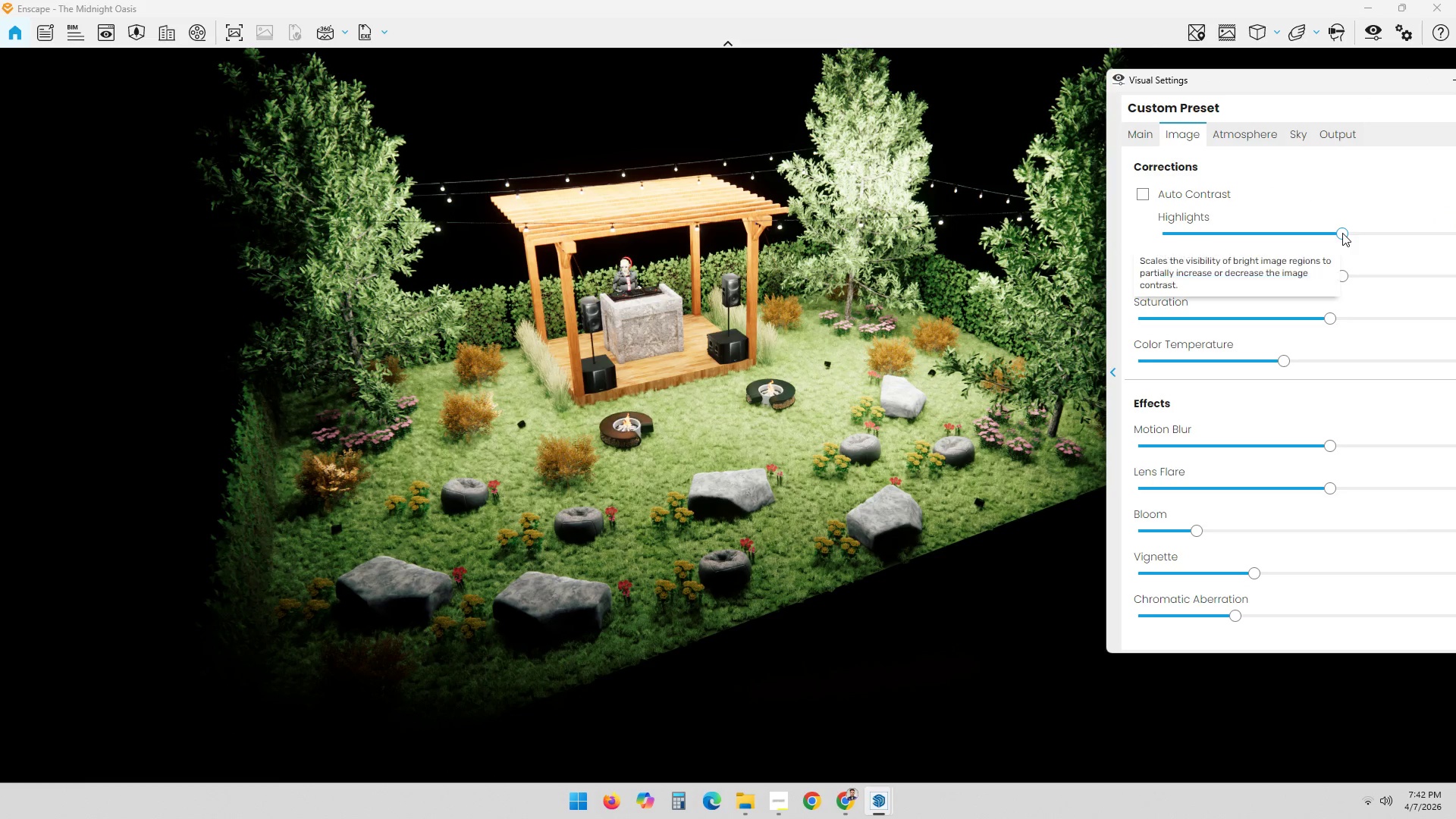 
left_click_drag(start_coordinate=[1341, 234], to_coordinate=[1081, 250])
 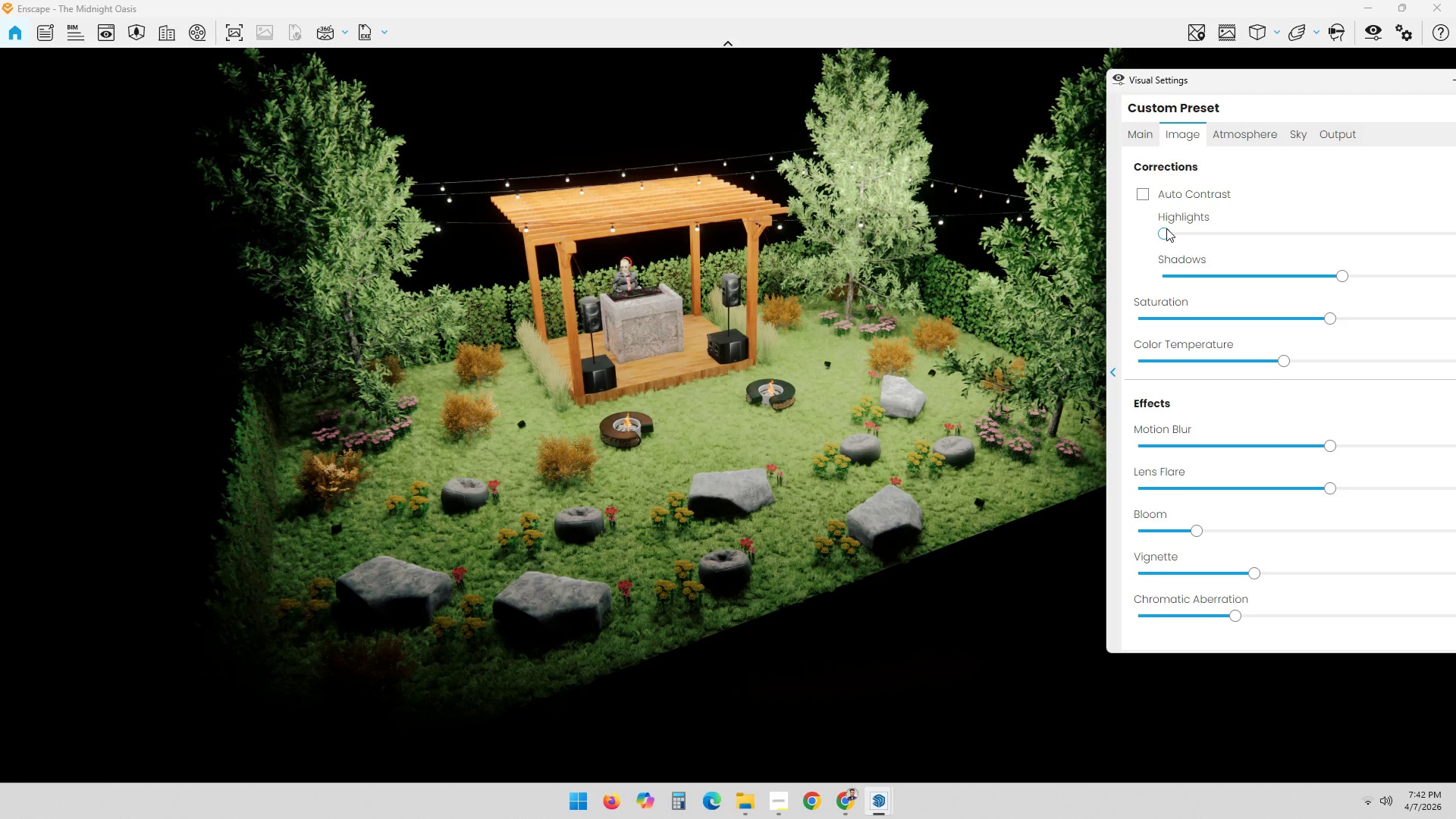 
left_click([1156, 190])
 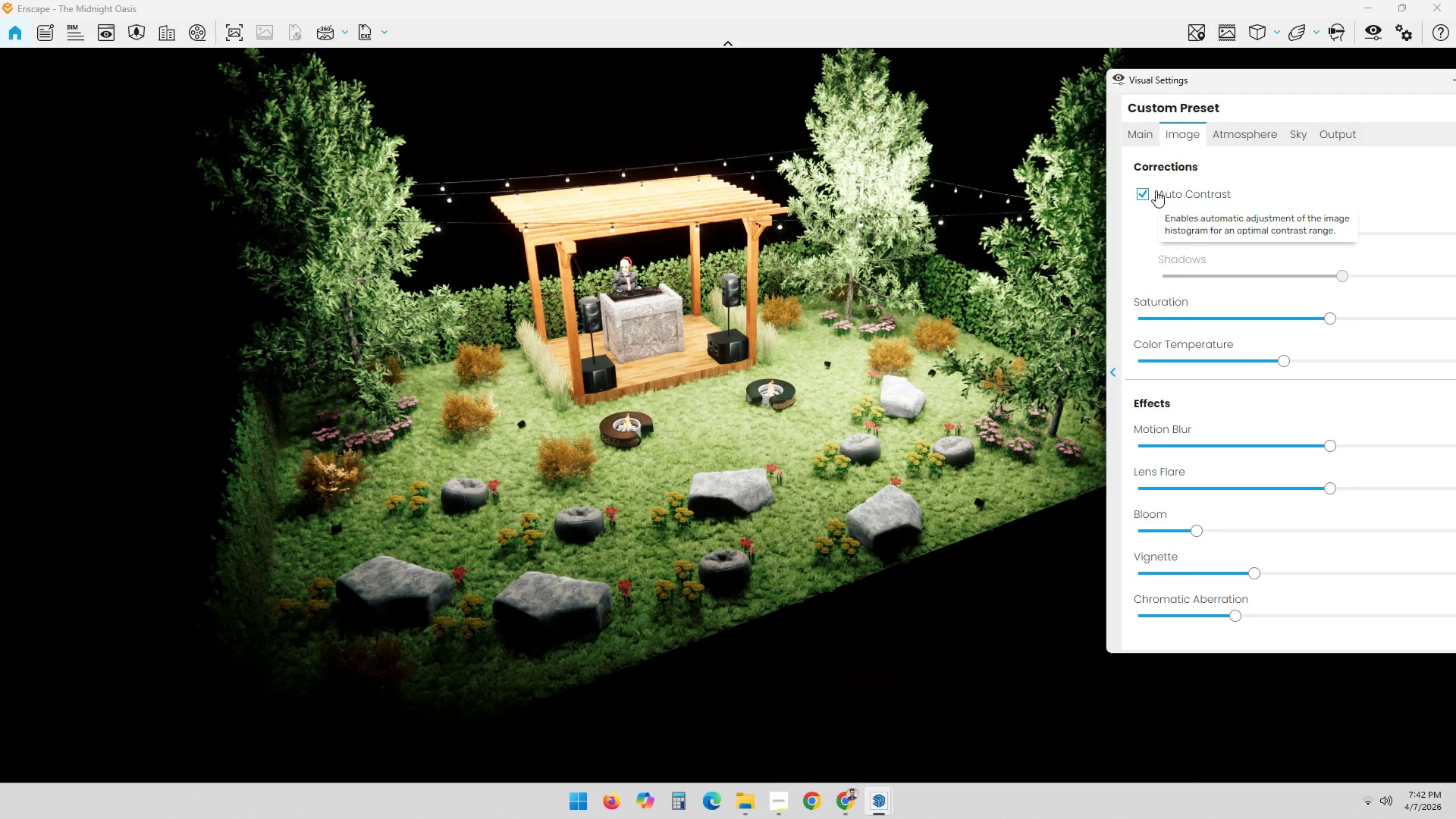 
left_click([1156, 190])
 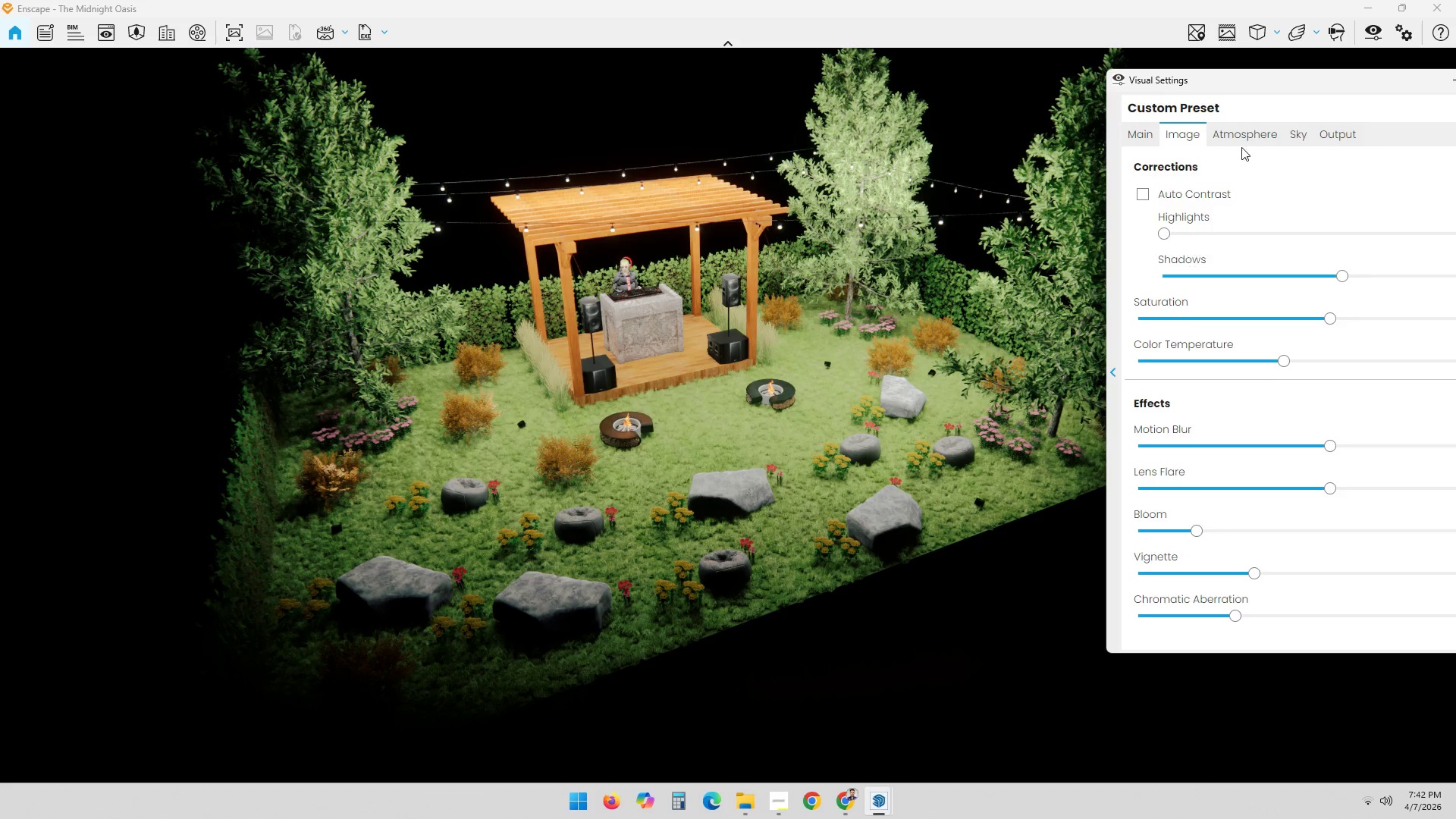 
left_click_drag(start_coordinate=[1264, 91], to_coordinate=[1075, 54])
 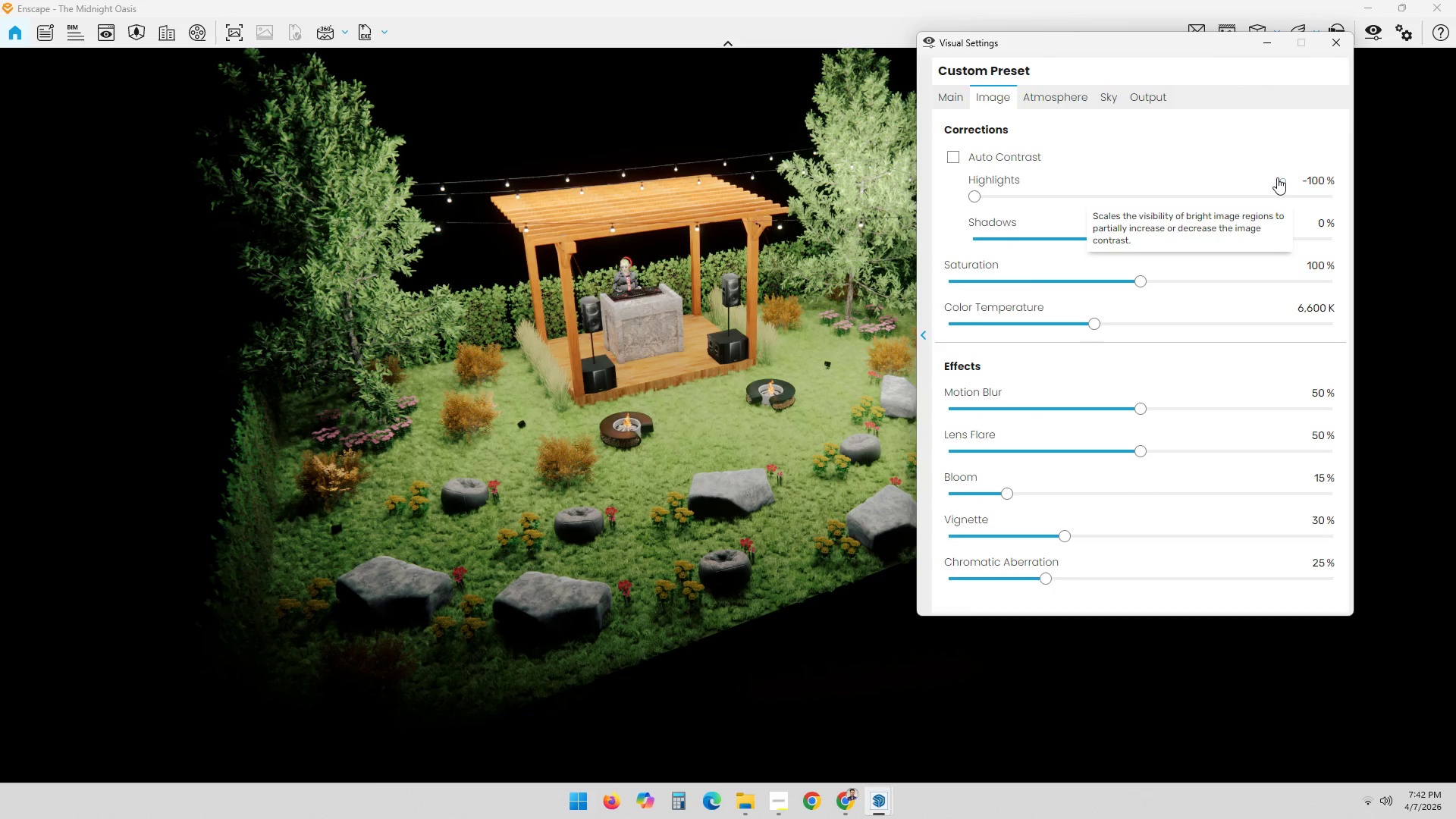 
left_click([1277, 177])
 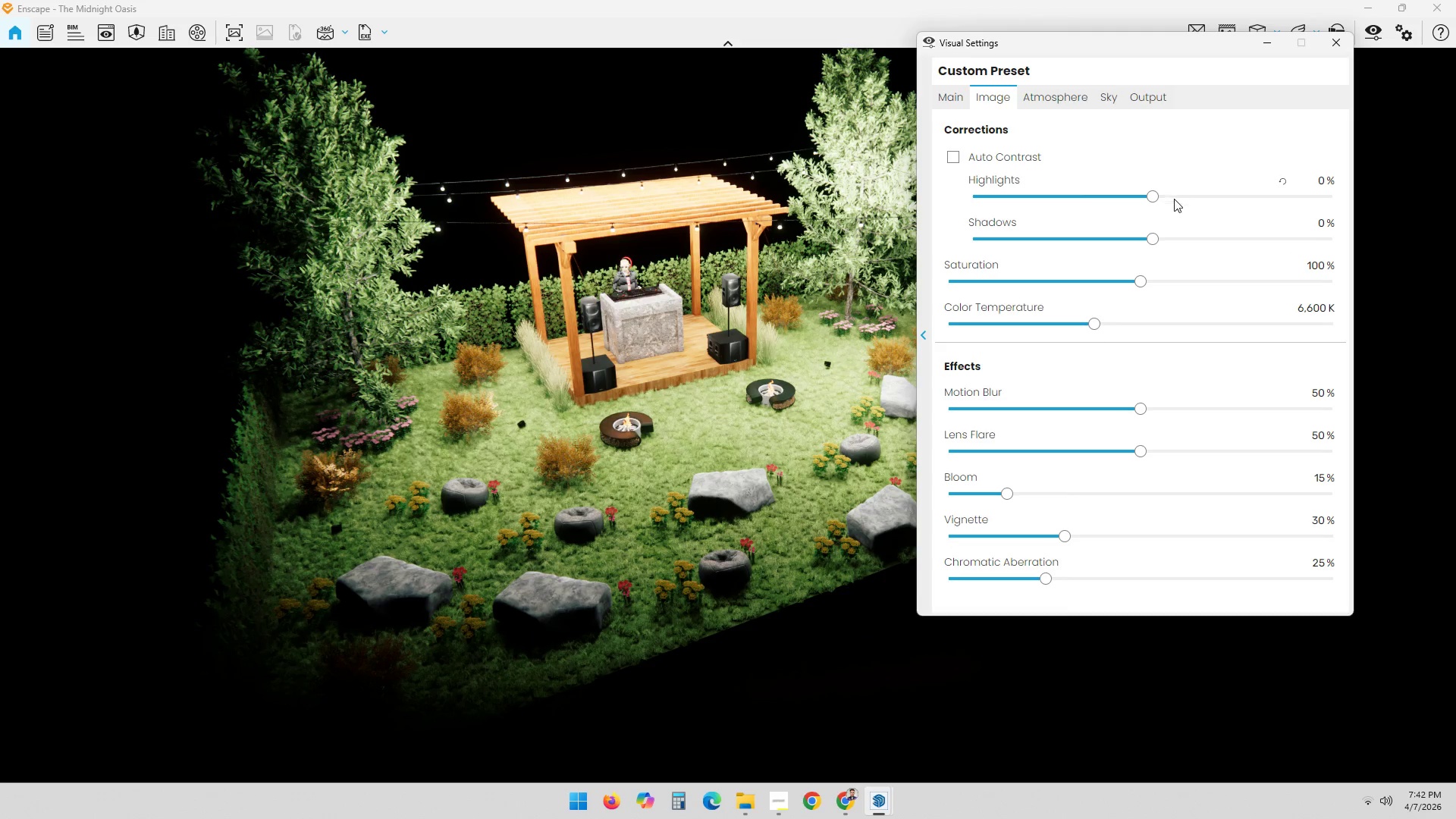 
left_click_drag(start_coordinate=[1149, 198], to_coordinate=[861, 189])
 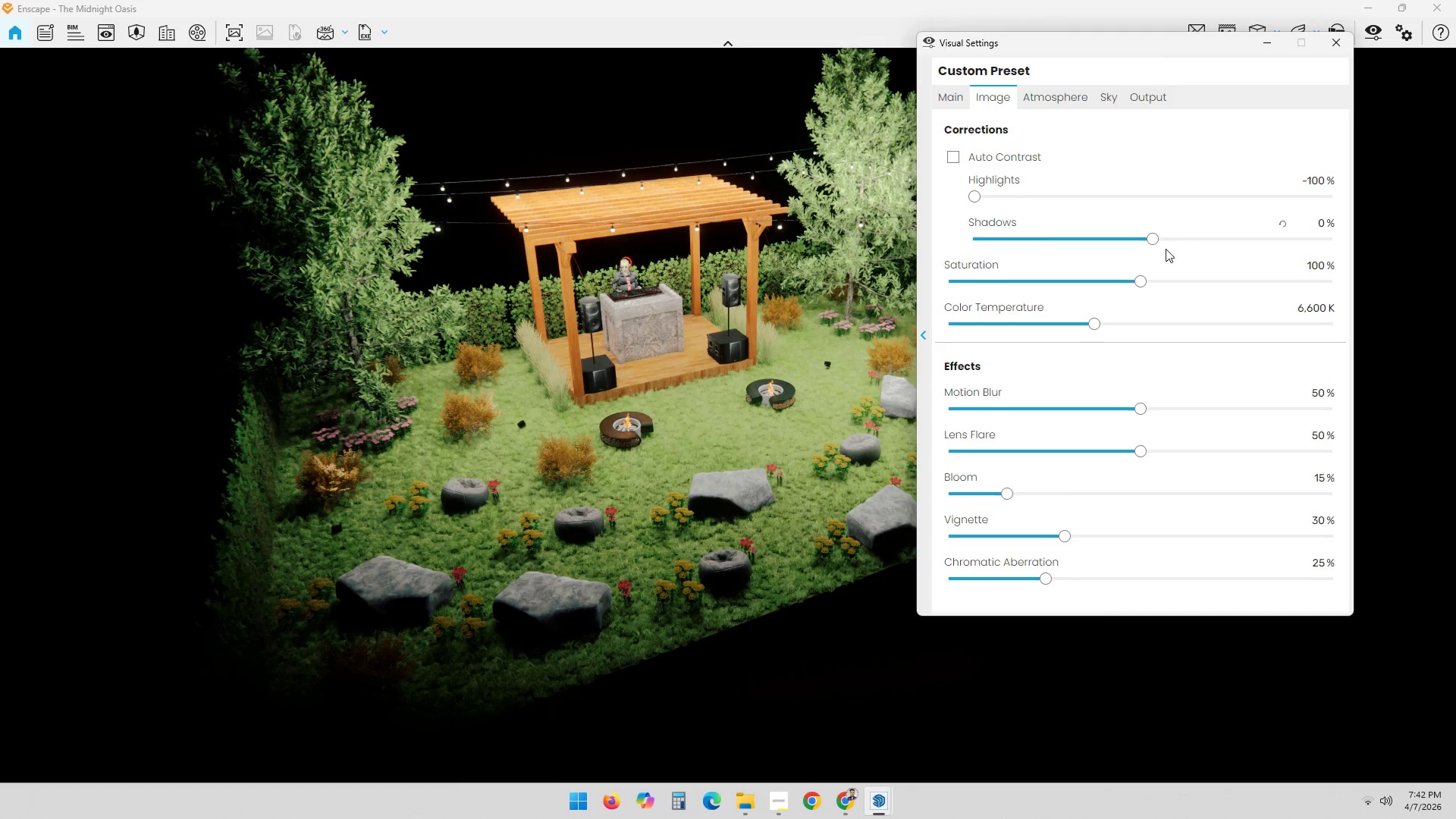 
left_click_drag(start_coordinate=[1148, 240], to_coordinate=[795, 234])
 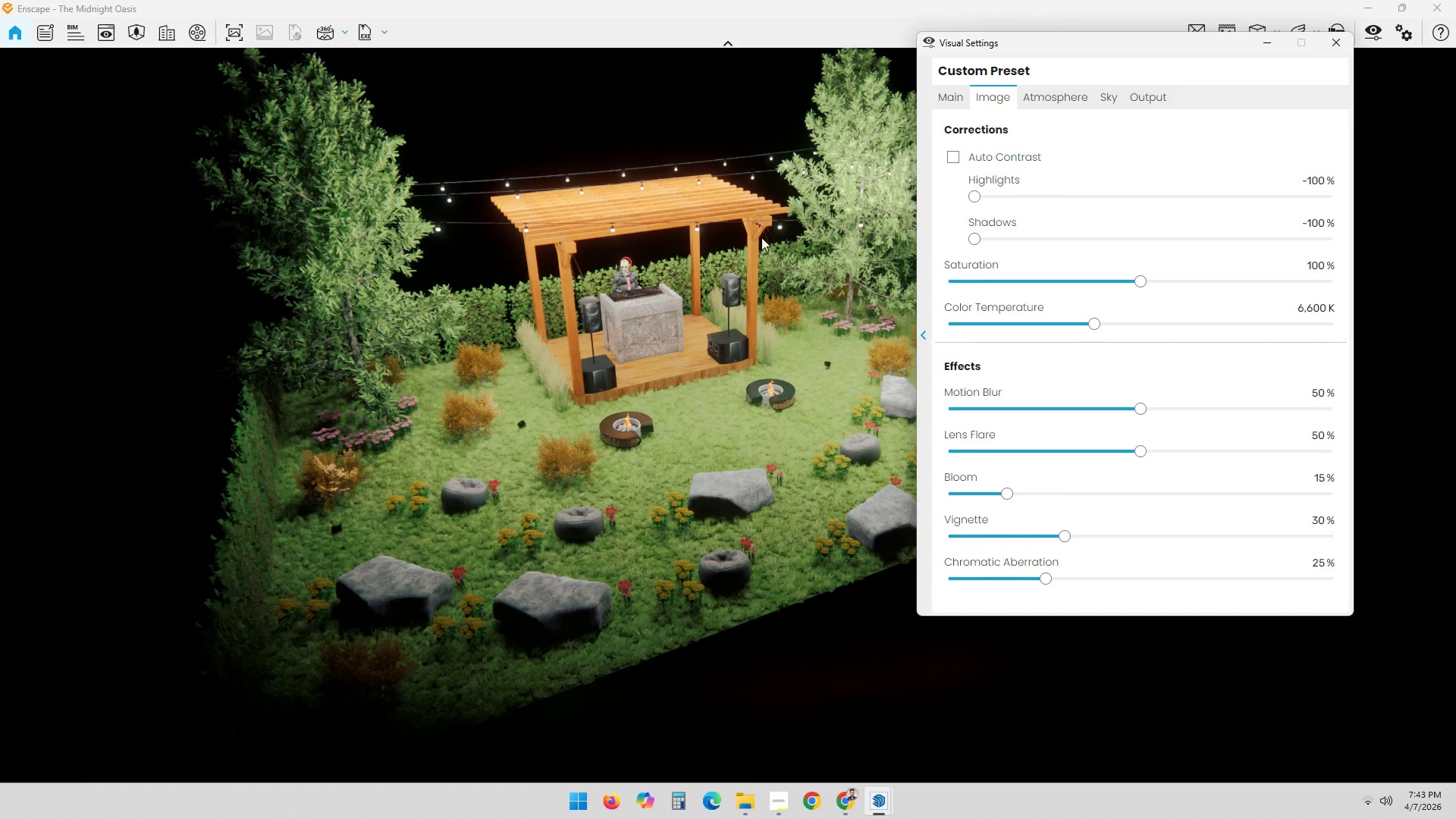 
scroll: coordinate [635, 325], scroll_direction: down, amount: 3.0
 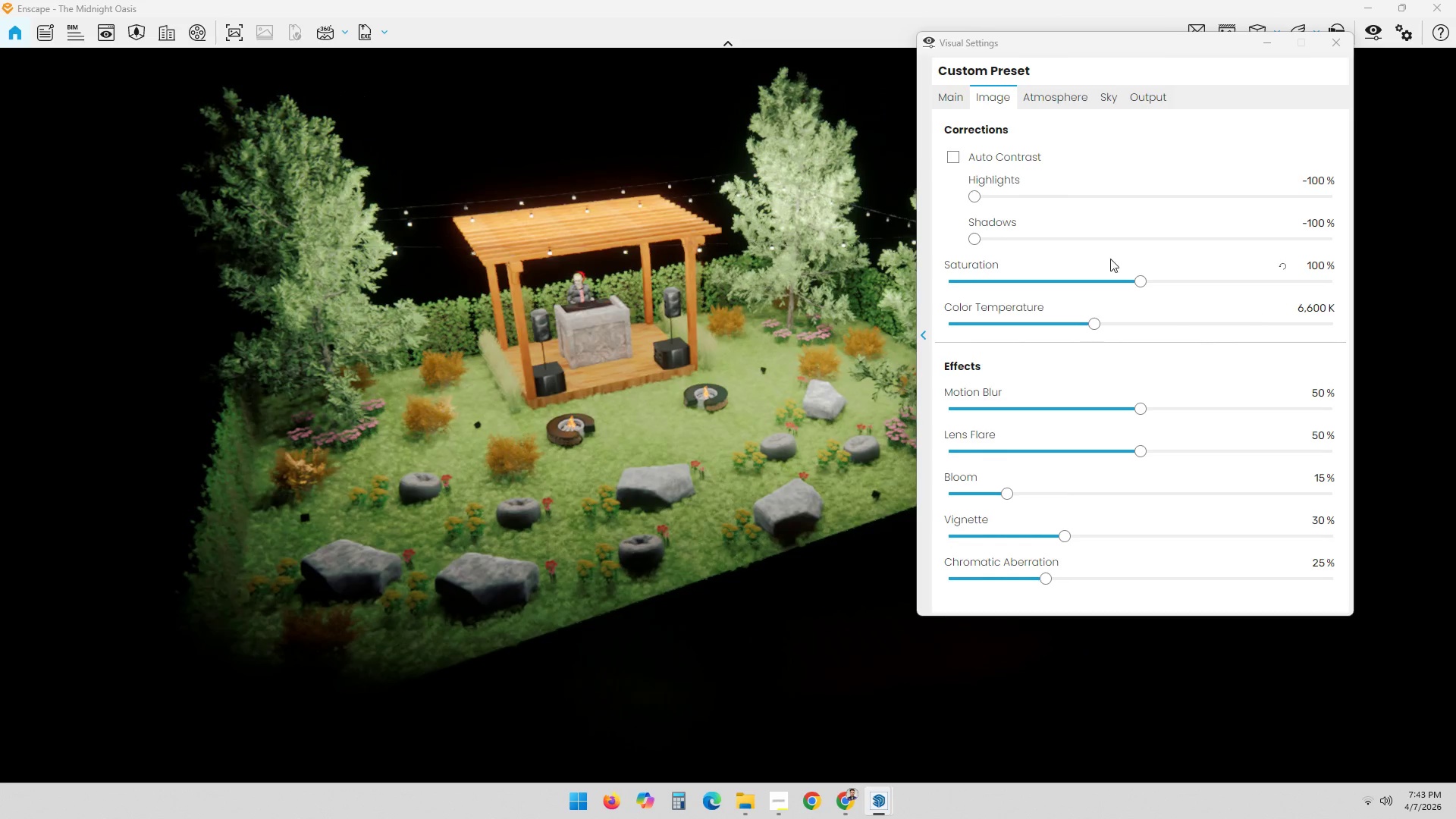 
left_click_drag(start_coordinate=[974, 236], to_coordinate=[739, 240])
 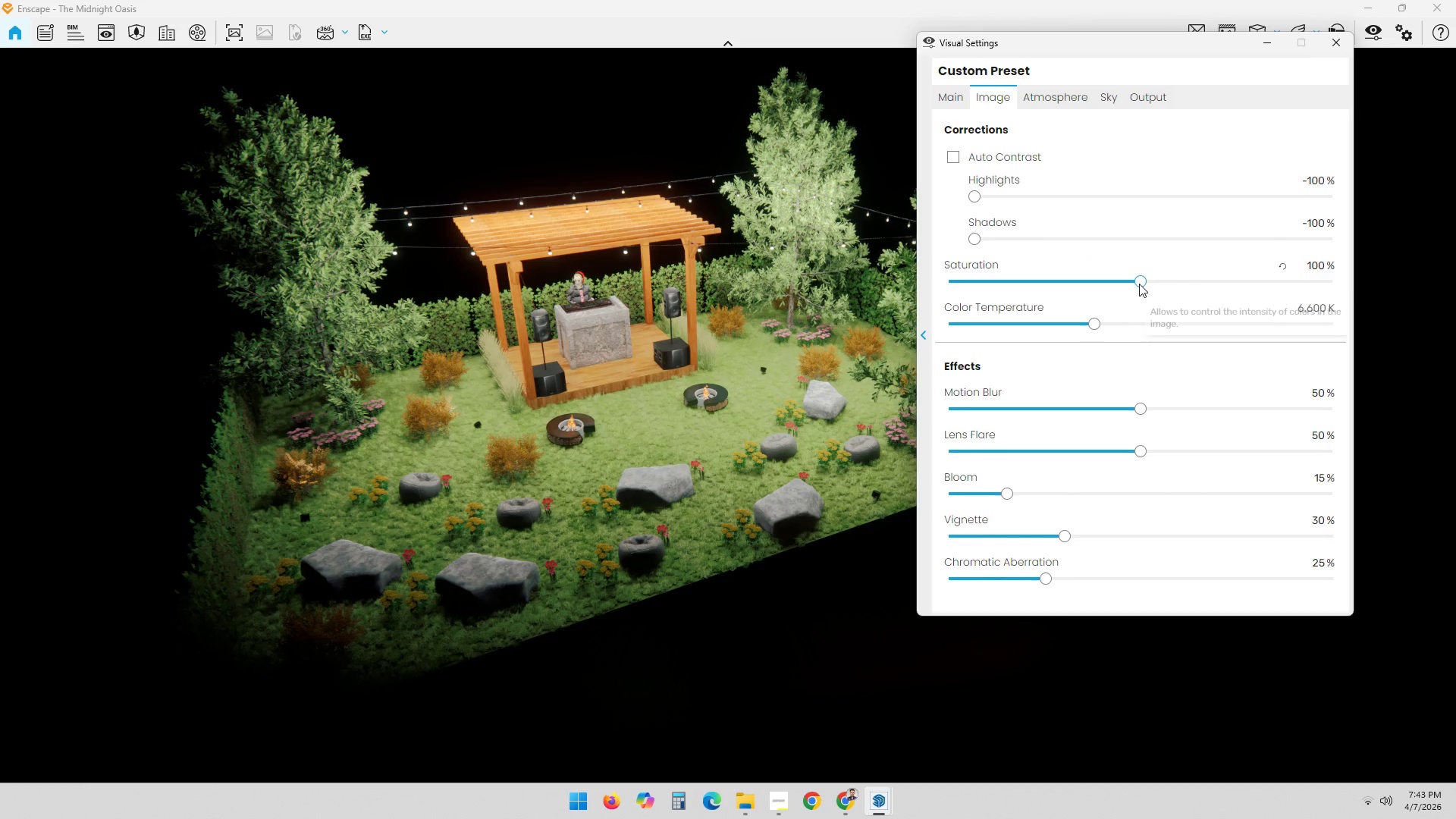 
left_click_drag(start_coordinate=[1142, 283], to_coordinate=[1455, 294])
 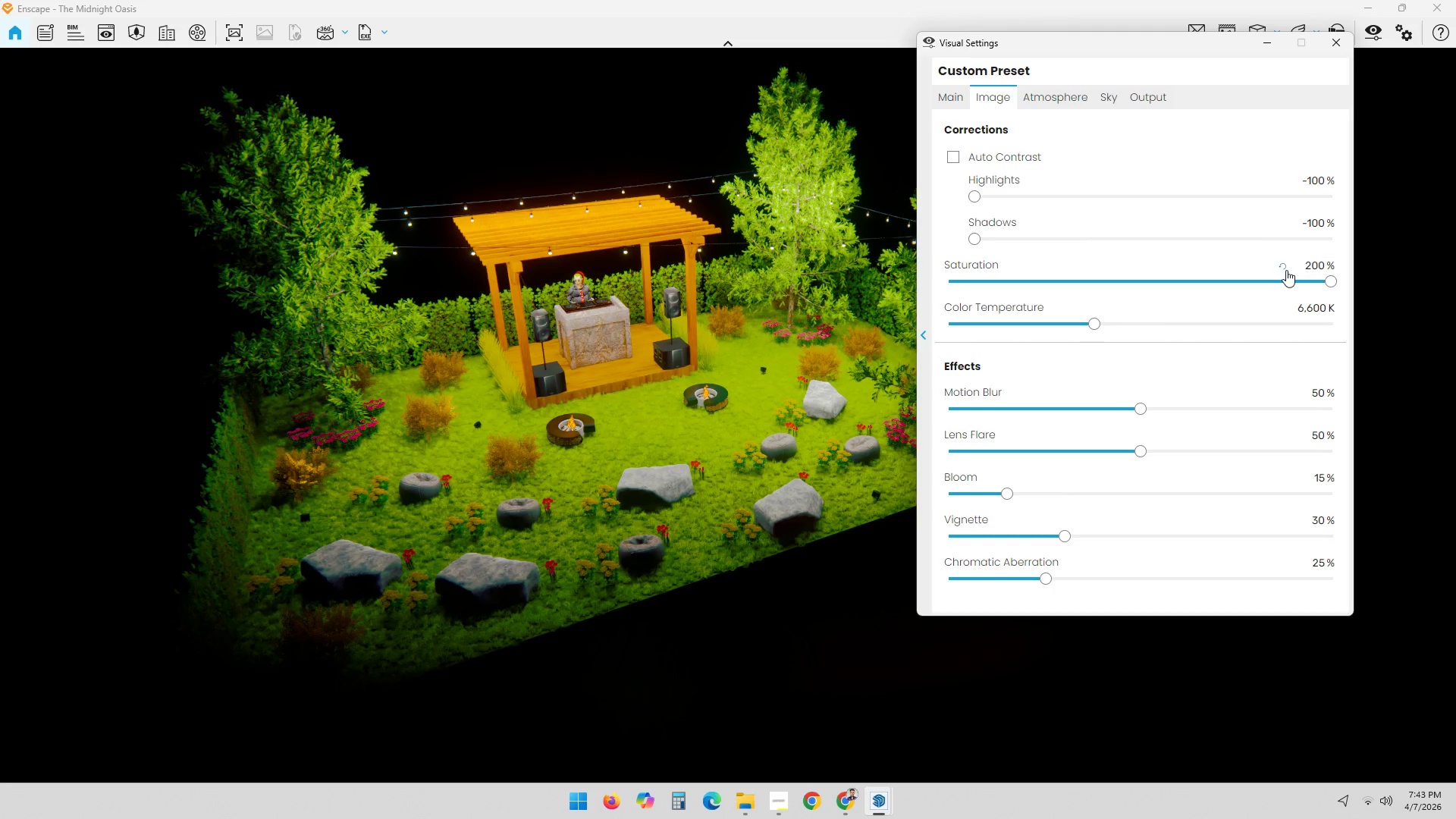 
left_click([1282, 269])
 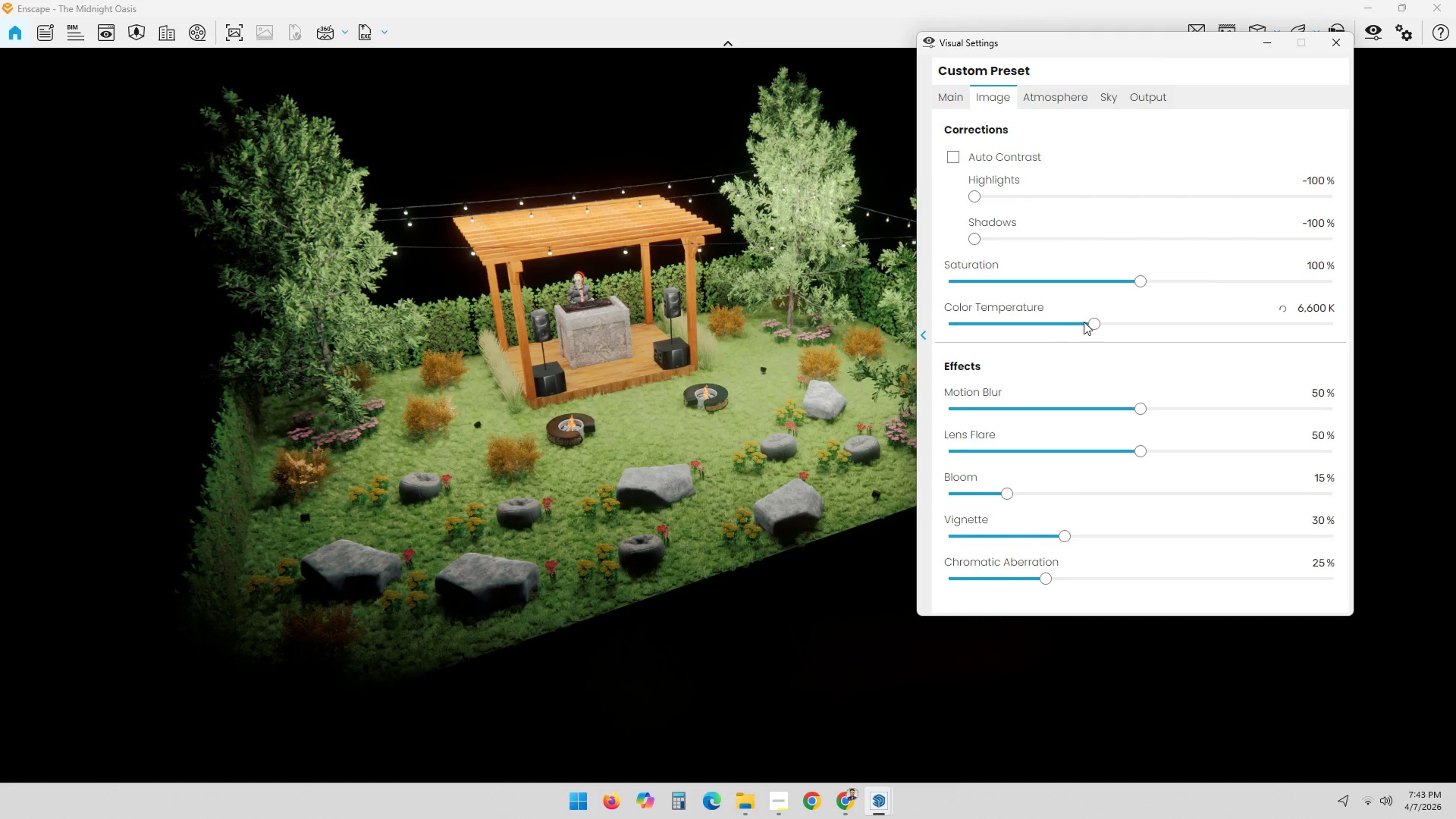 
left_click_drag(start_coordinate=[1095, 326], to_coordinate=[1448, 343])
 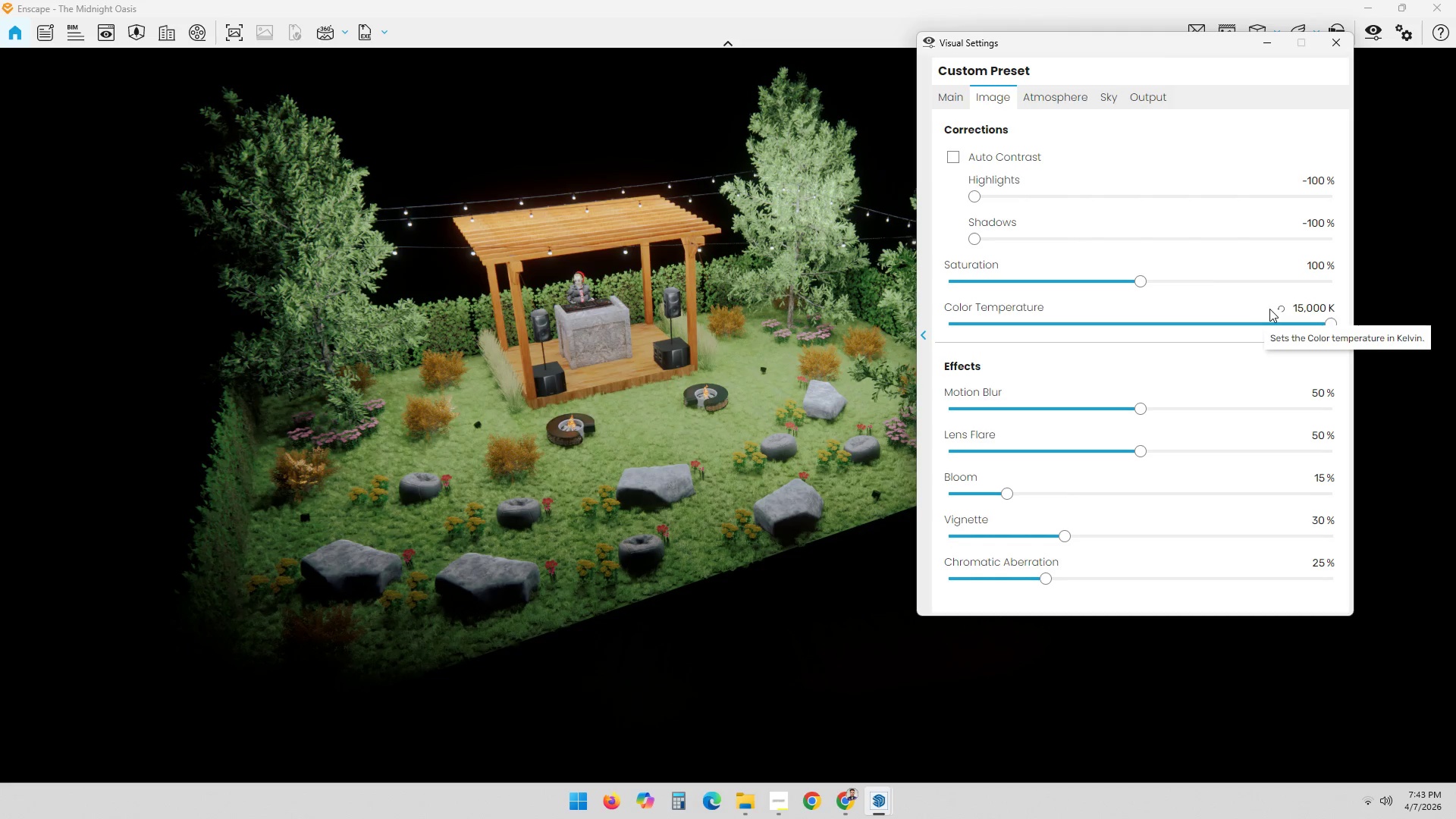 
left_click([1282, 309])
 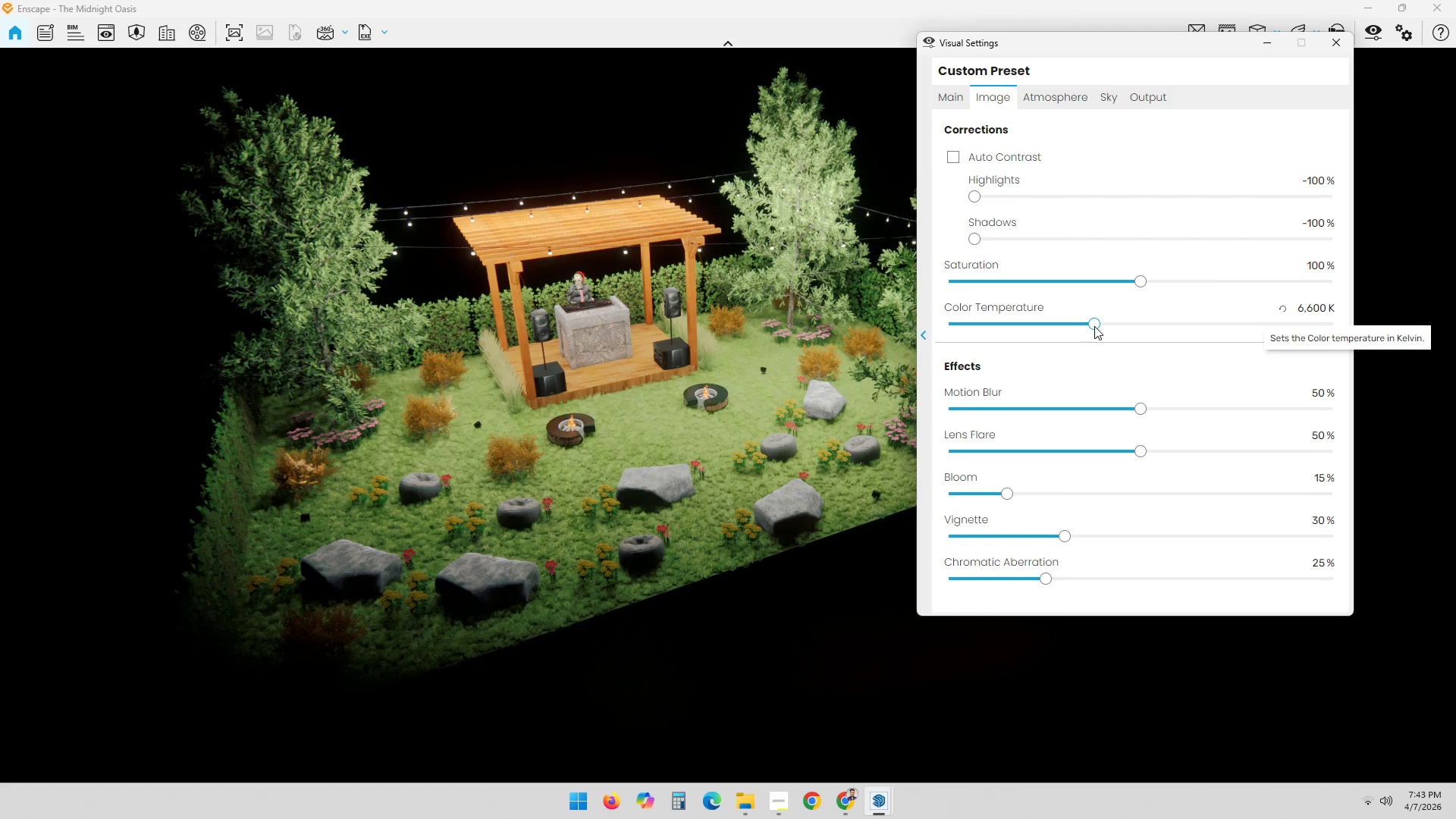 
left_click_drag(start_coordinate=[1094, 326], to_coordinate=[1159, 326])
 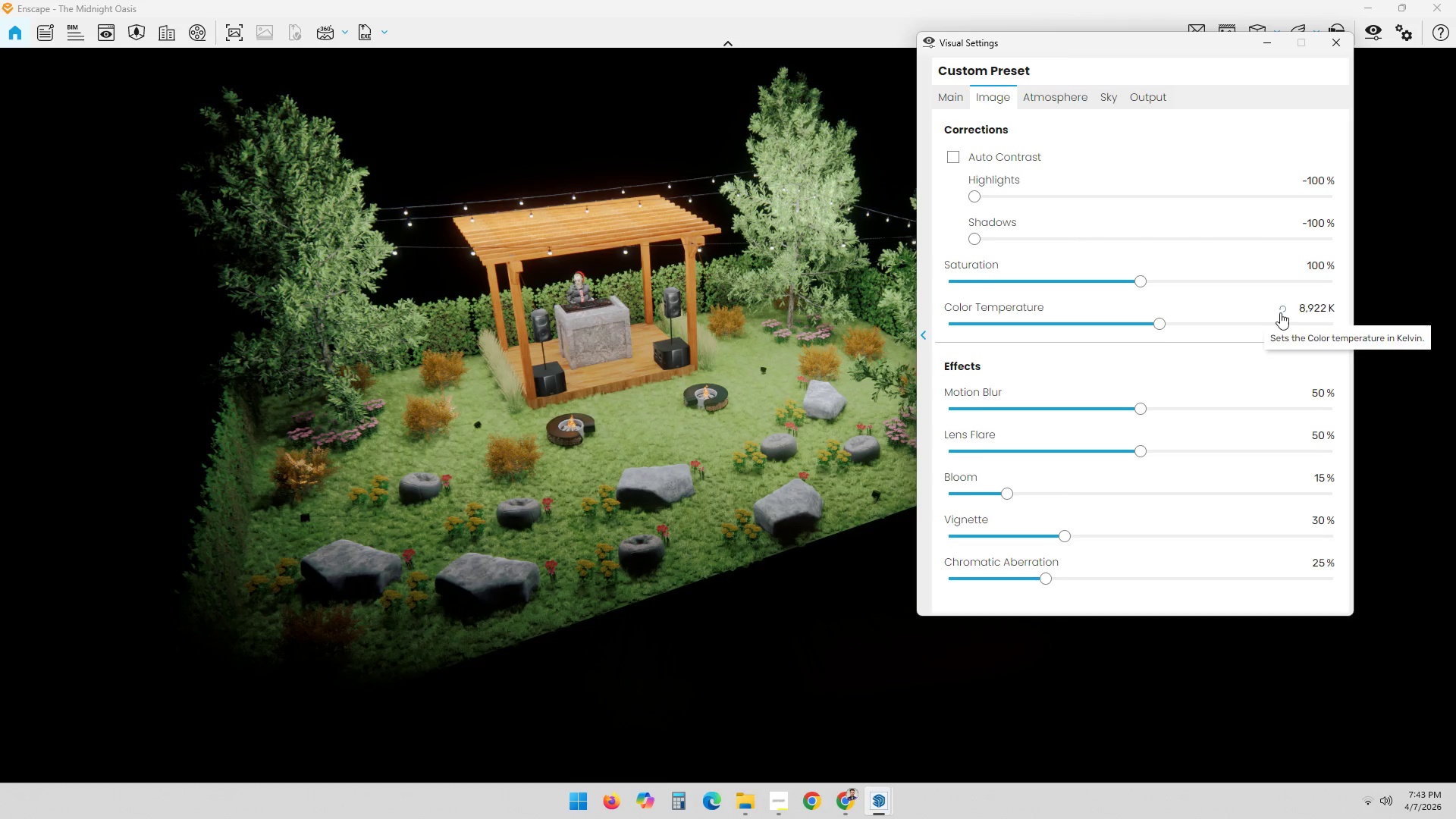 
left_click([1279, 313])
 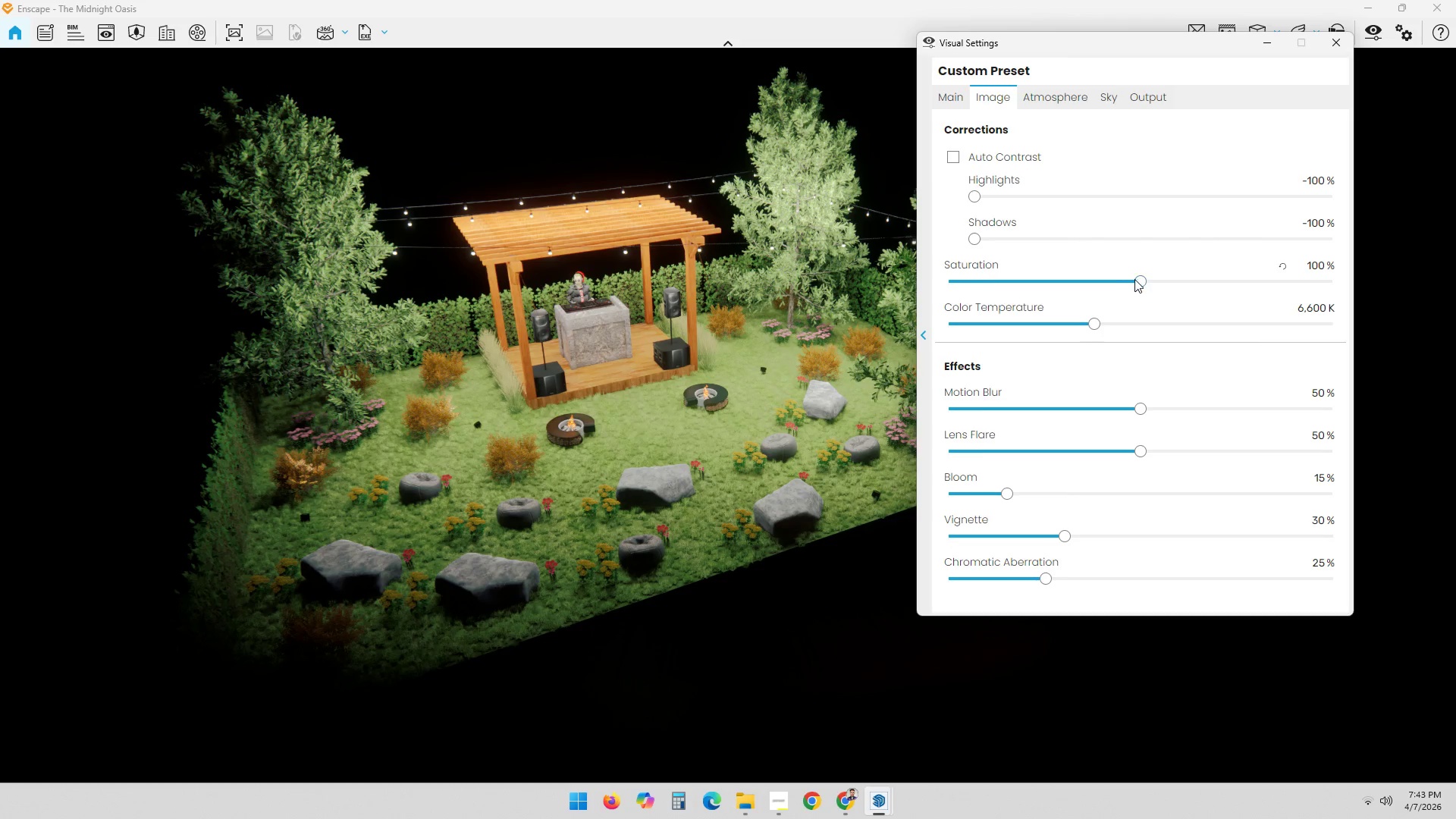 
left_click([1288, 265])
 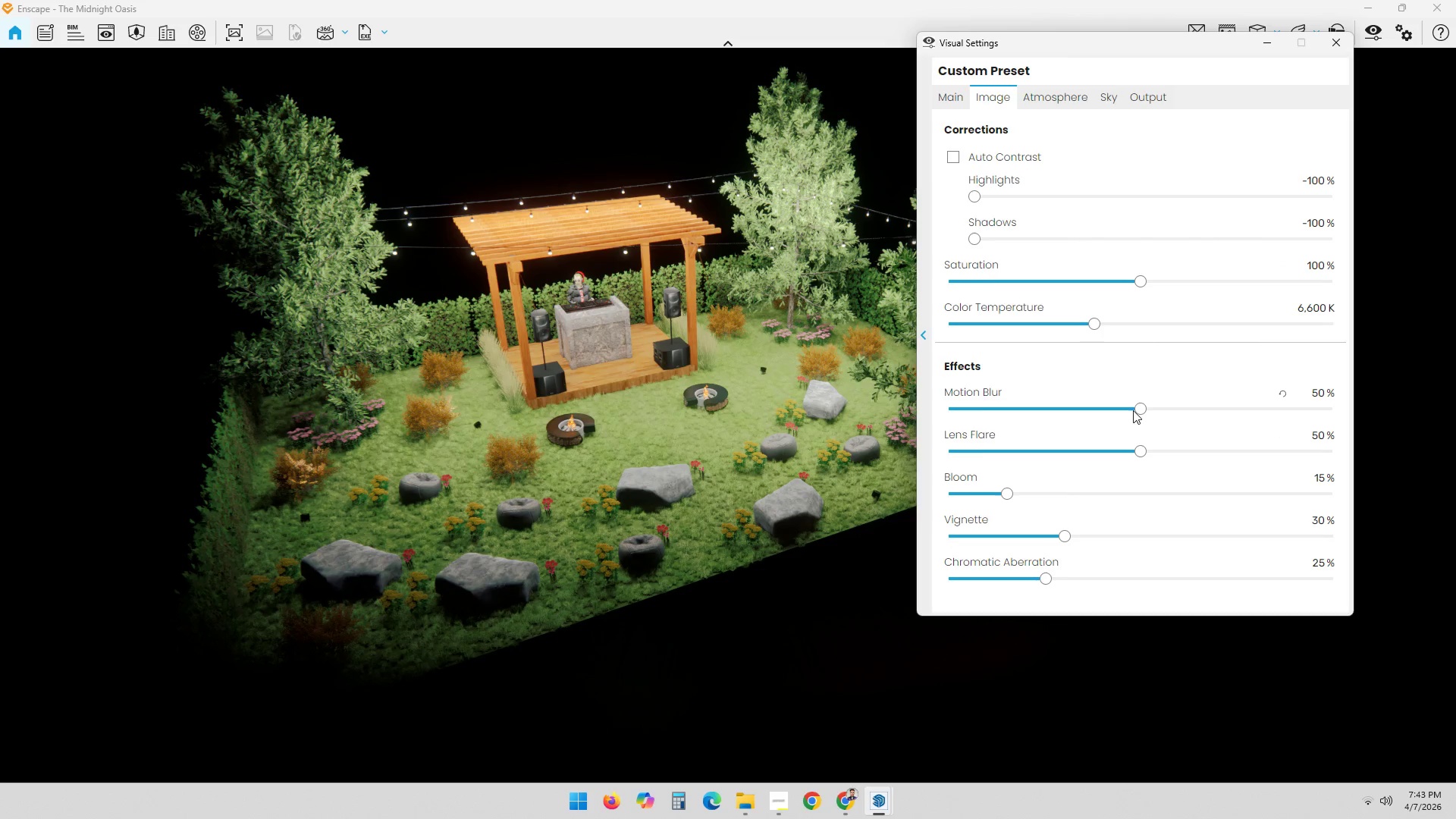 
left_click_drag(start_coordinate=[1139, 405], to_coordinate=[1452, 417])
 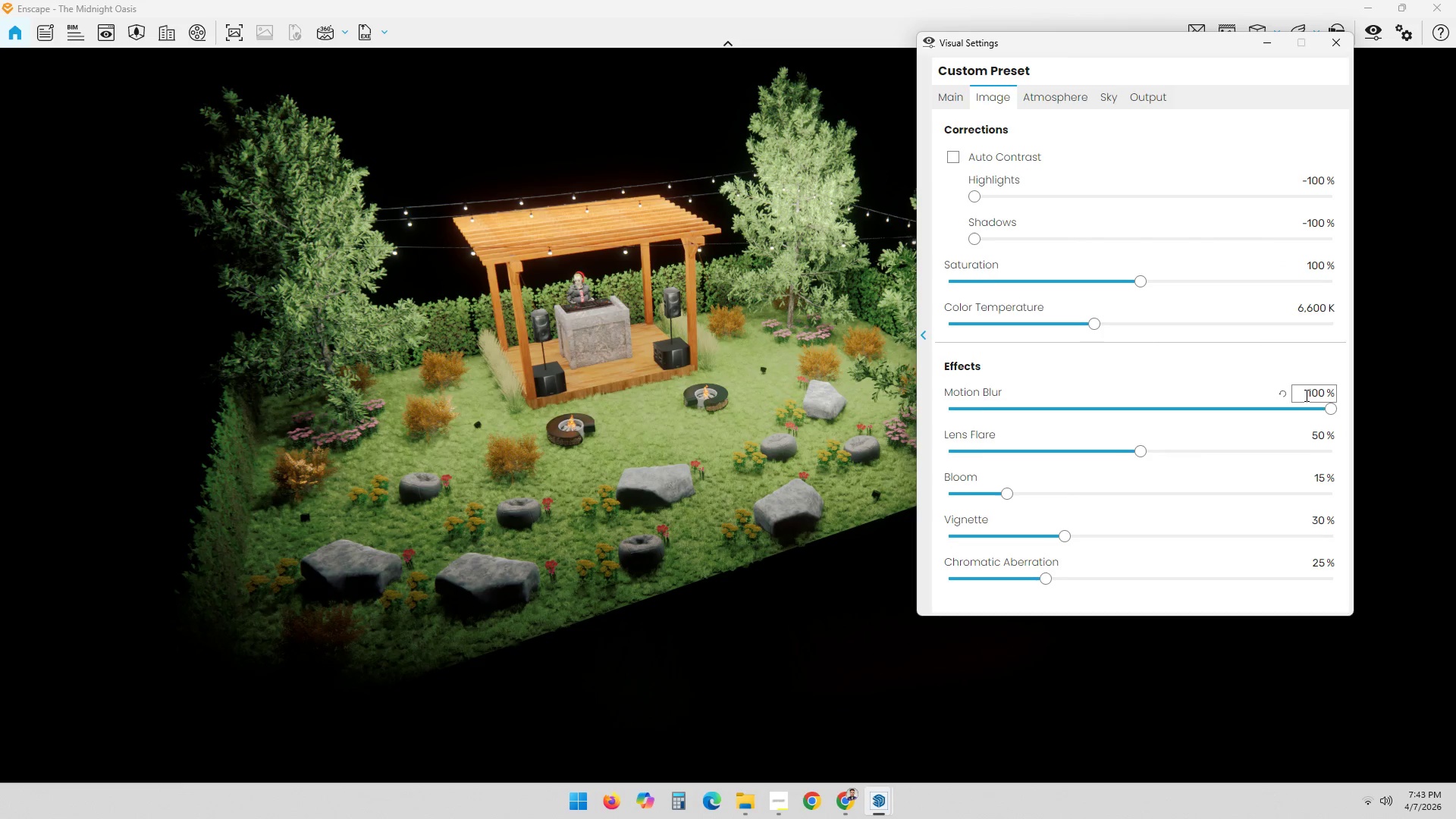 
left_click([1282, 392])
 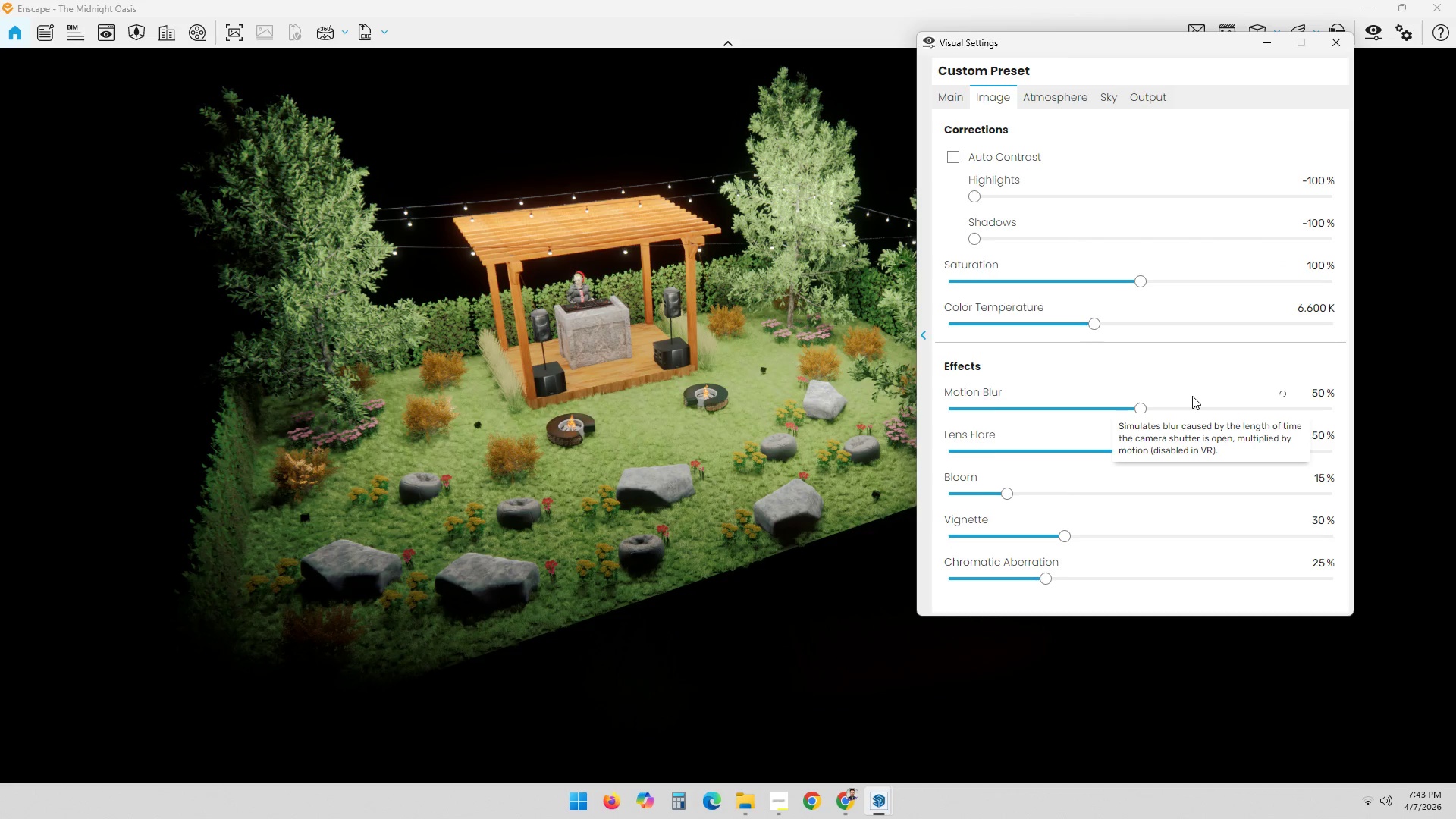 
wait(8.41)
 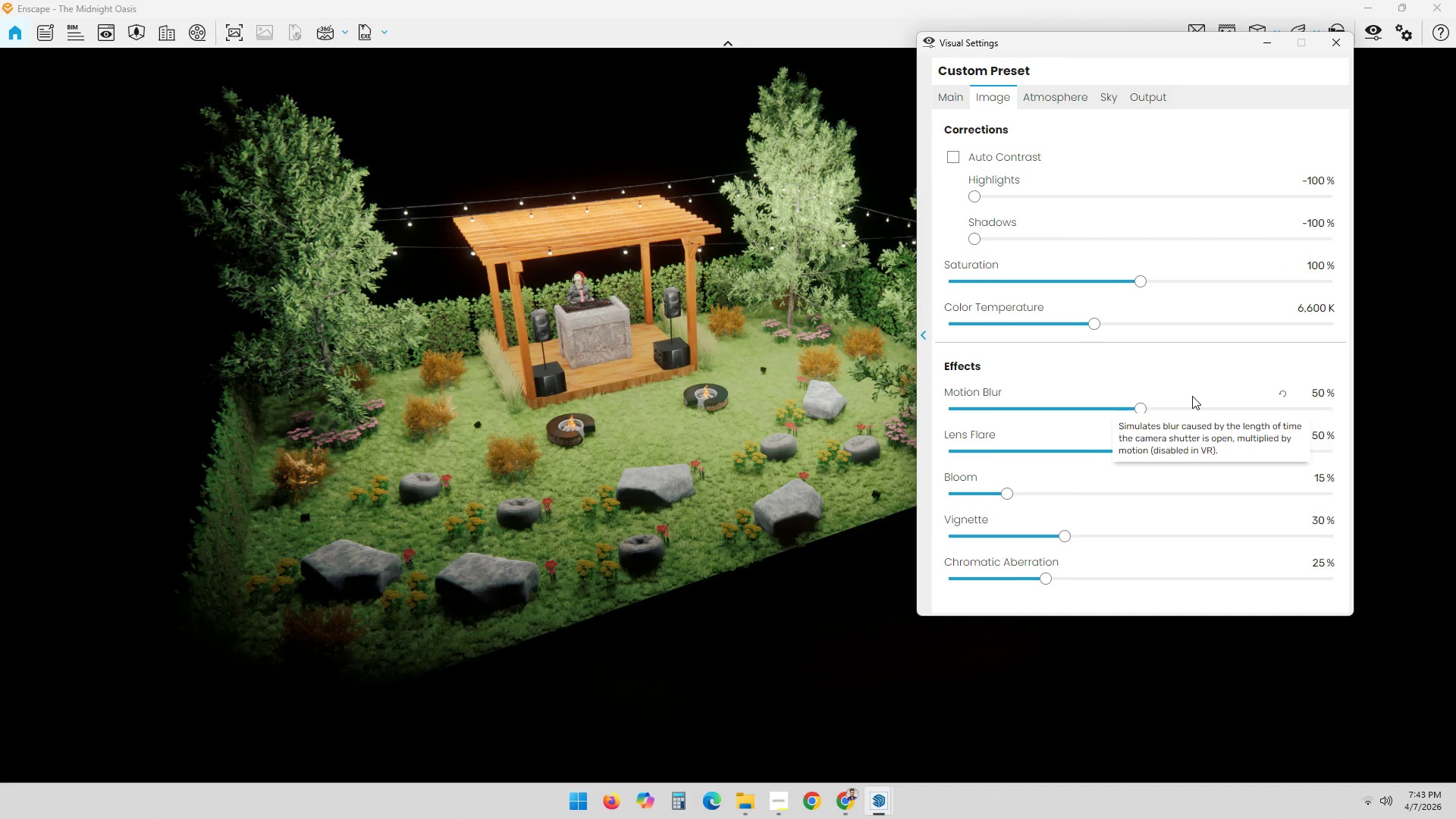 
left_click([1283, 391])
 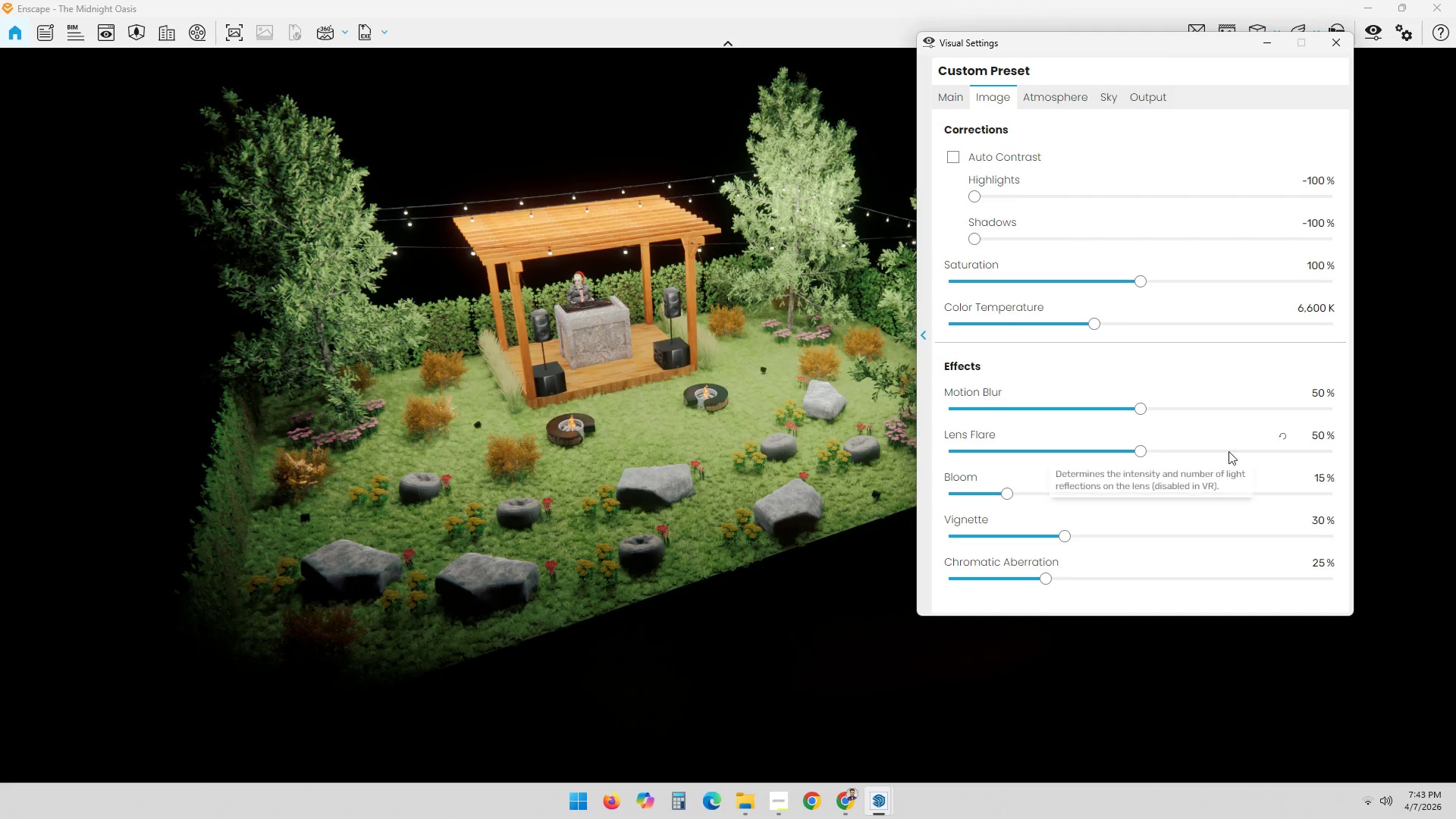 
mouse_move([997, 485])
 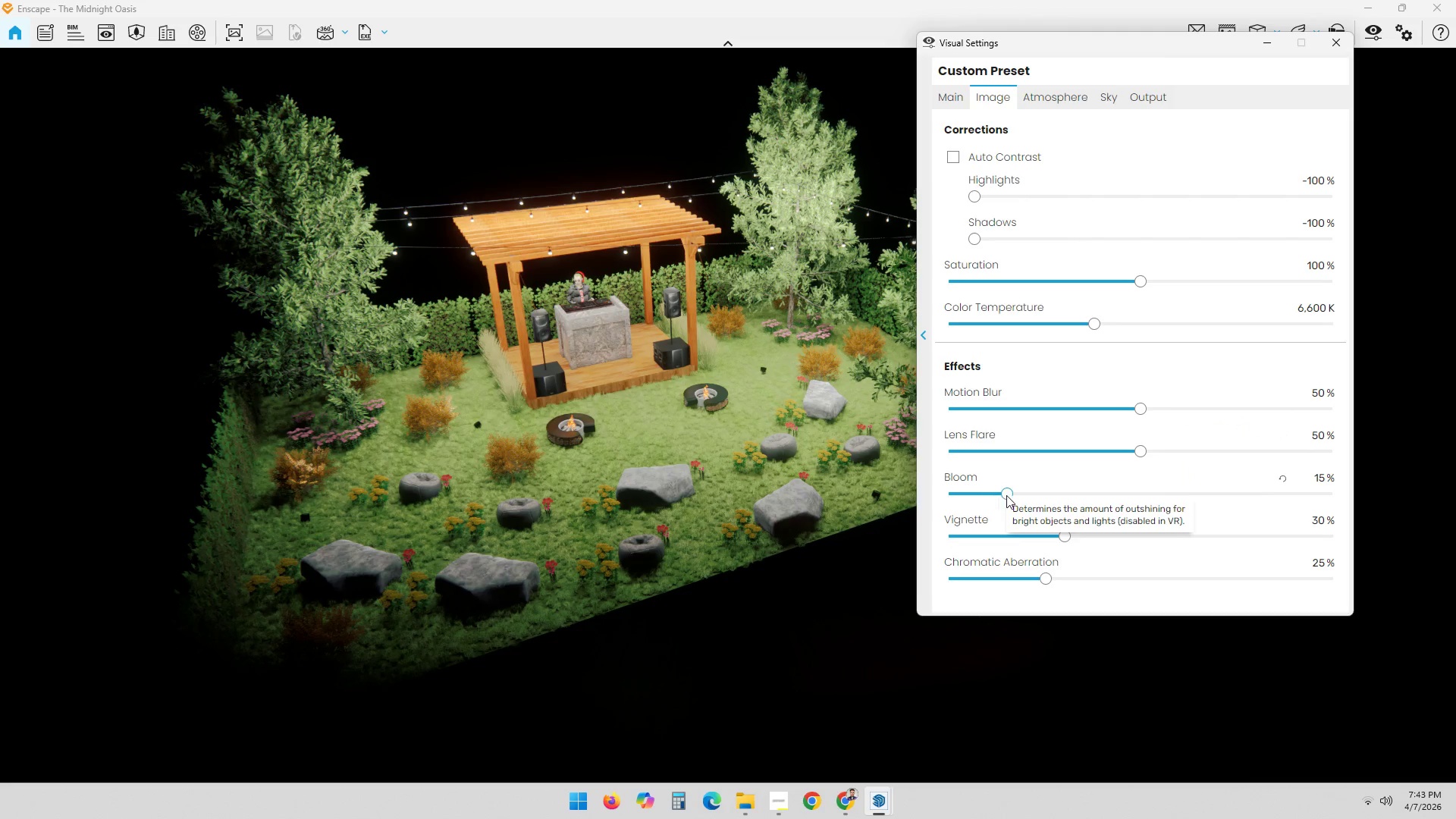 
left_click_drag(start_coordinate=[1006, 496], to_coordinate=[893, 494])
 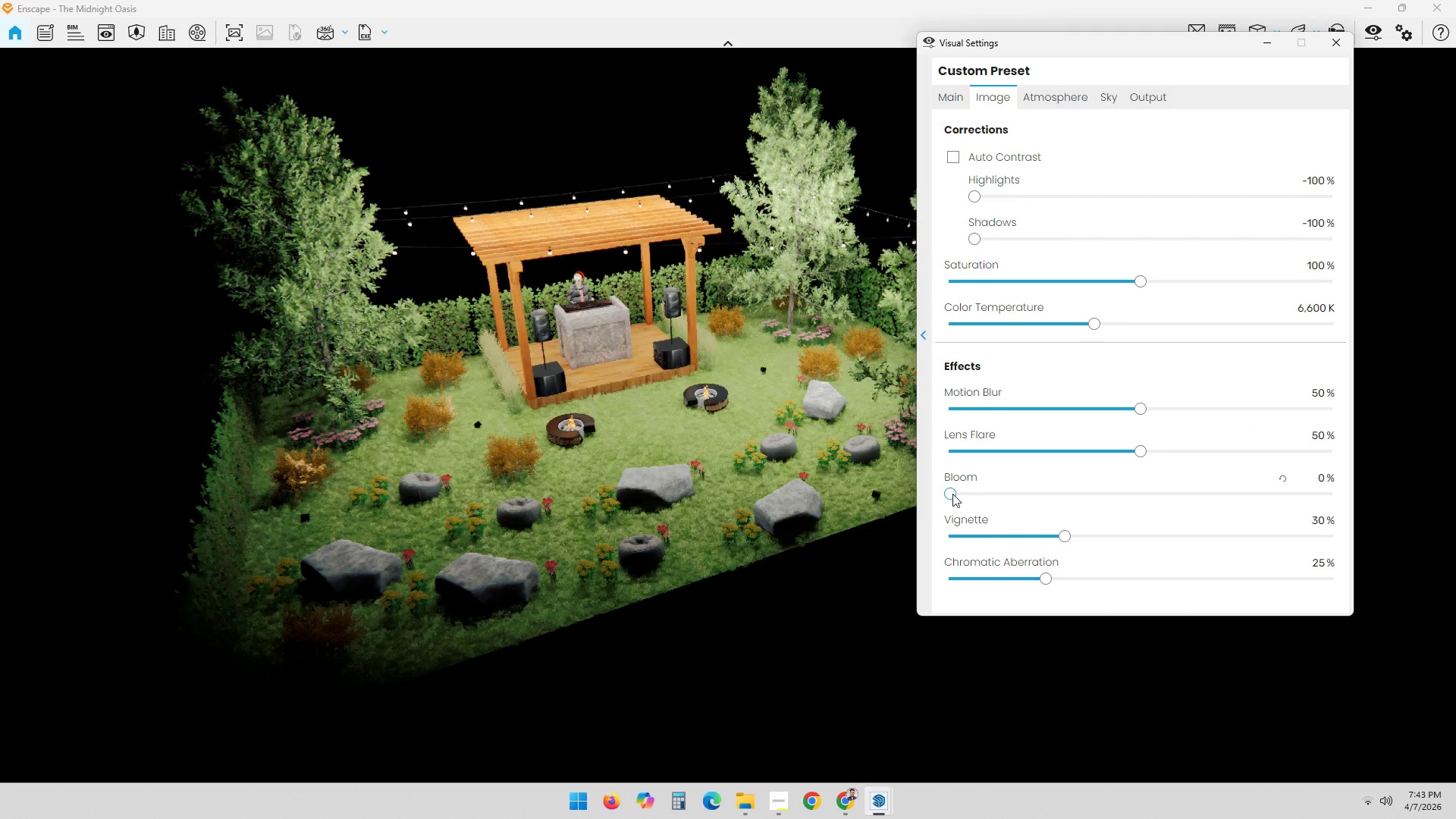 
left_click_drag(start_coordinate=[950, 492], to_coordinate=[893, 515])
 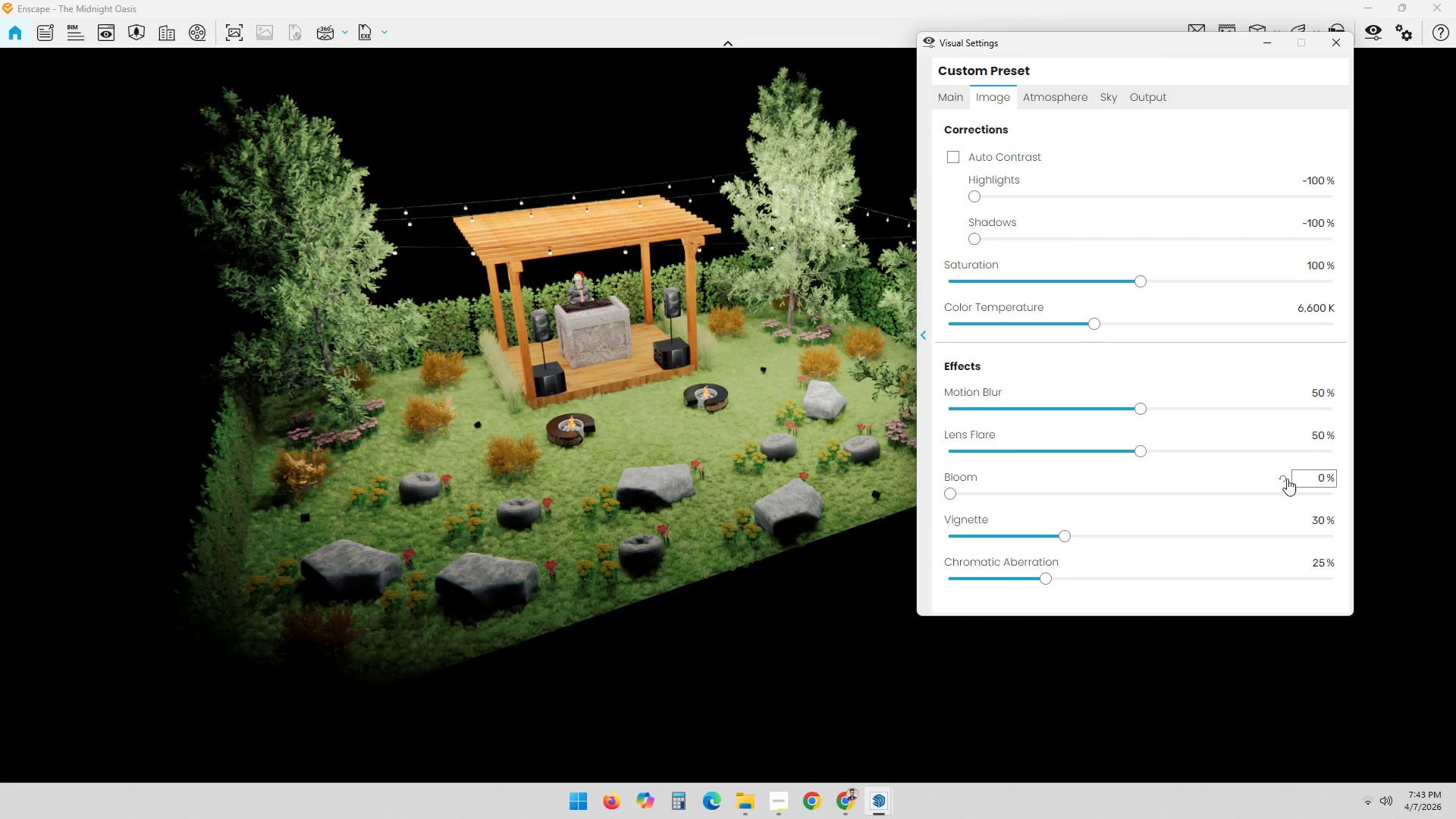 
left_click([1280, 480])
 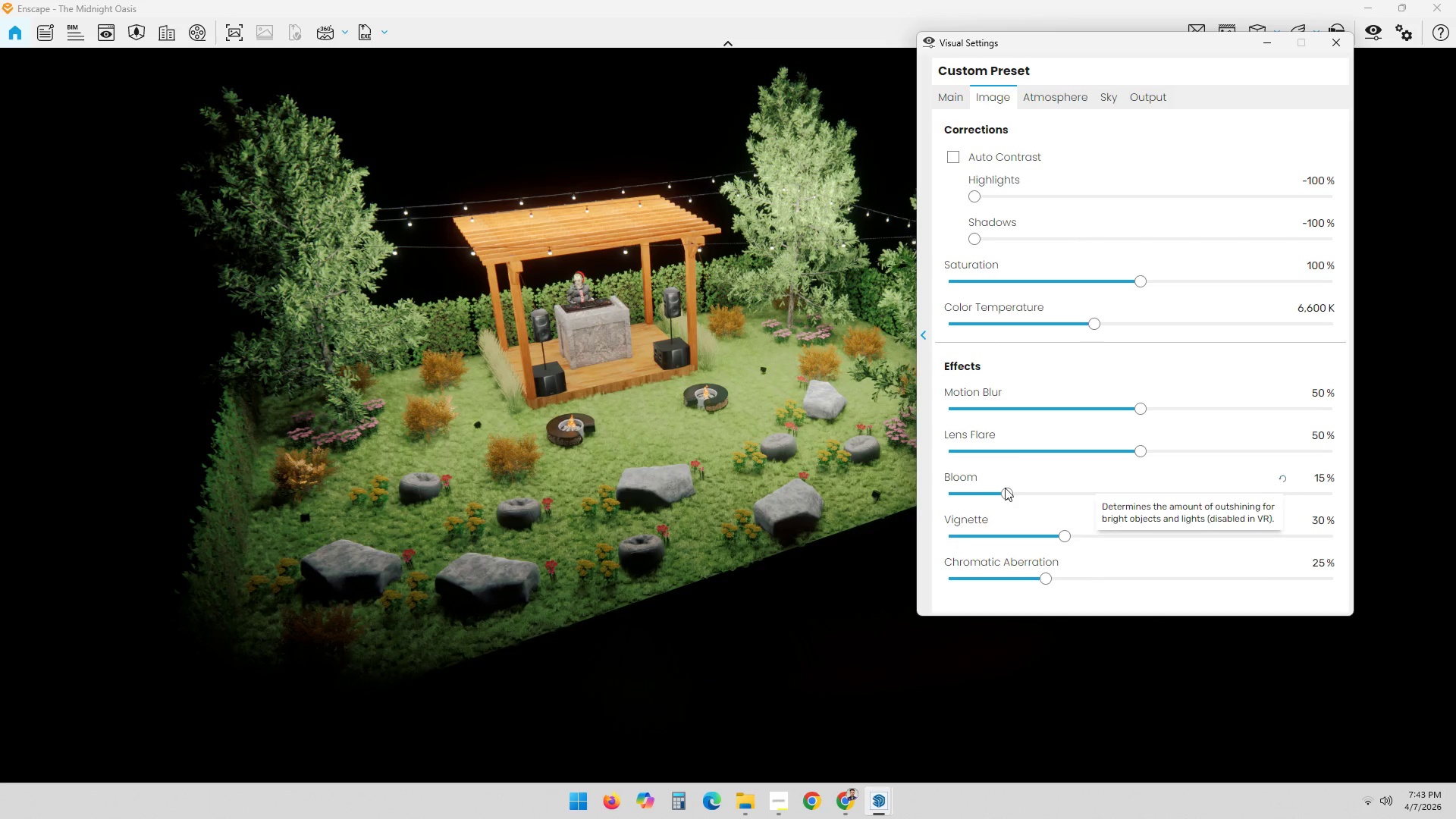 
left_click_drag(start_coordinate=[1003, 496], to_coordinate=[958, 496])
 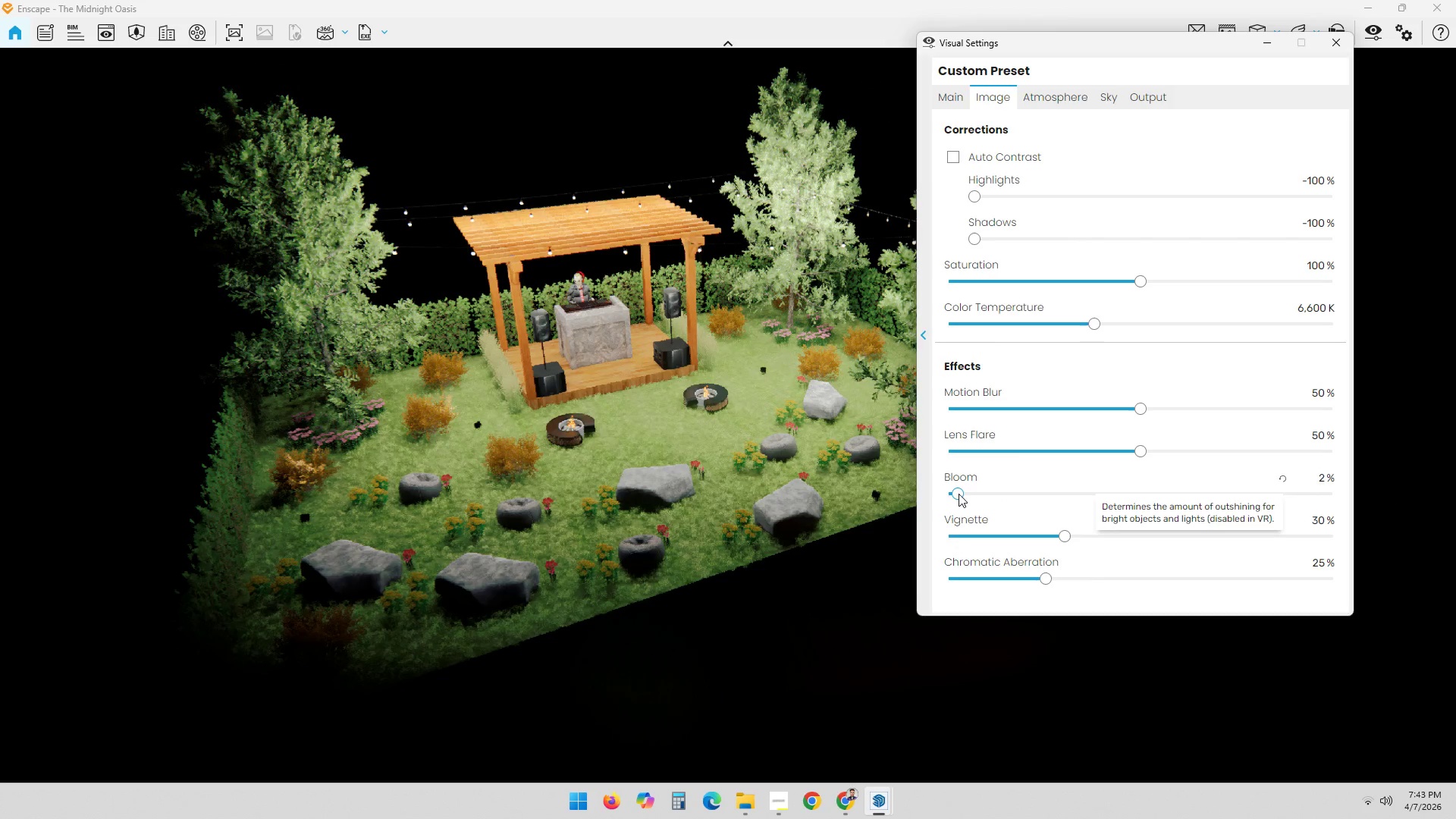 
left_click_drag(start_coordinate=[959, 494], to_coordinate=[1284, 500])
 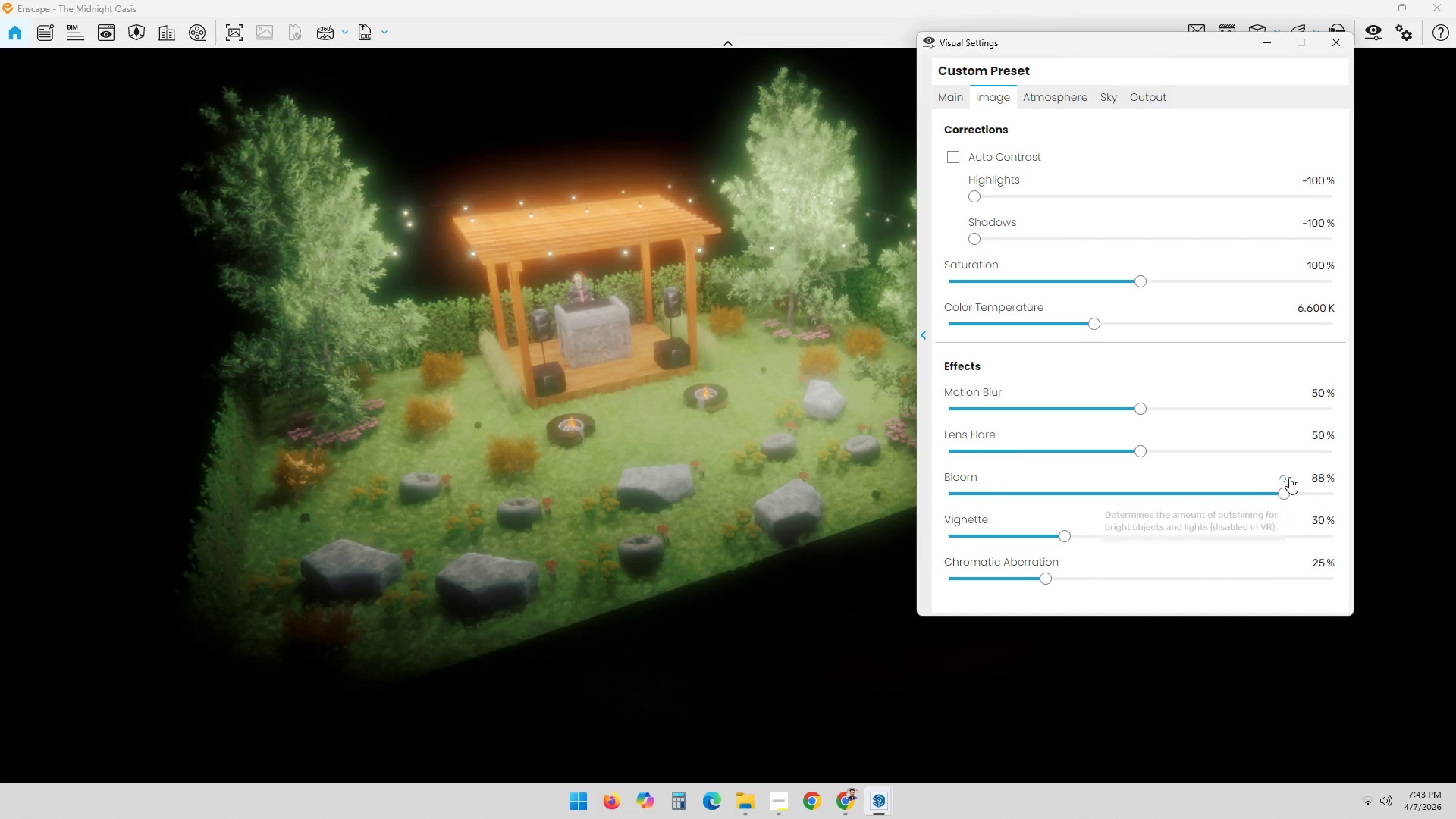 
left_click([1285, 472])
 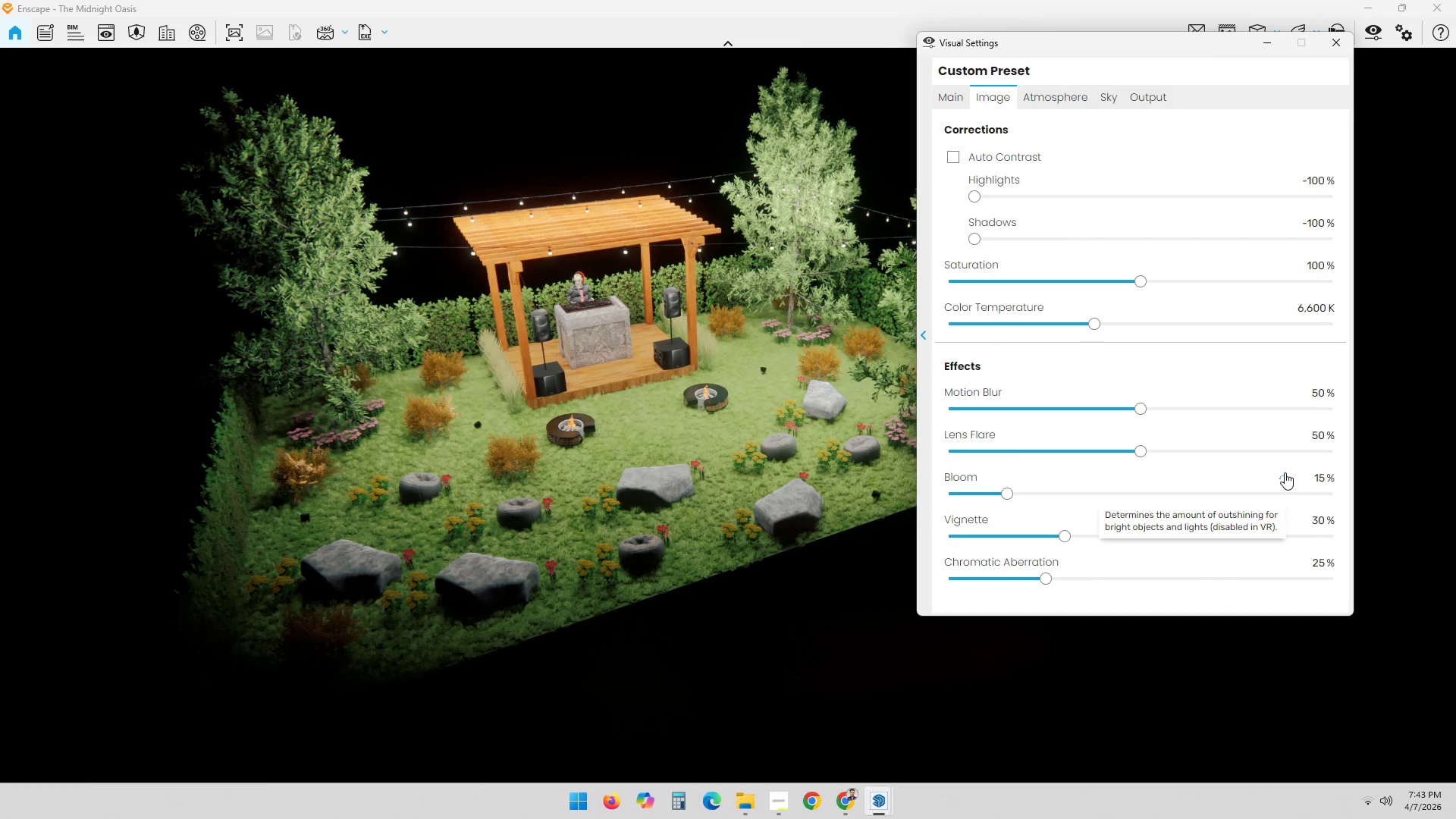 
left_click_drag(start_coordinate=[1006, 491], to_coordinate=[993, 499])
 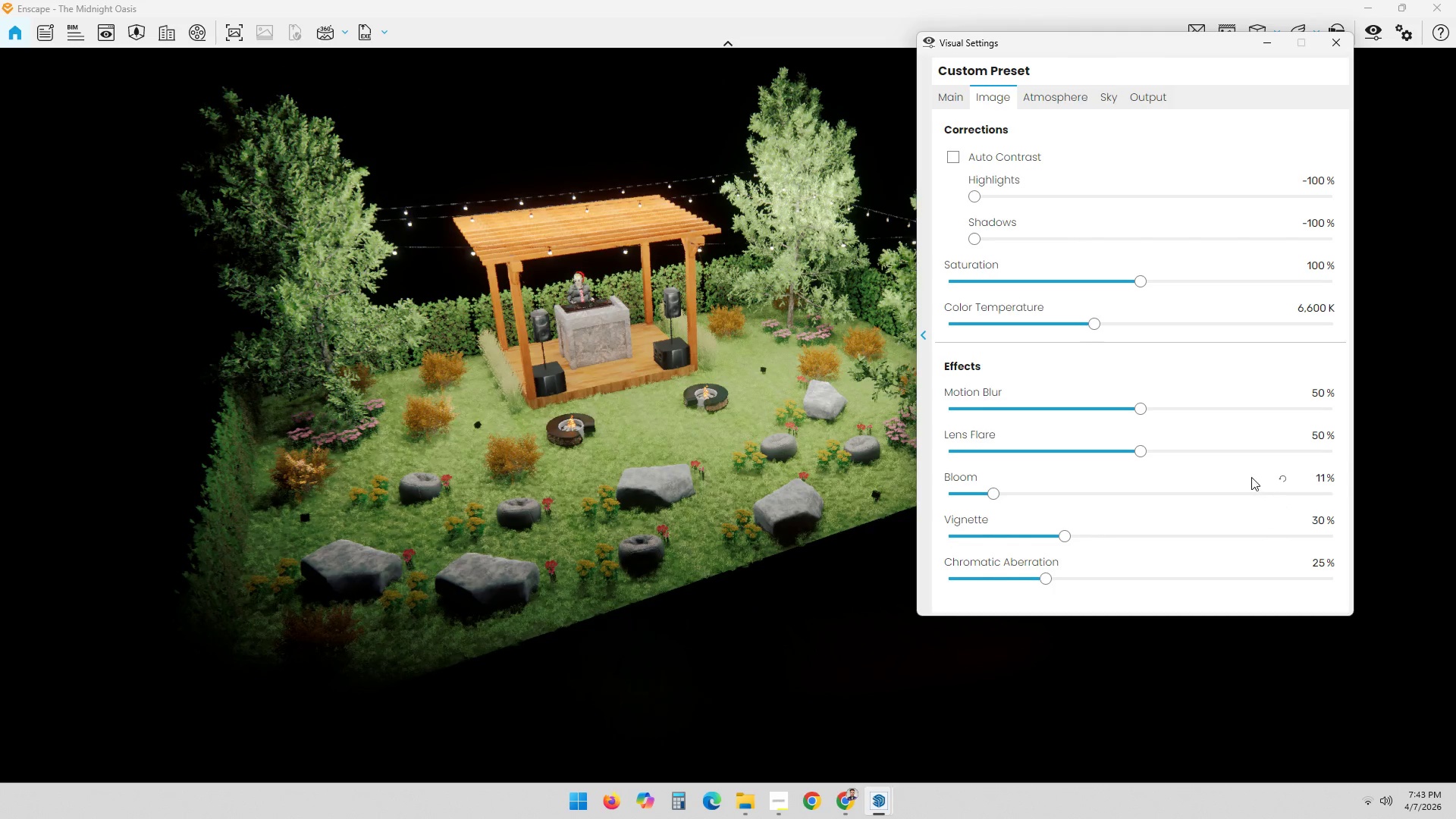 
left_click([1282, 479])
 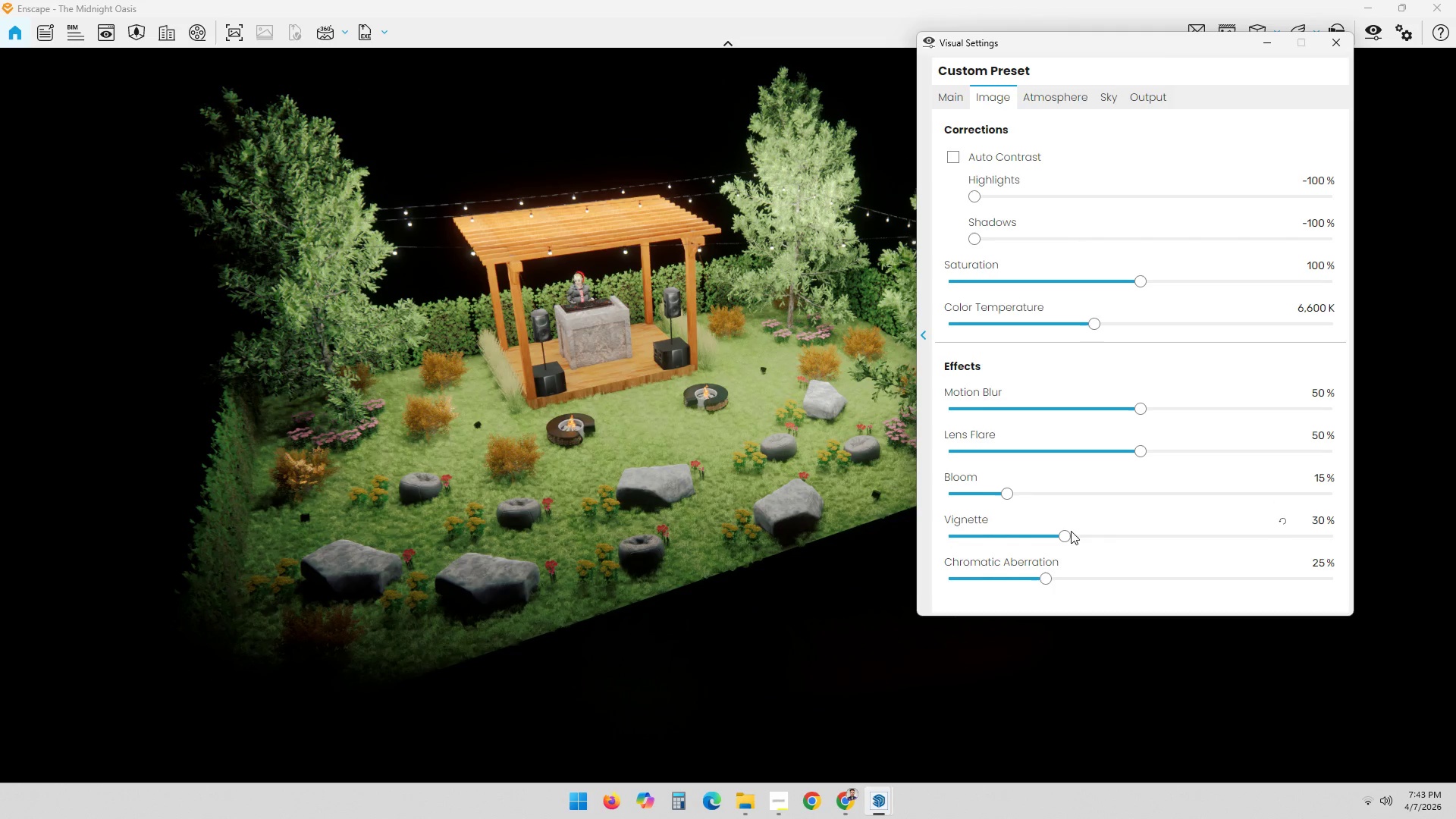 
left_click_drag(start_coordinate=[1067, 534], to_coordinate=[1451, 570])
 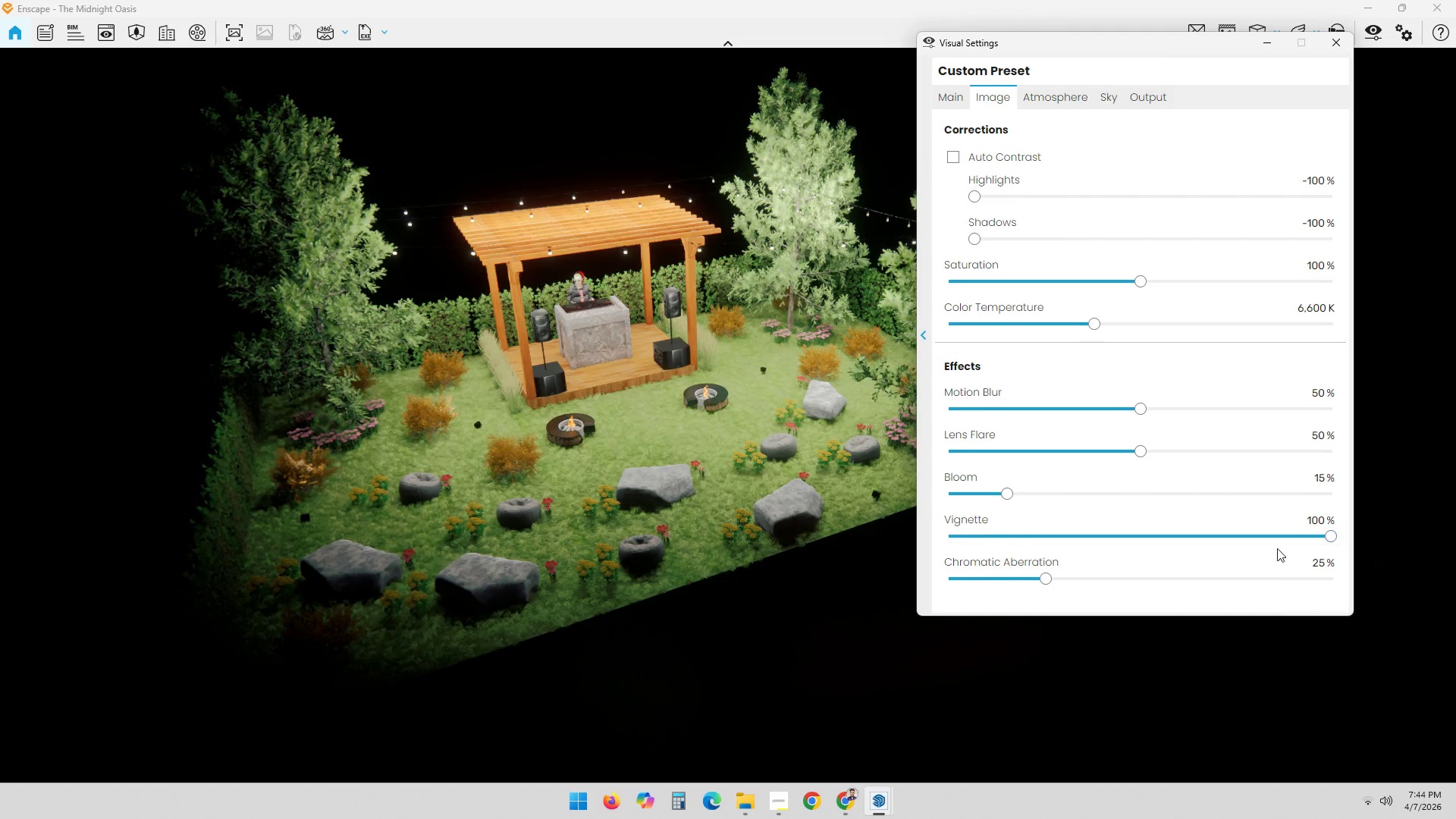 
mouse_move([1278, 518])
 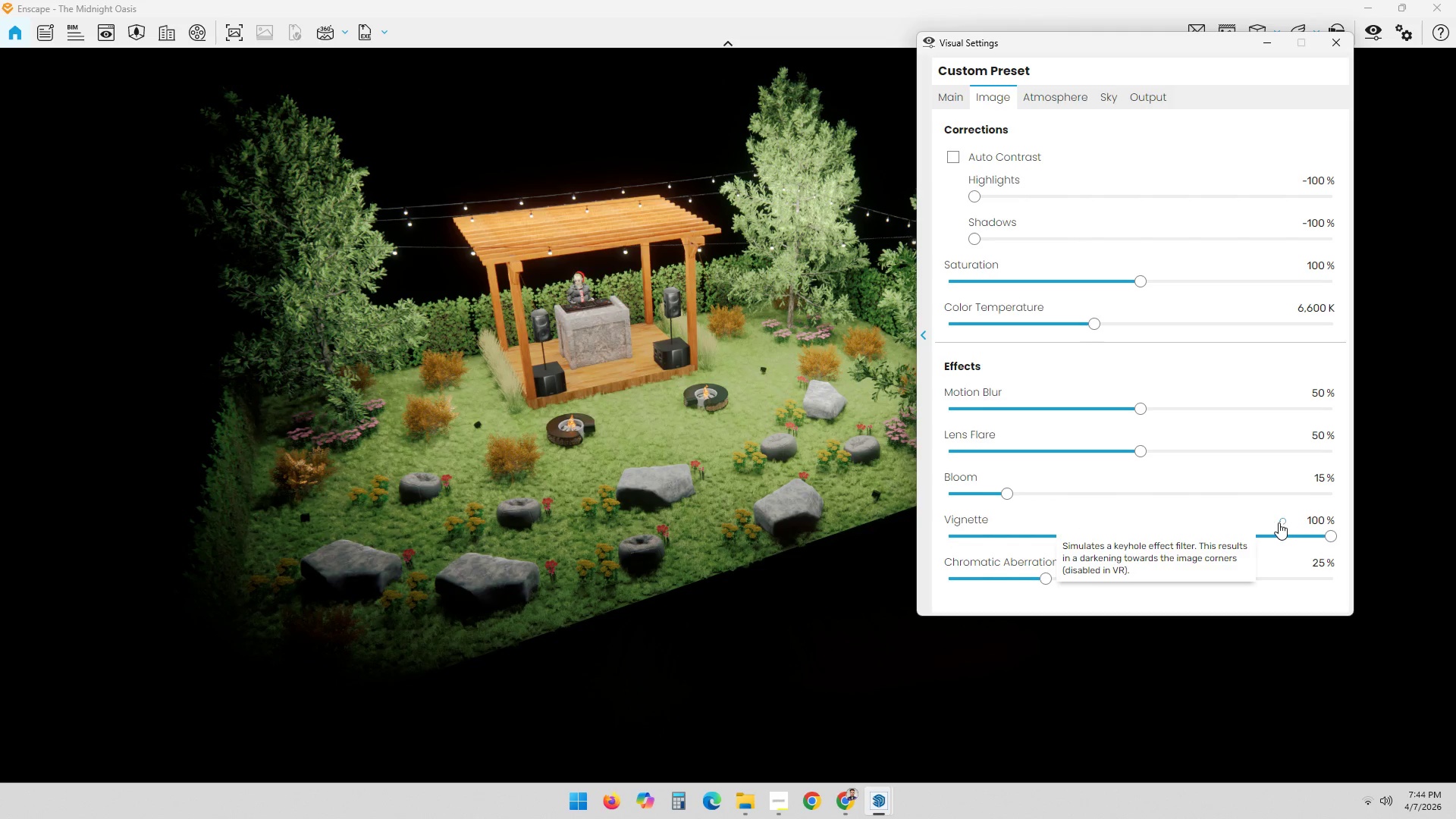 
left_click([1279, 522])
 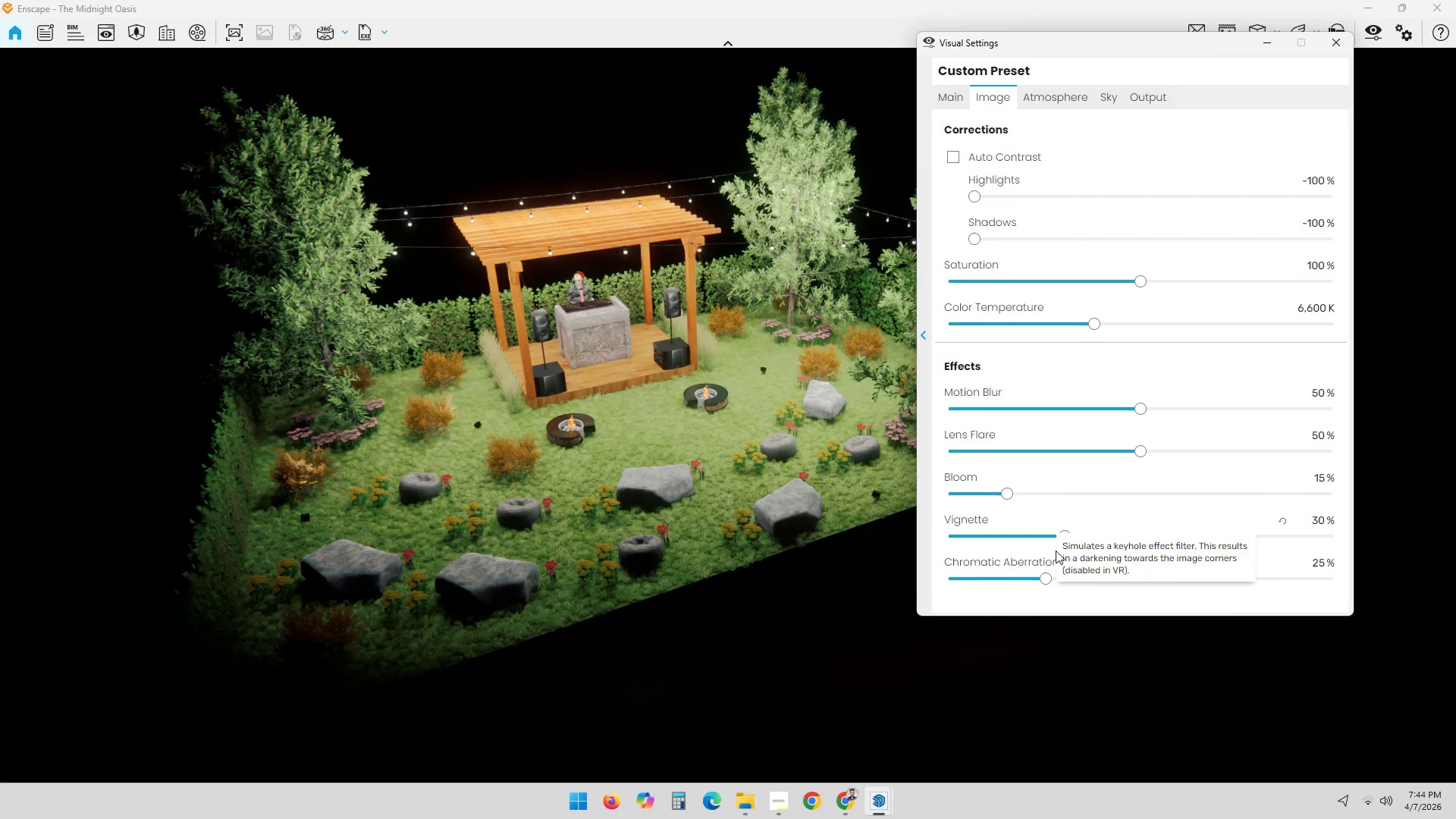 
left_click_drag(start_coordinate=[1063, 538], to_coordinate=[1455, 563])
 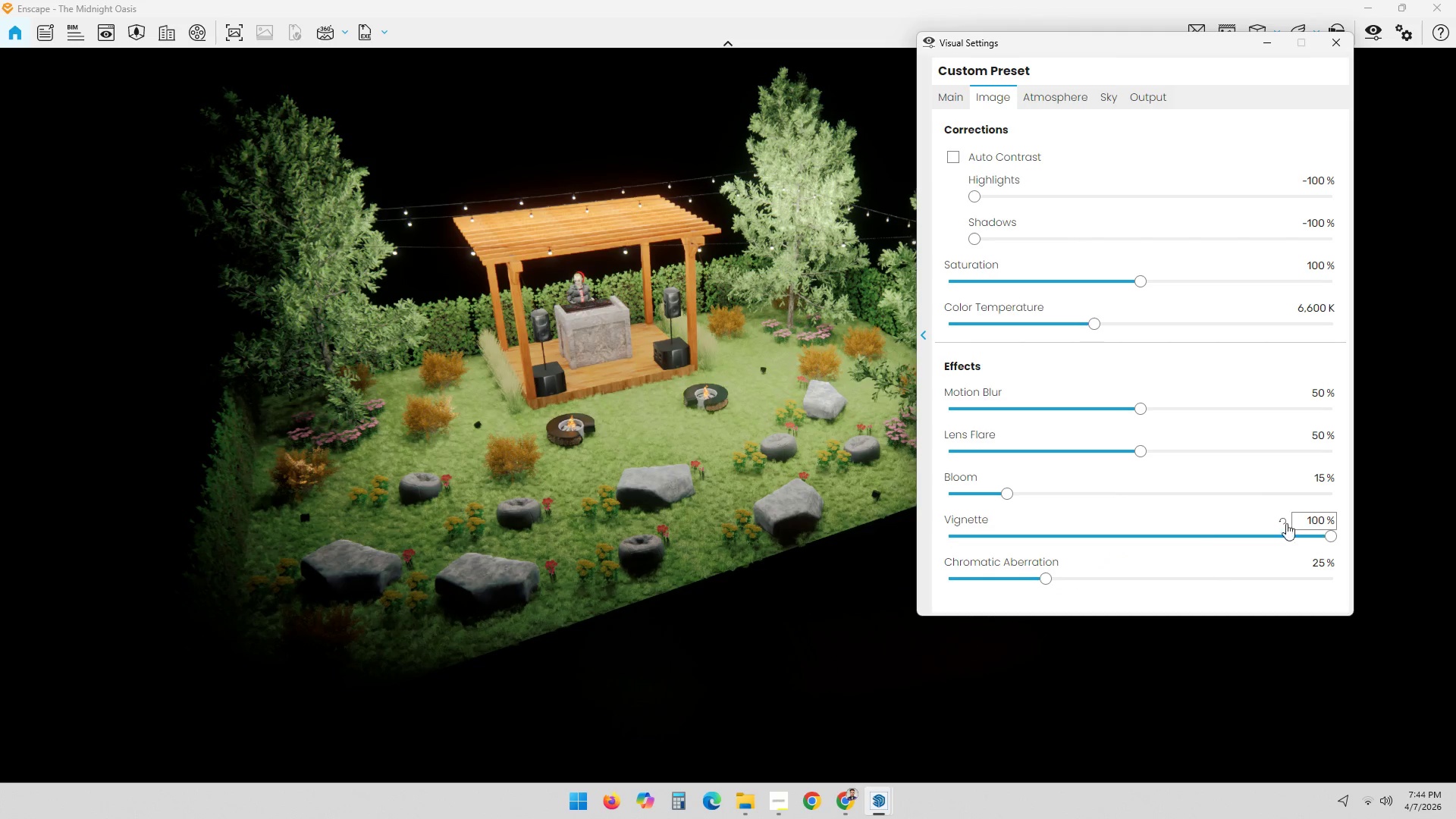 
left_click([1282, 519])
 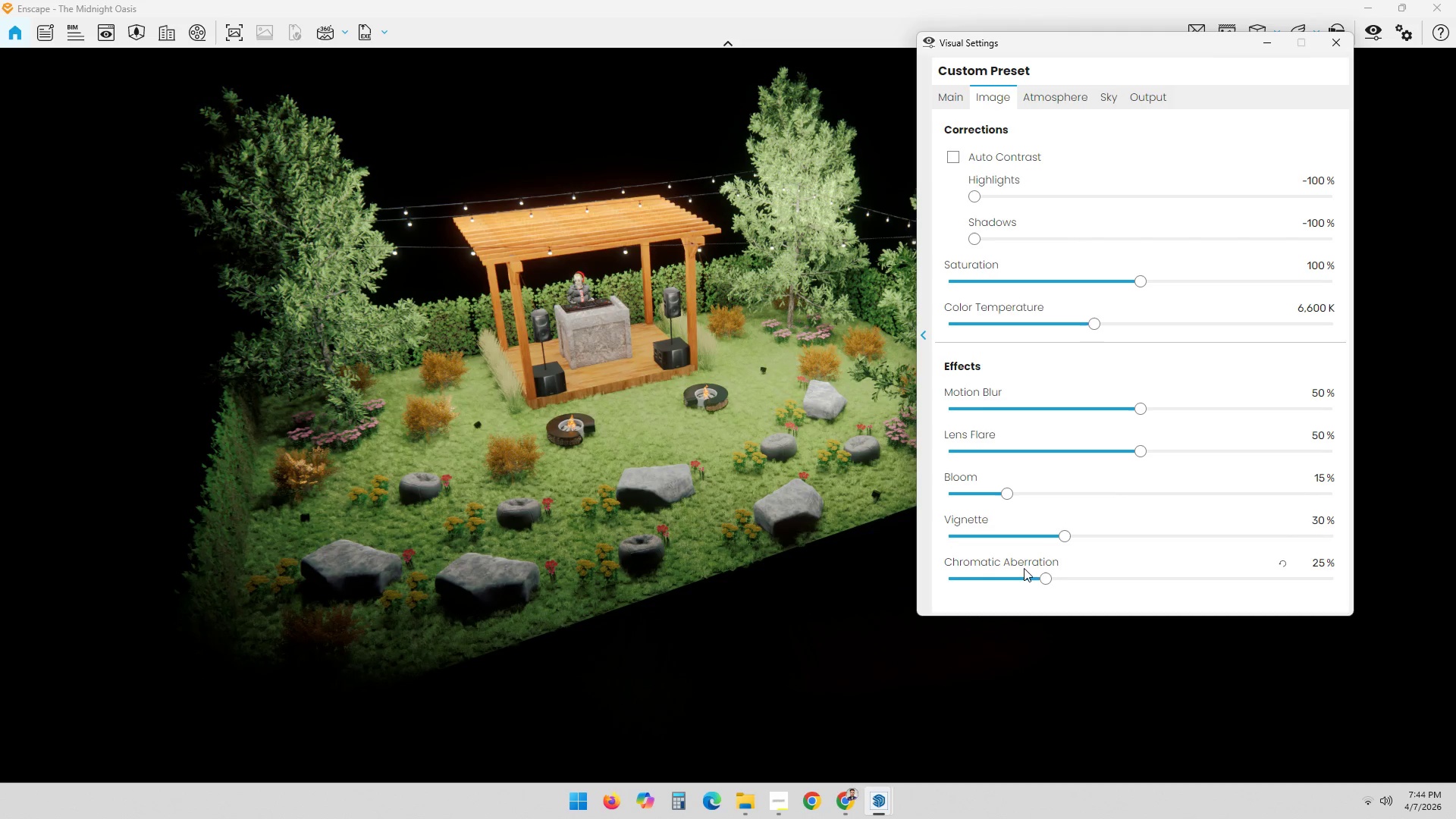 
left_click_drag(start_coordinate=[1041, 573], to_coordinate=[1249, 579])
 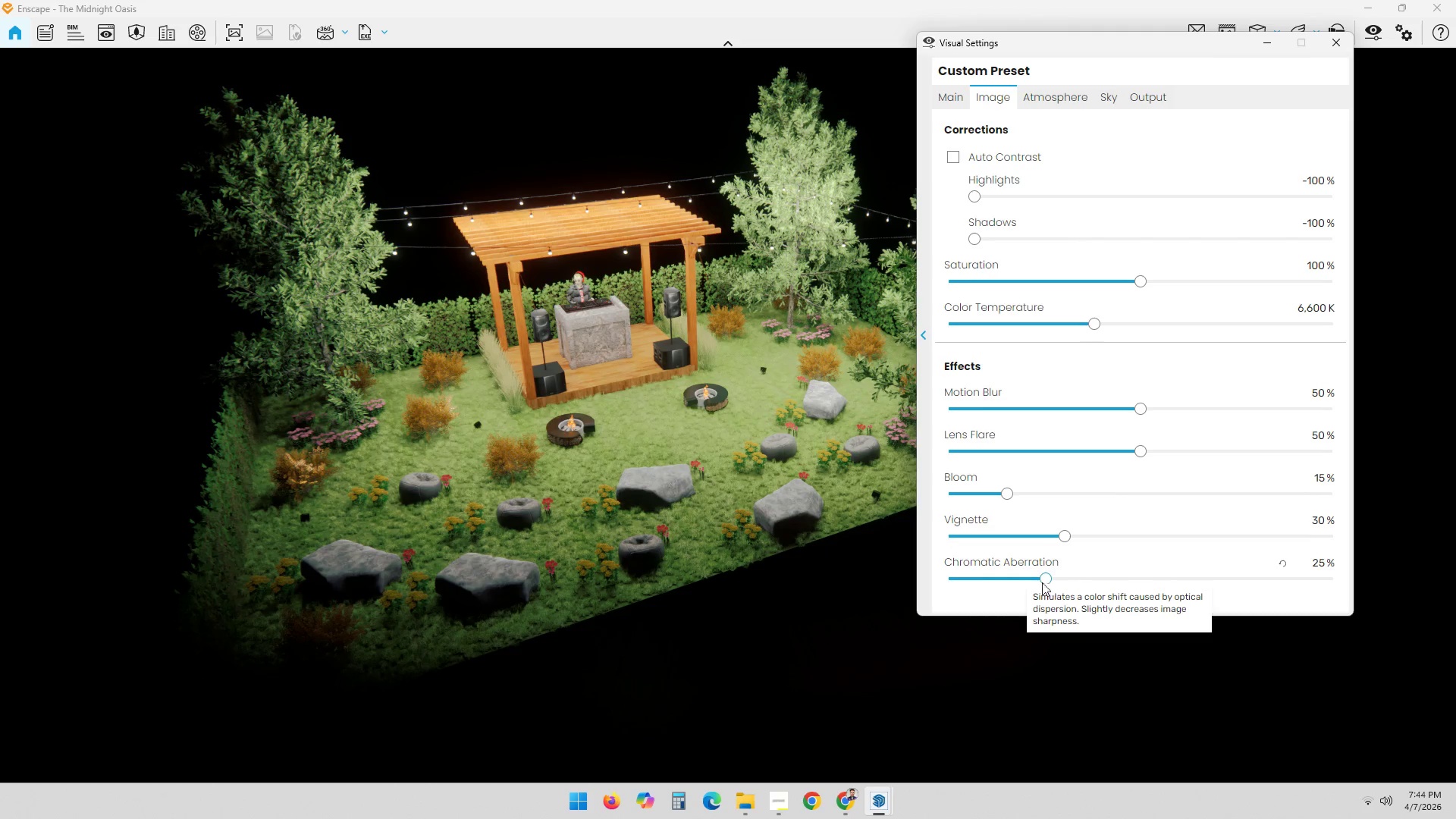 
left_click_drag(start_coordinate=[1045, 577], to_coordinate=[1009, 576])
 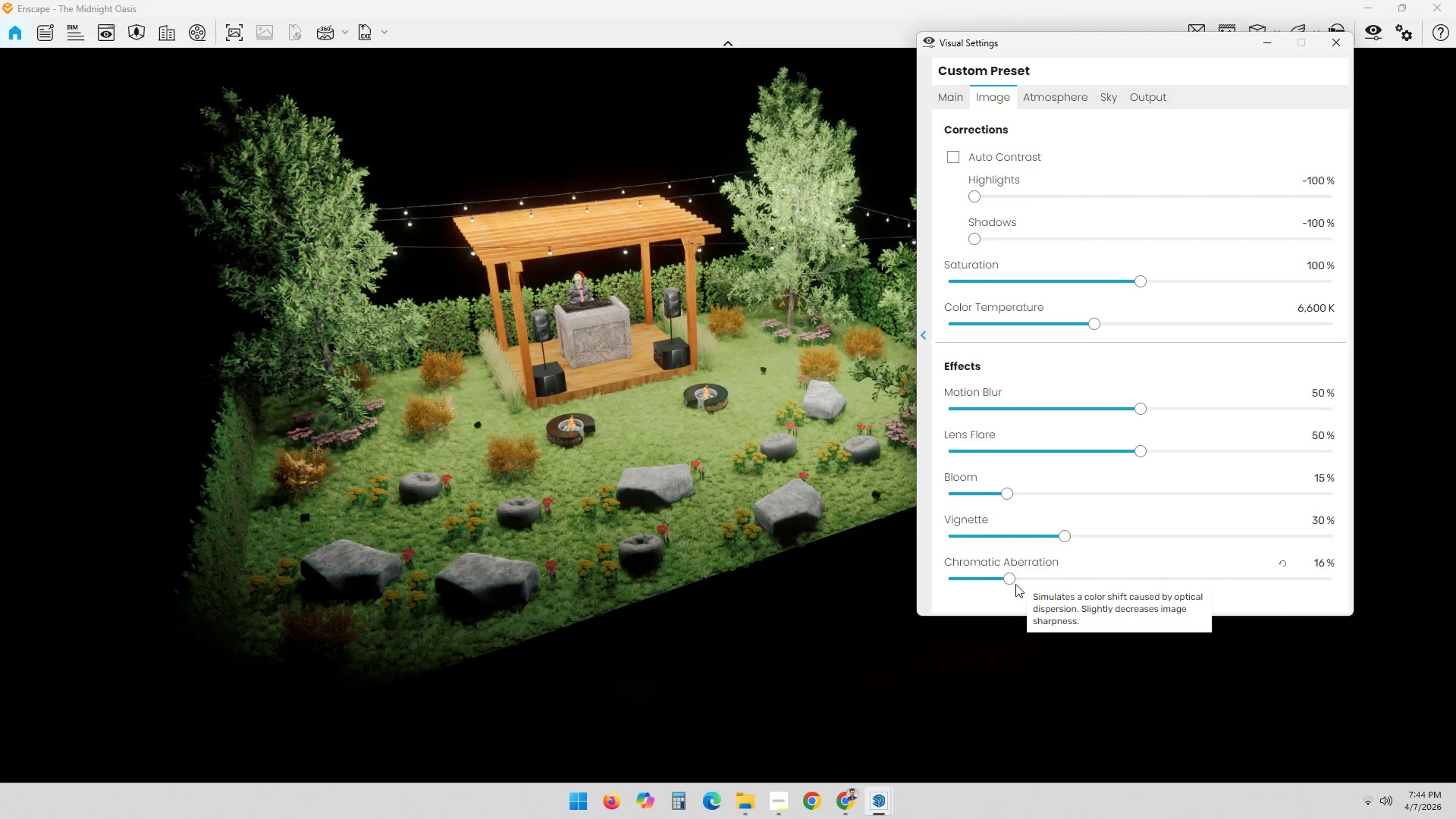 
mouse_move([1043, 580])
 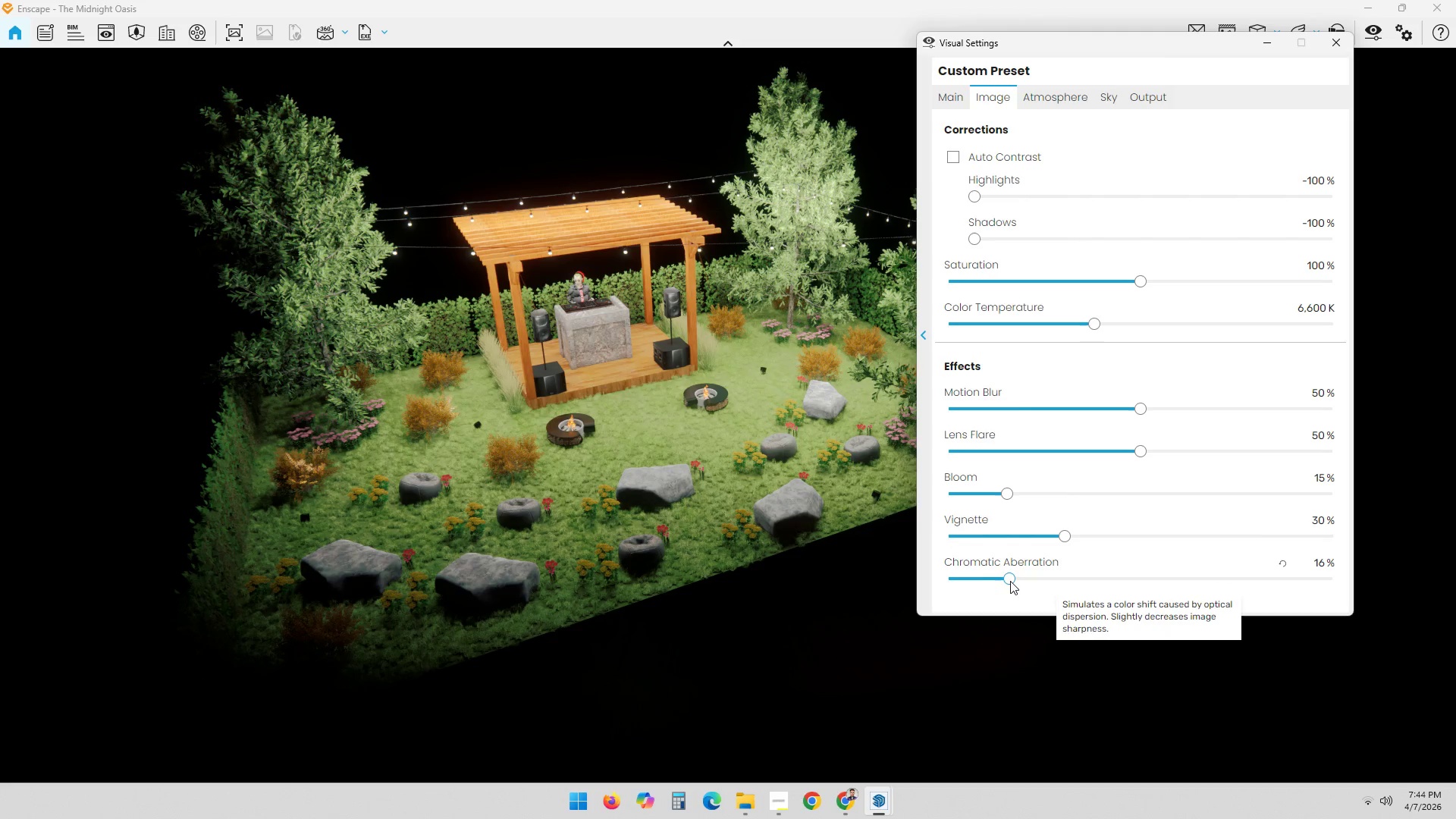 
left_click_drag(start_coordinate=[1011, 578], to_coordinate=[912, 580])
 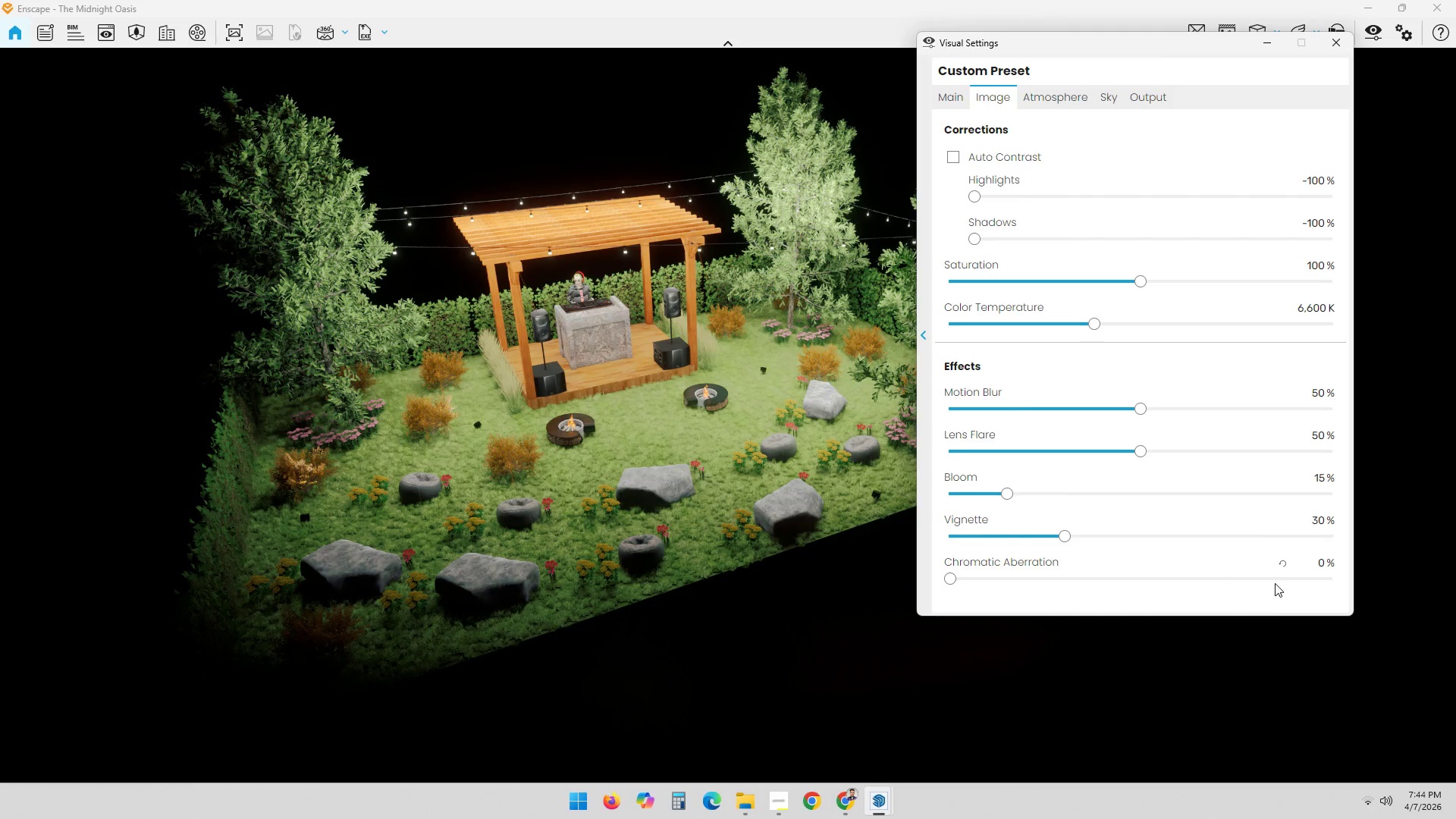 
left_click([1284, 565])
 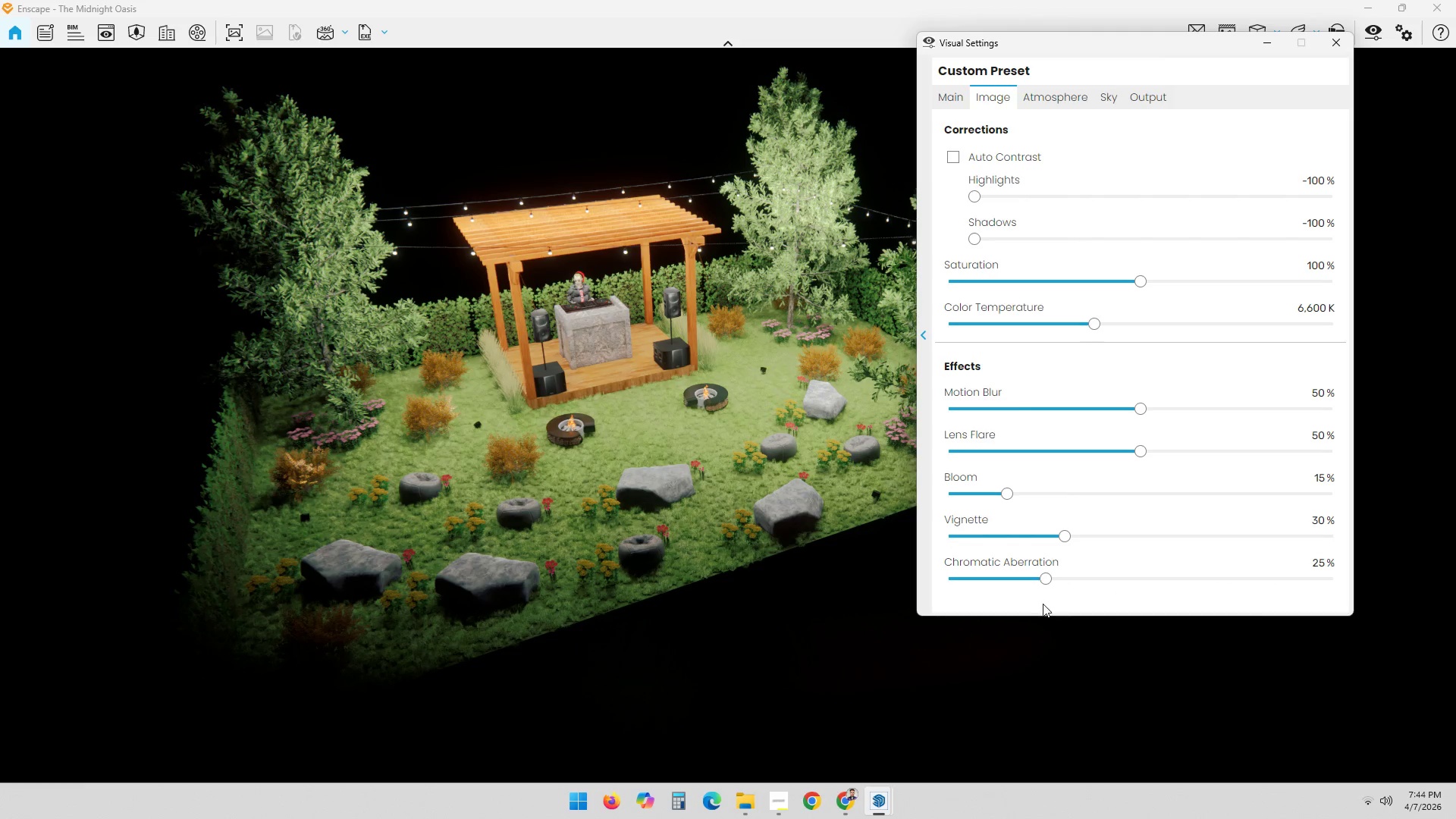 
mouse_move([1059, 568])
 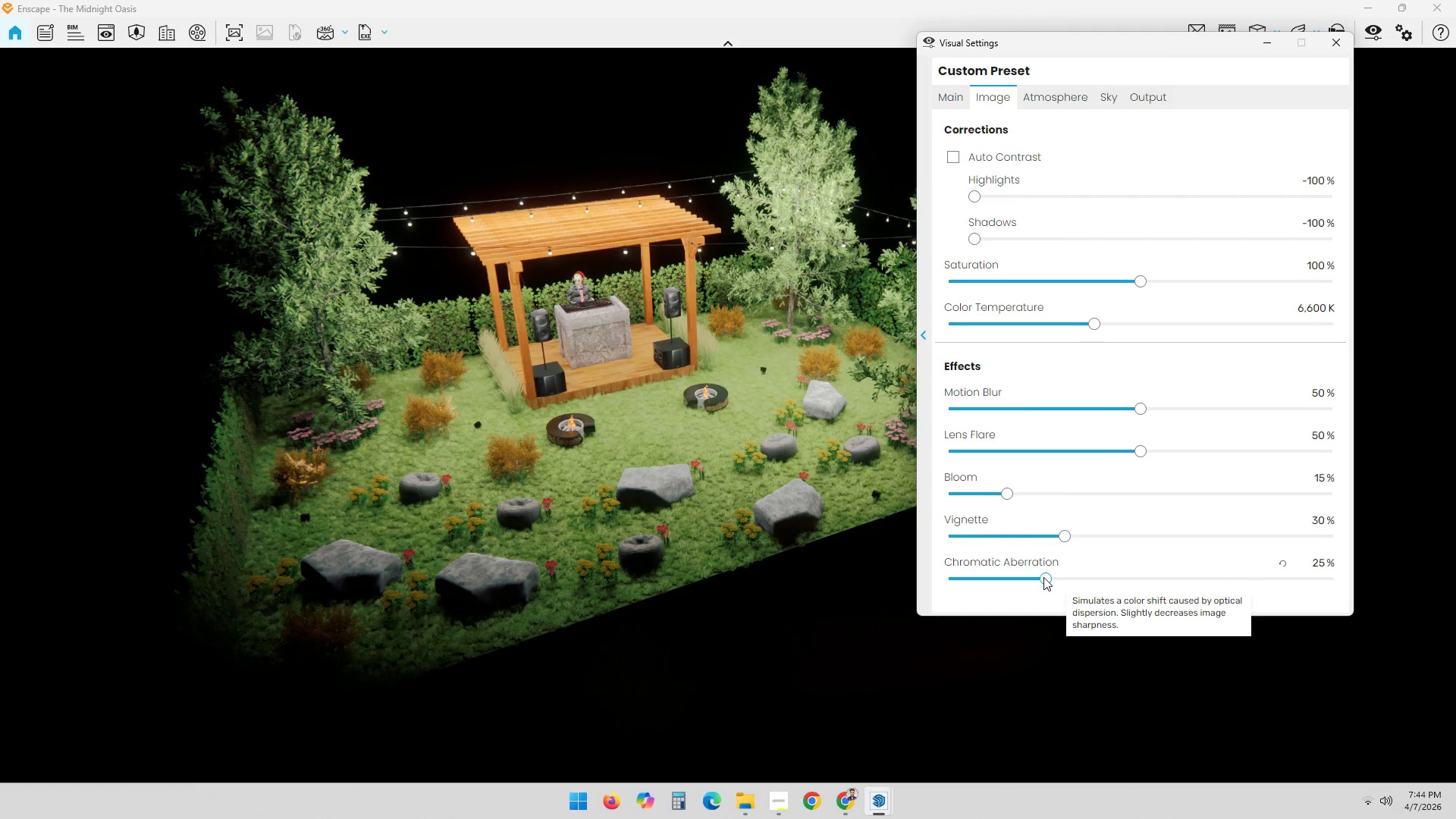 
left_click_drag(start_coordinate=[1045, 577], to_coordinate=[1238, 577])
 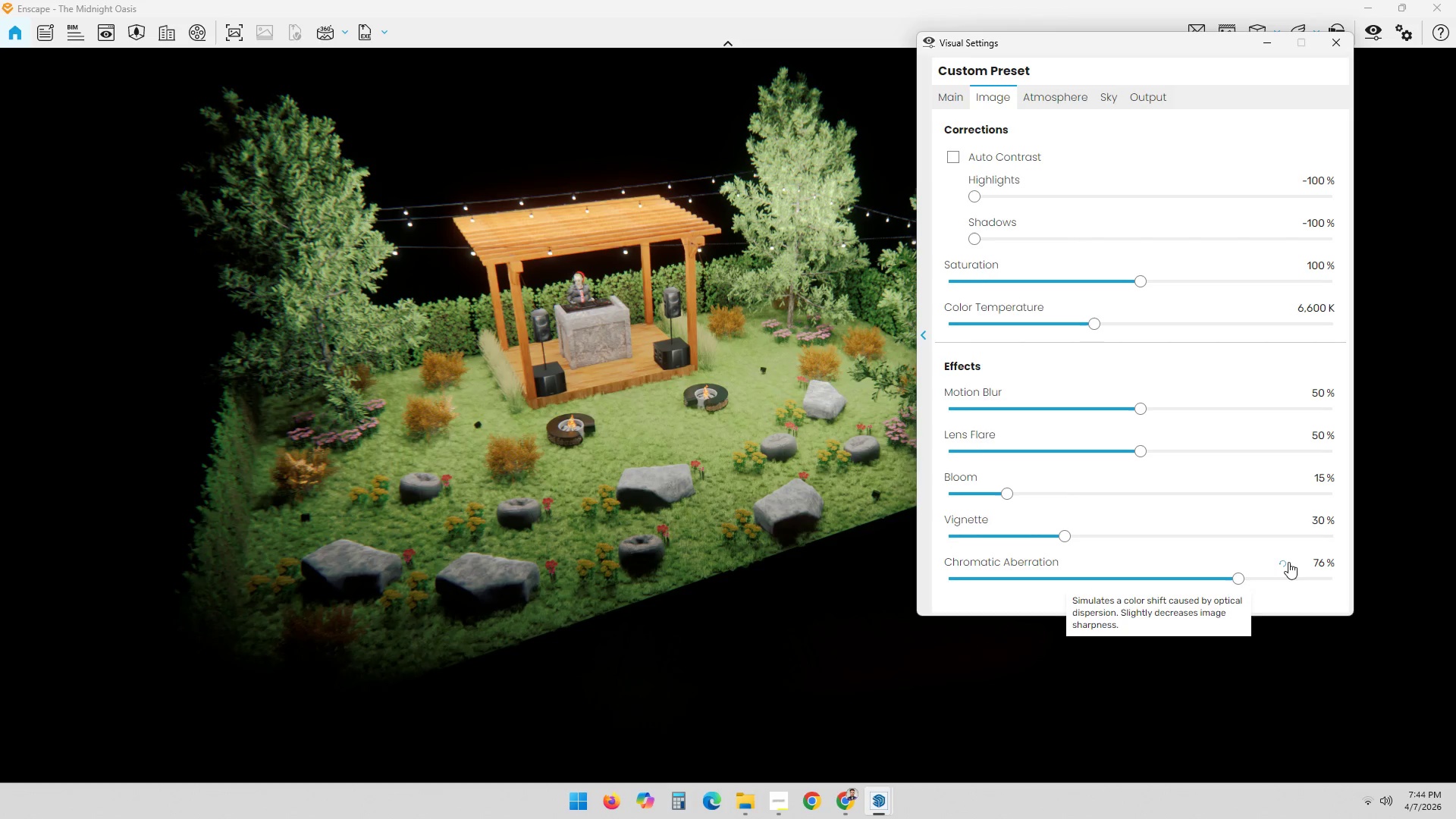 
left_click([1280, 566])
 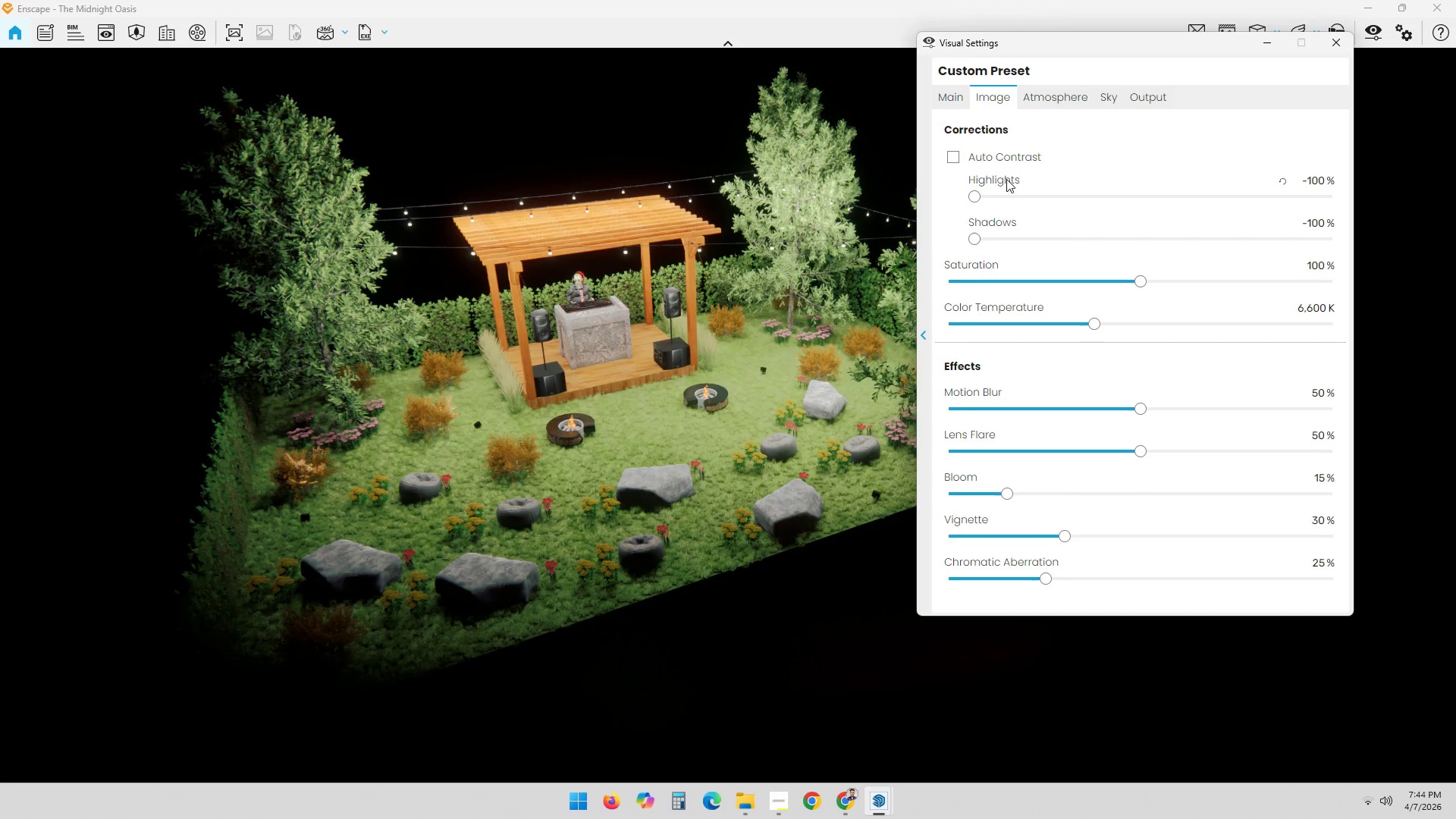 
left_click([1042, 96])
 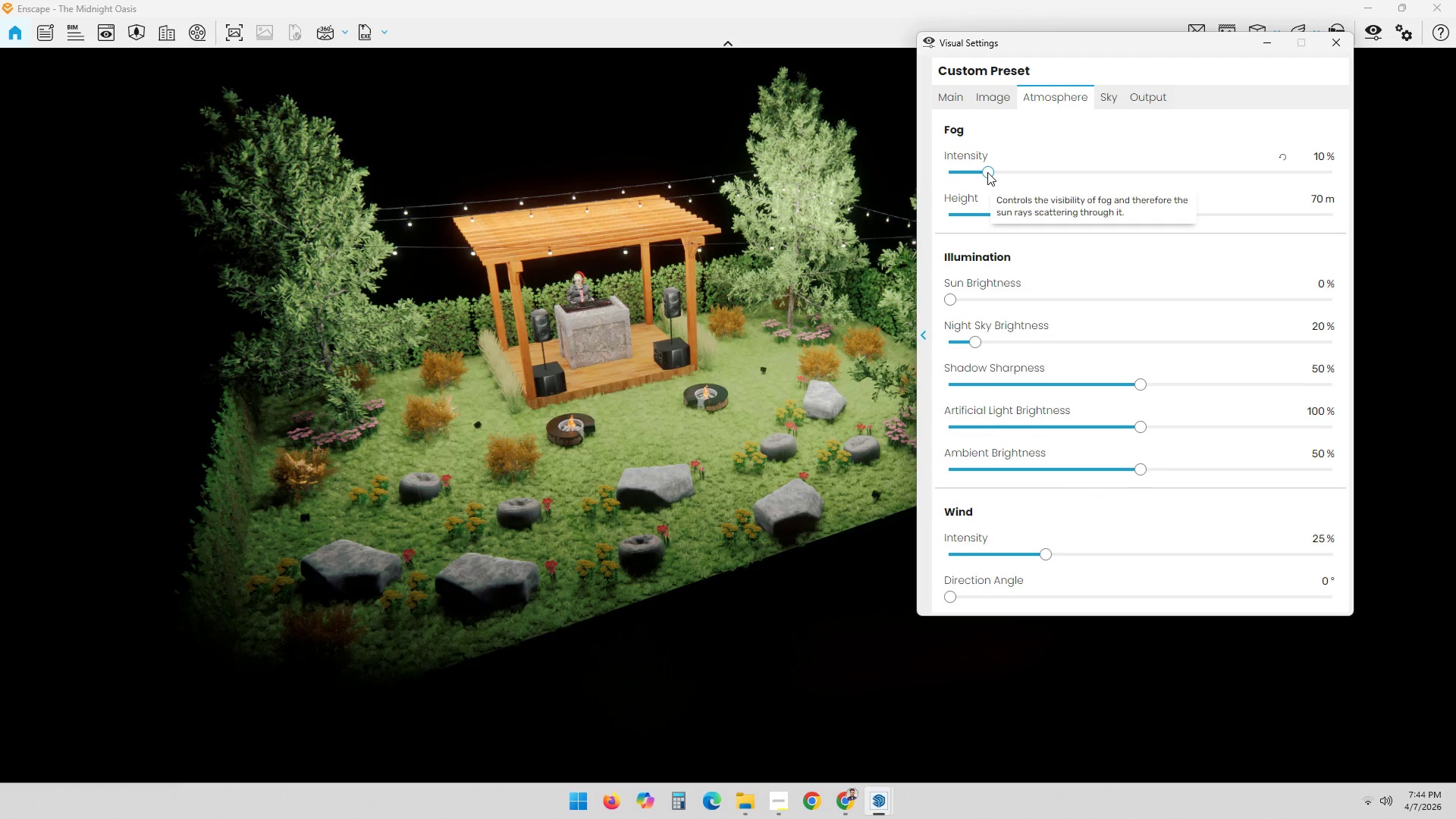 
left_click_drag(start_coordinate=[987, 172], to_coordinate=[893, 169])
 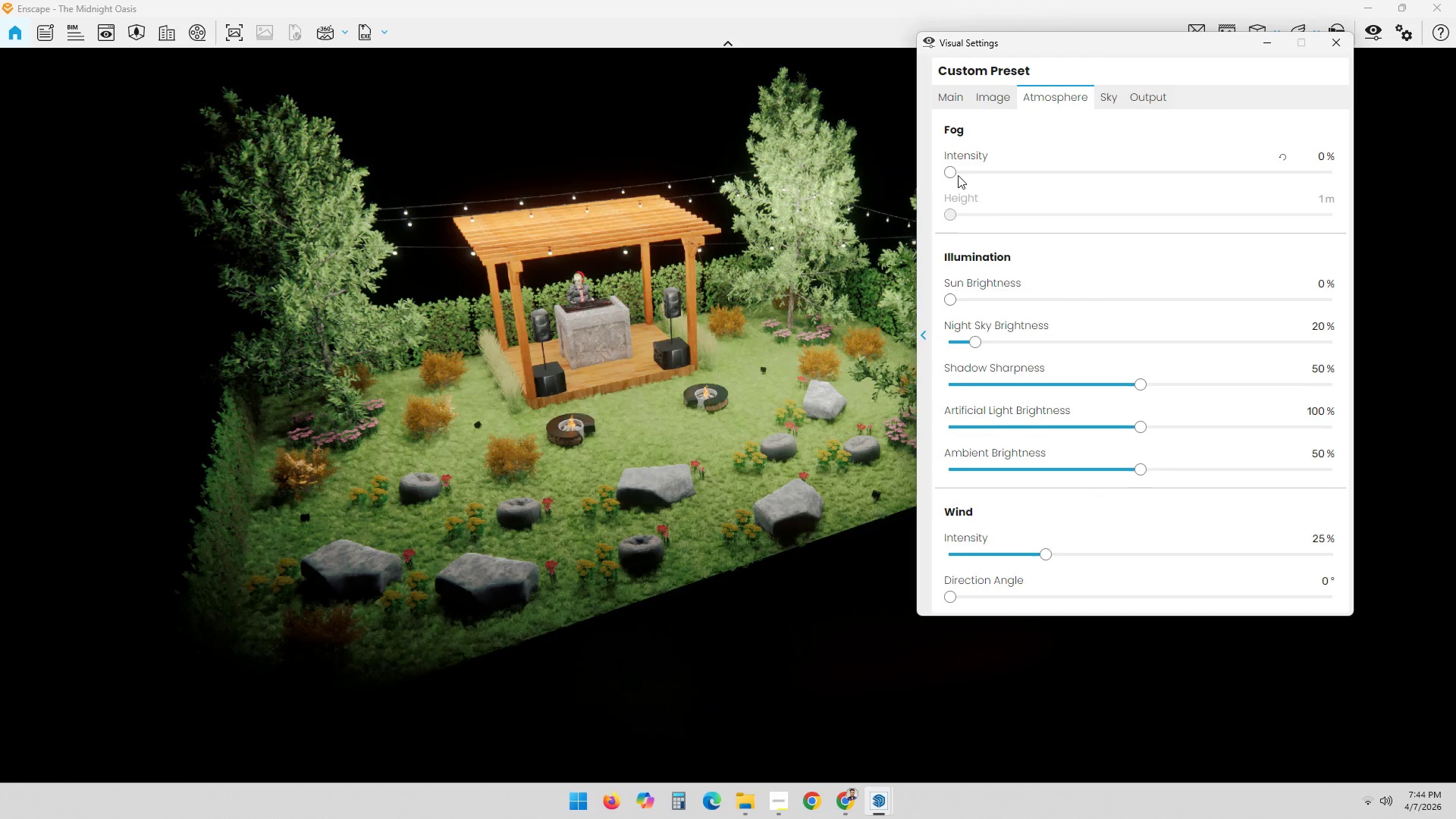 
left_click_drag(start_coordinate=[949, 171], to_coordinate=[833, 181])
 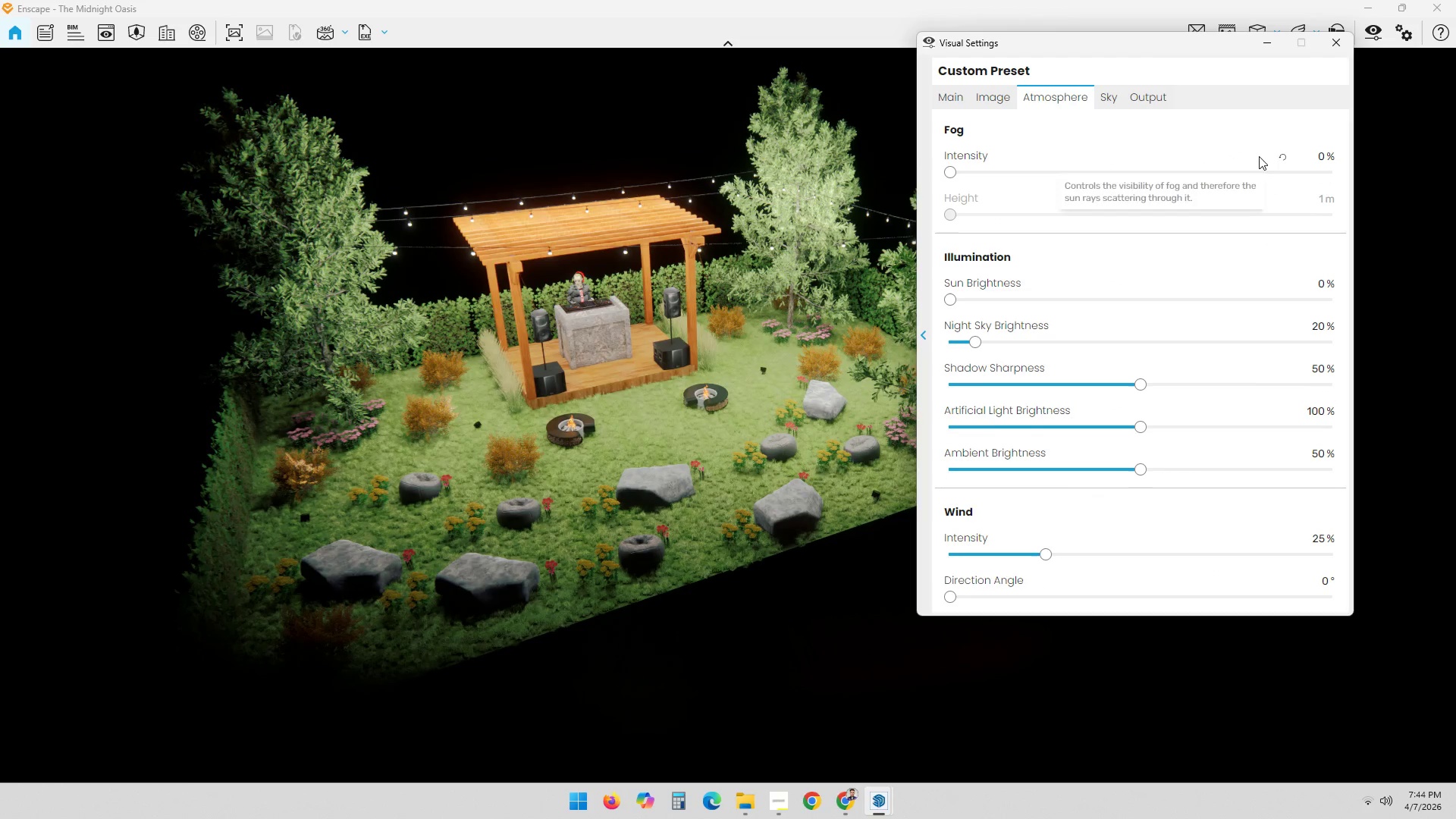 
left_click([1288, 157])
 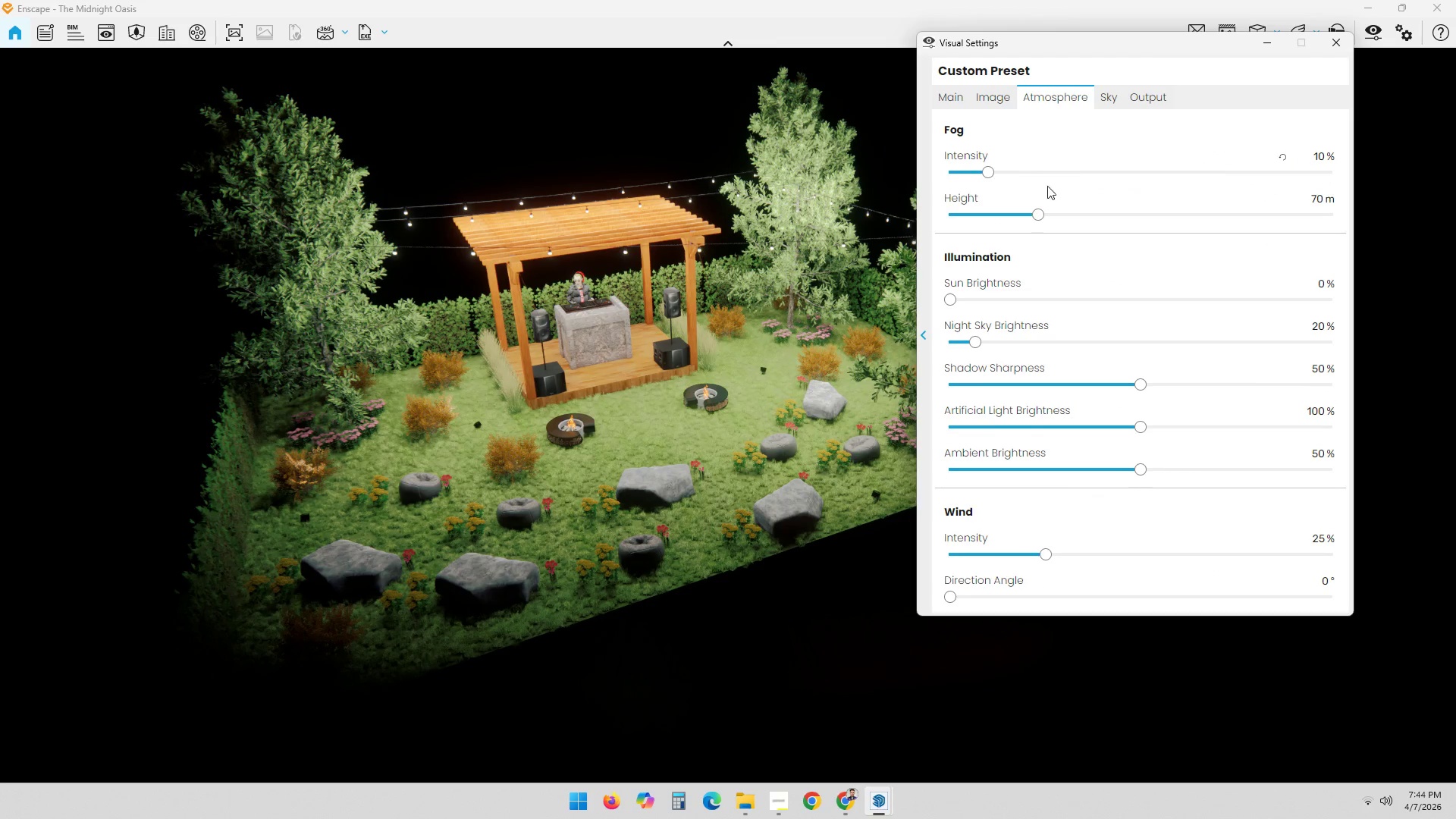 
left_click_drag(start_coordinate=[1037, 215], to_coordinate=[1361, 237])
 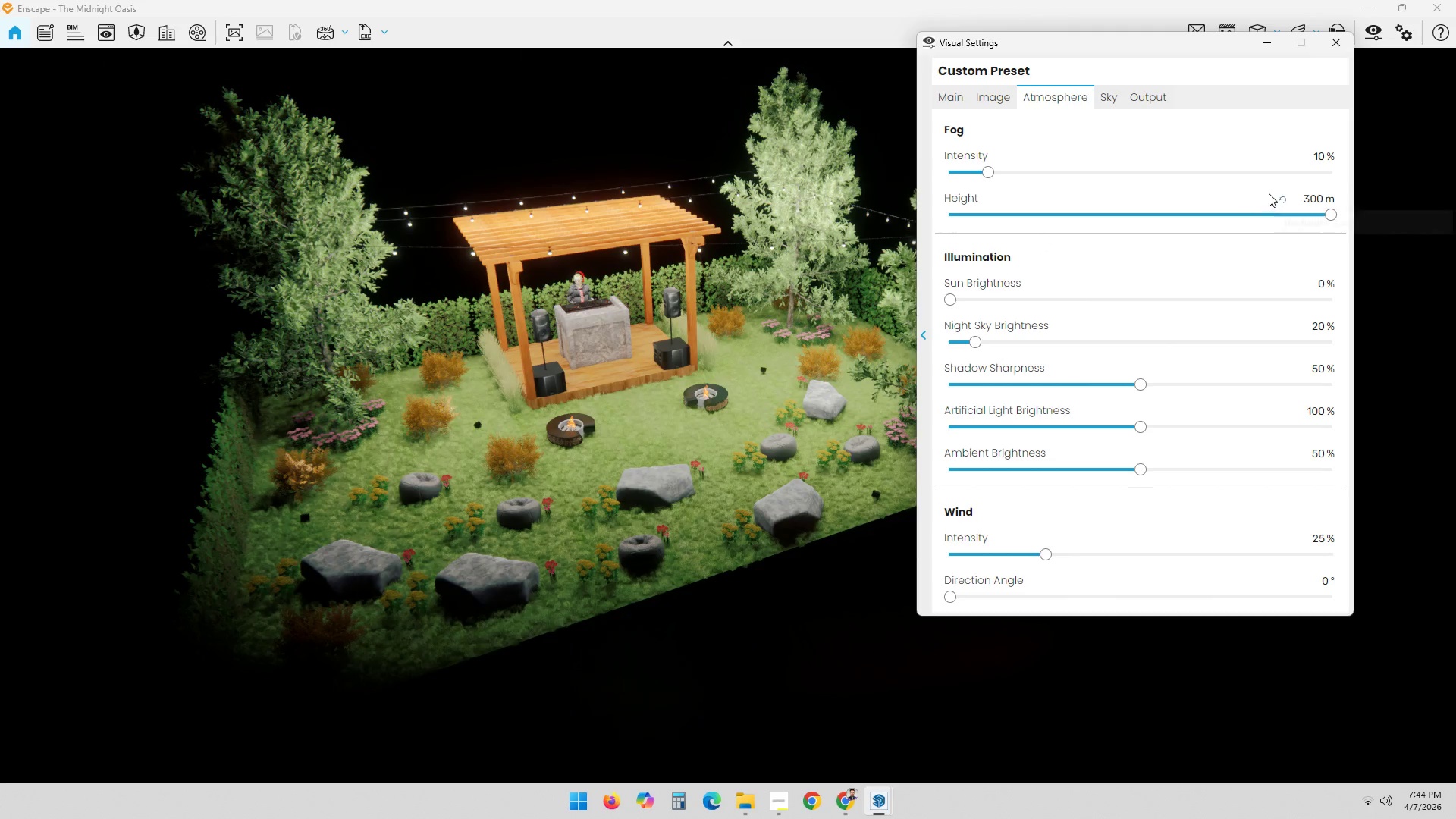 
left_click([1287, 197])
 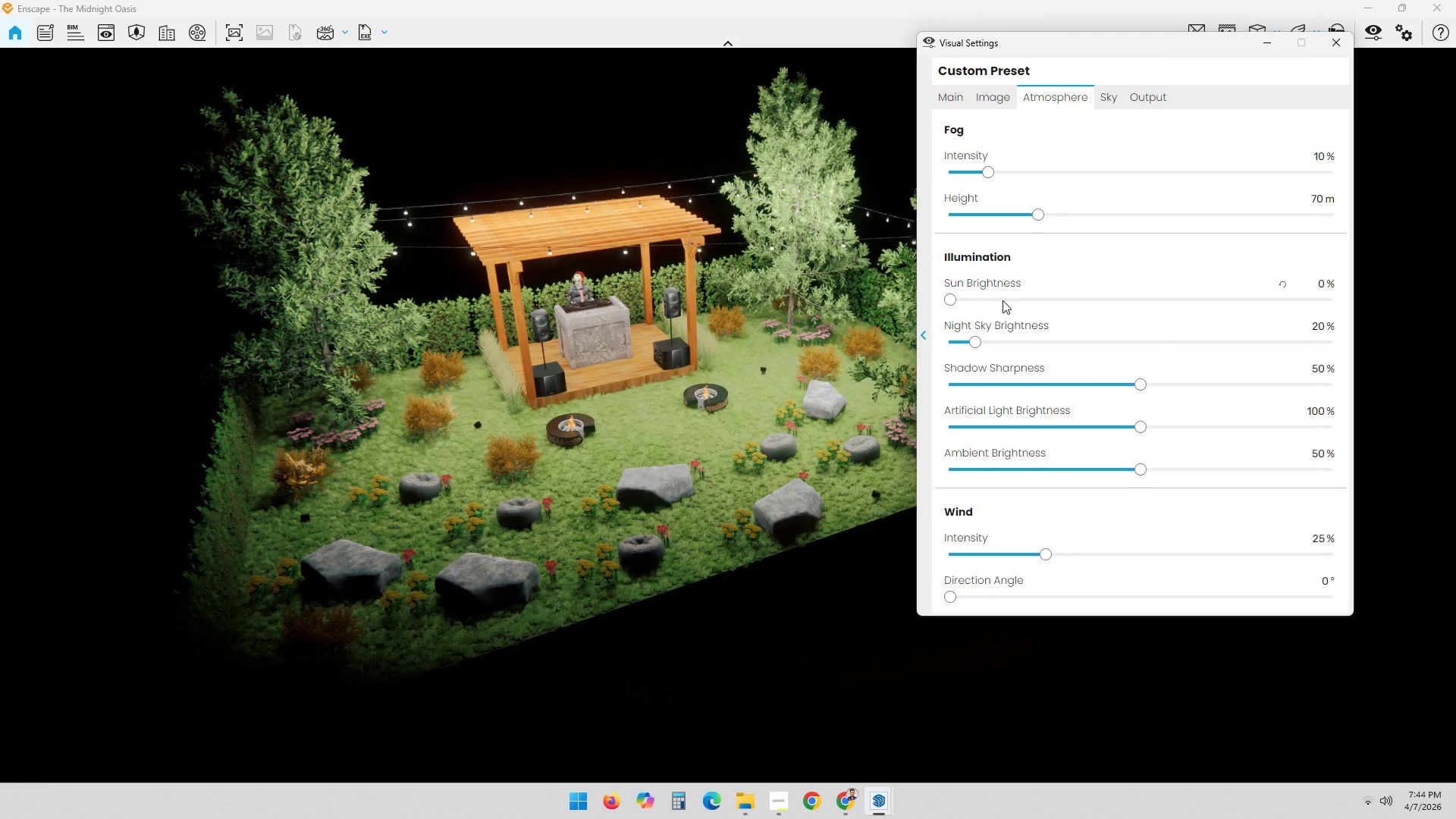 
left_click_drag(start_coordinate=[948, 303], to_coordinate=[837, 310])
 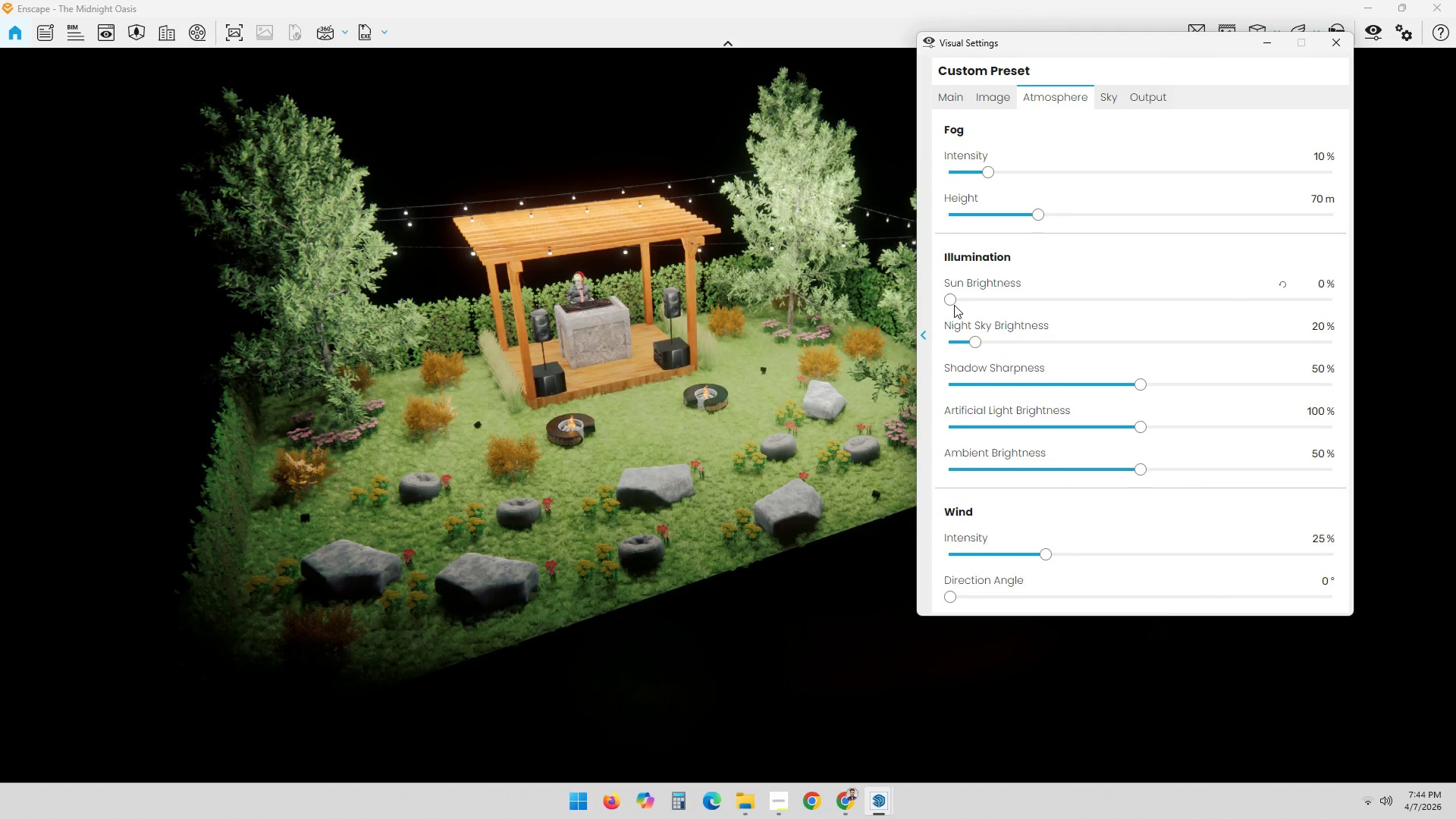 
left_click_drag(start_coordinate=[947, 300], to_coordinate=[921, 302])
 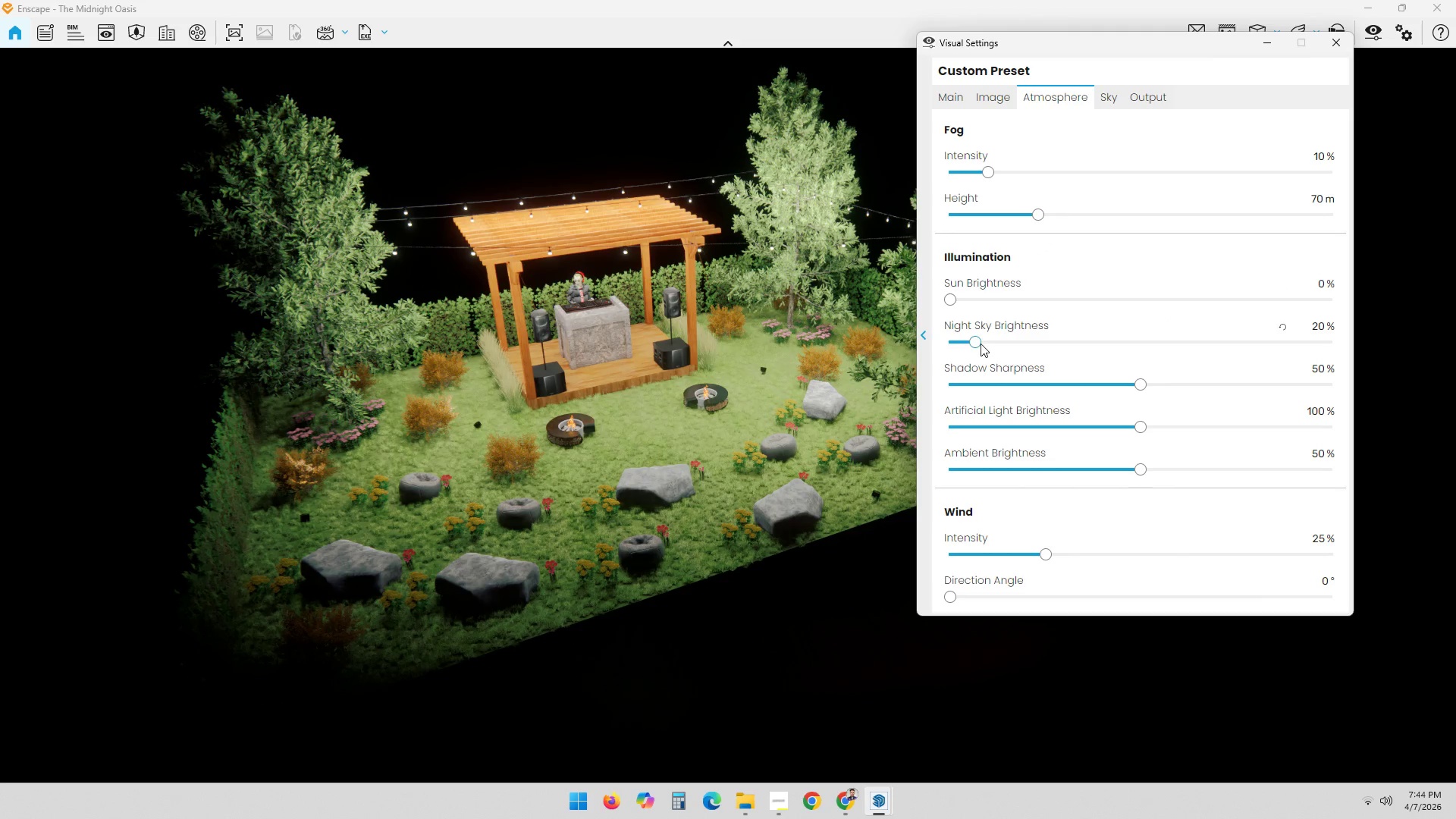 
left_click_drag(start_coordinate=[974, 343], to_coordinate=[1407, 348])
 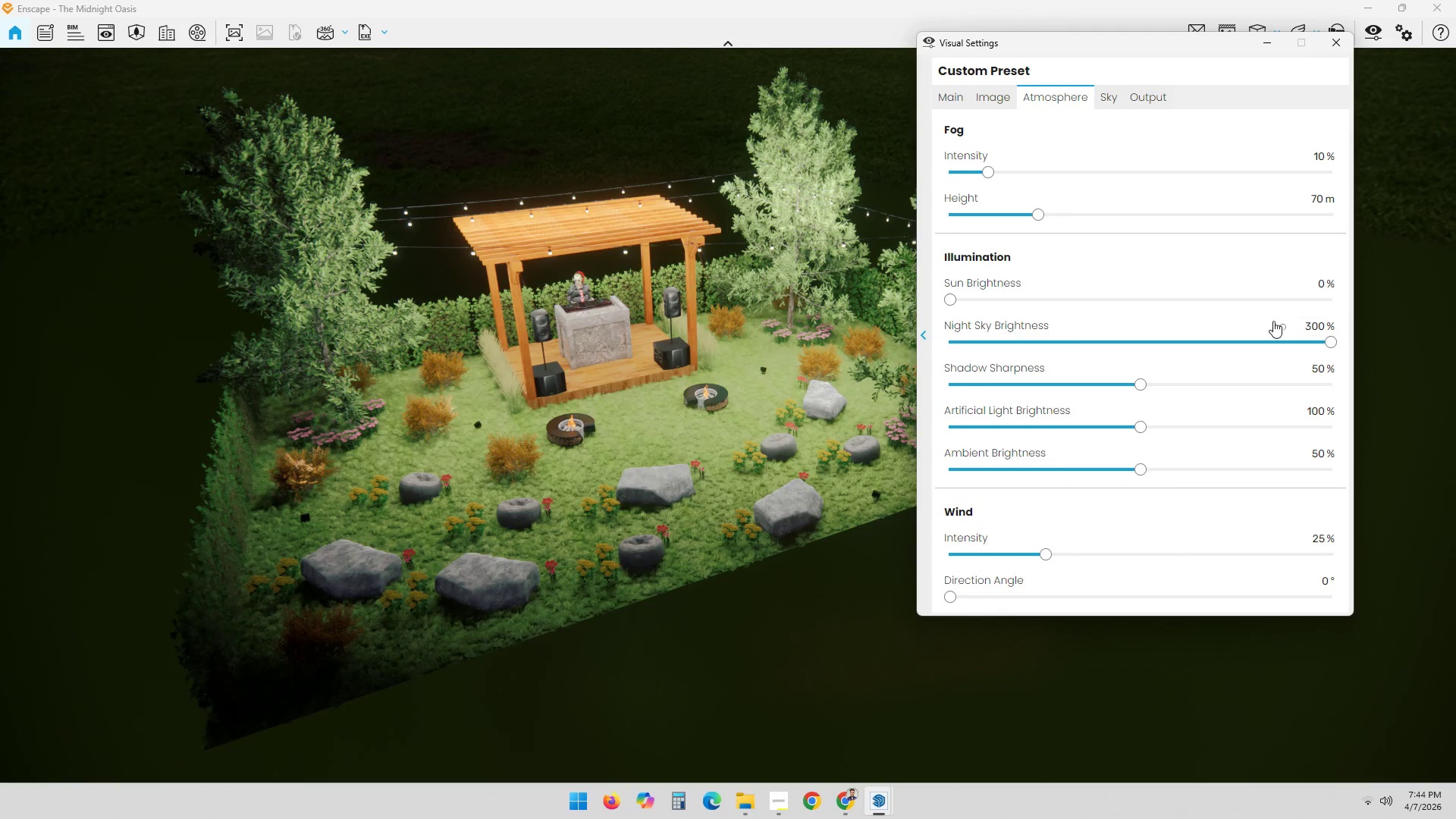 
left_click([1281, 323])
 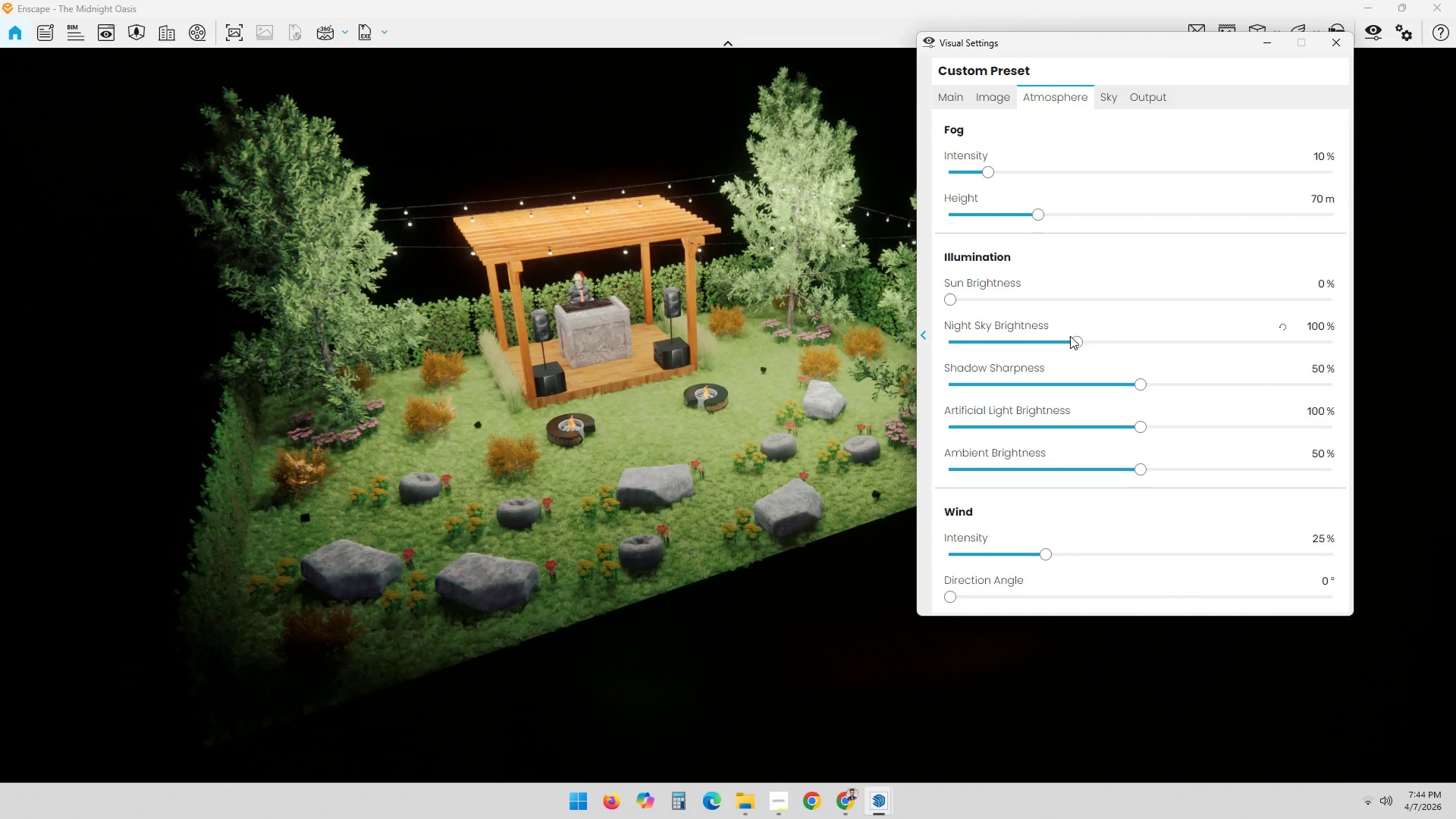 
left_click_drag(start_coordinate=[1074, 335], to_coordinate=[881, 342])
 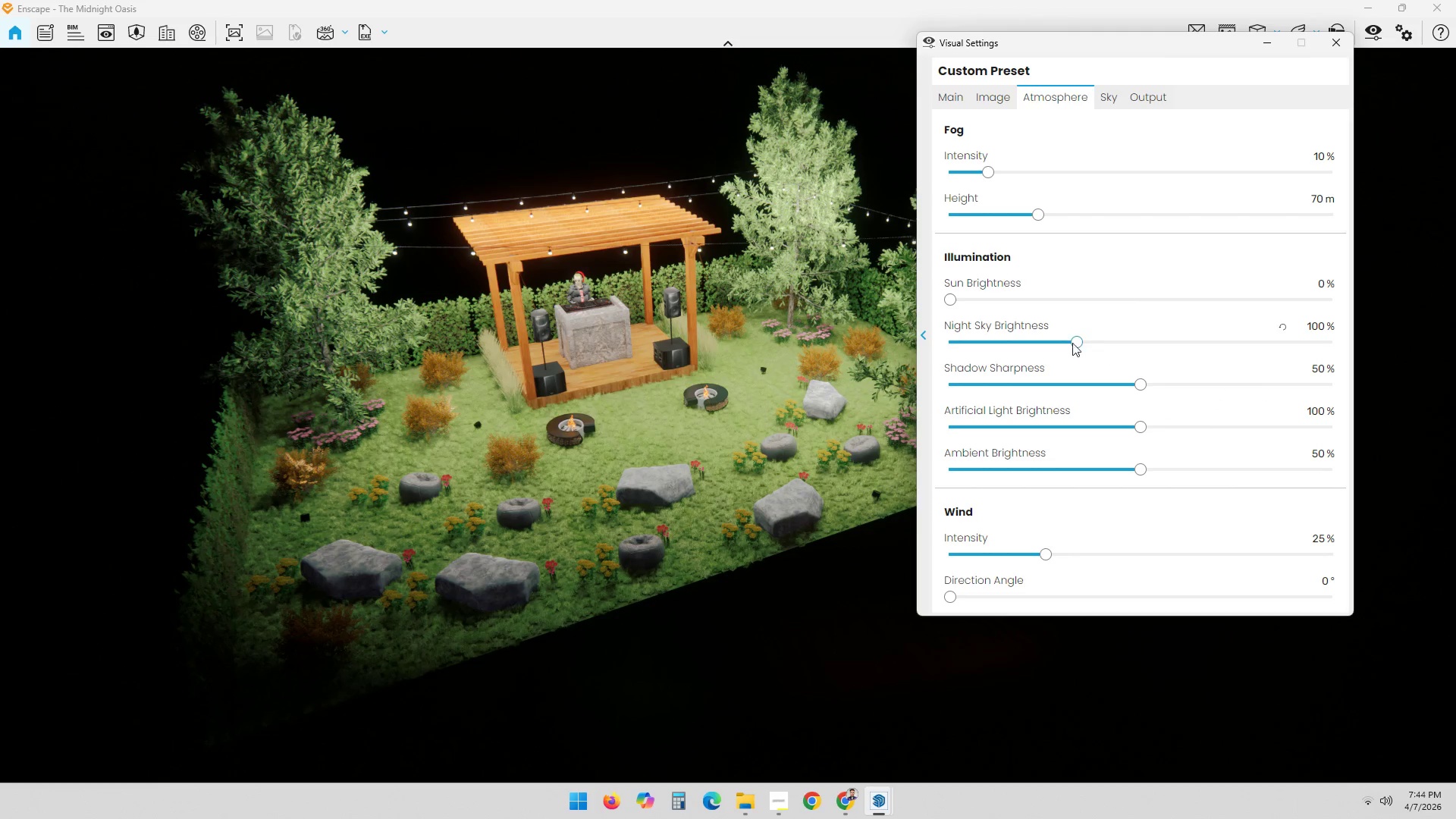 
left_click_drag(start_coordinate=[1075, 343], to_coordinate=[865, 344])
 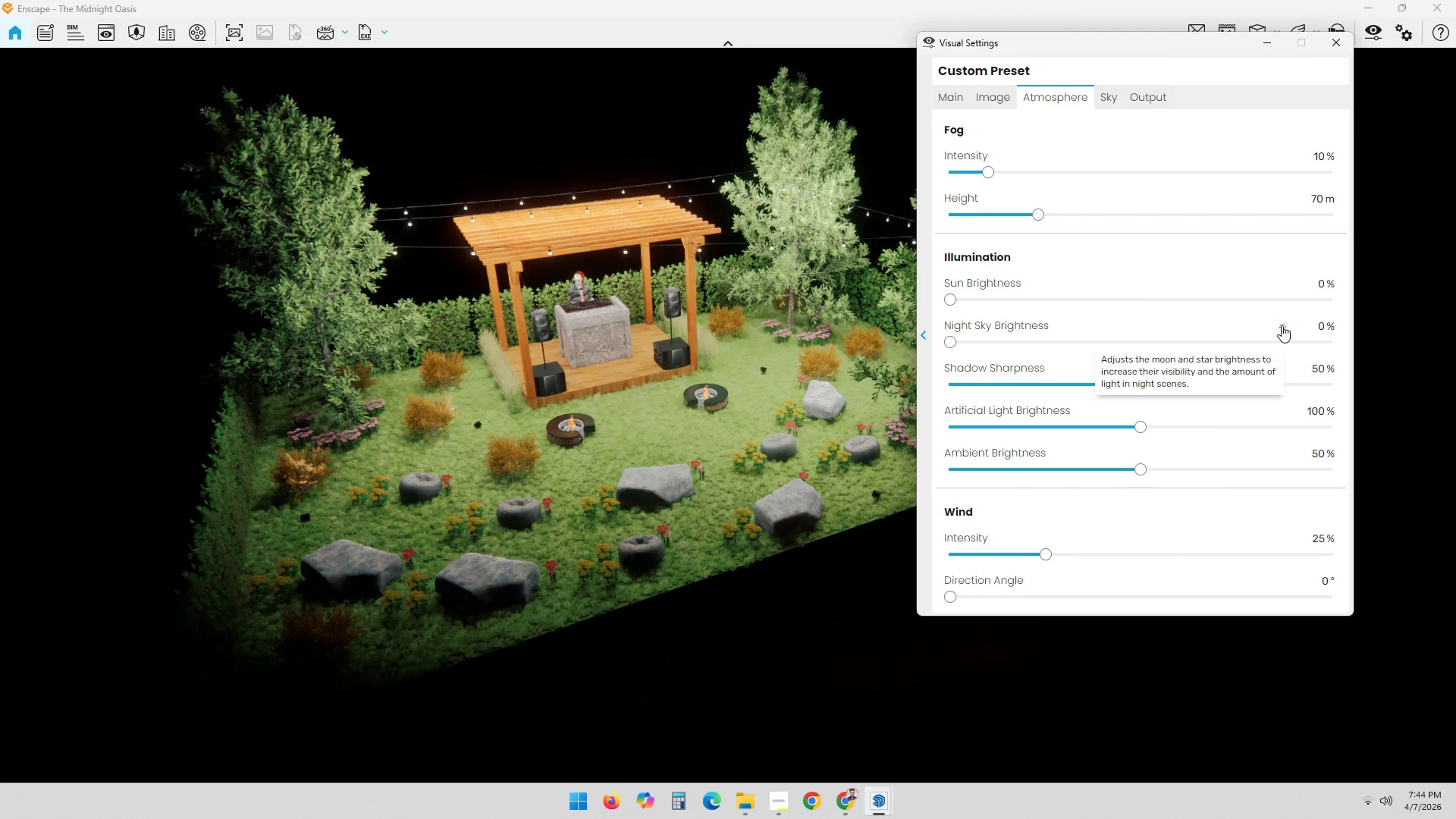 
left_click([1282, 325])
 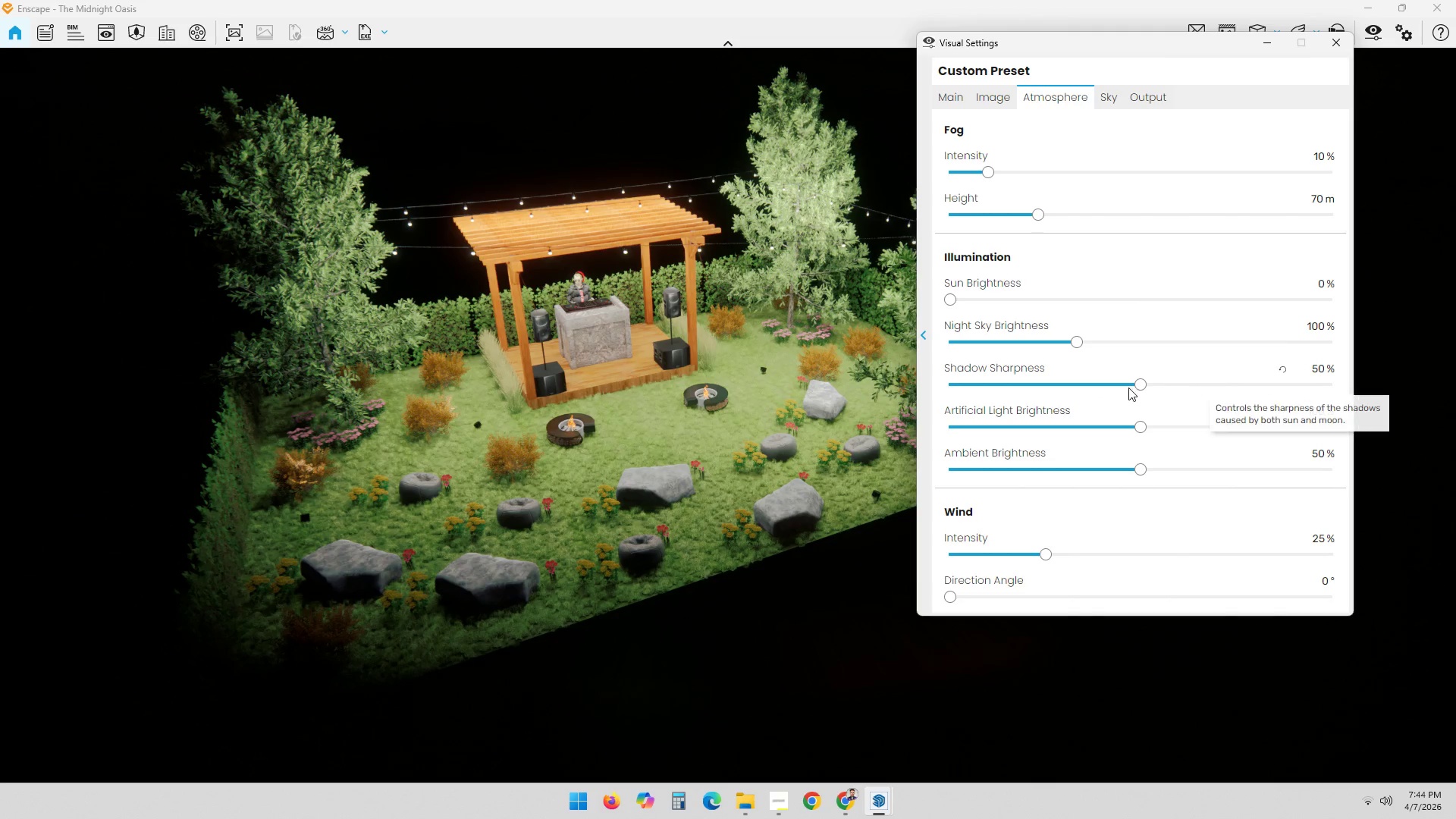 
left_click_drag(start_coordinate=[1139, 385], to_coordinate=[1335, 394])
 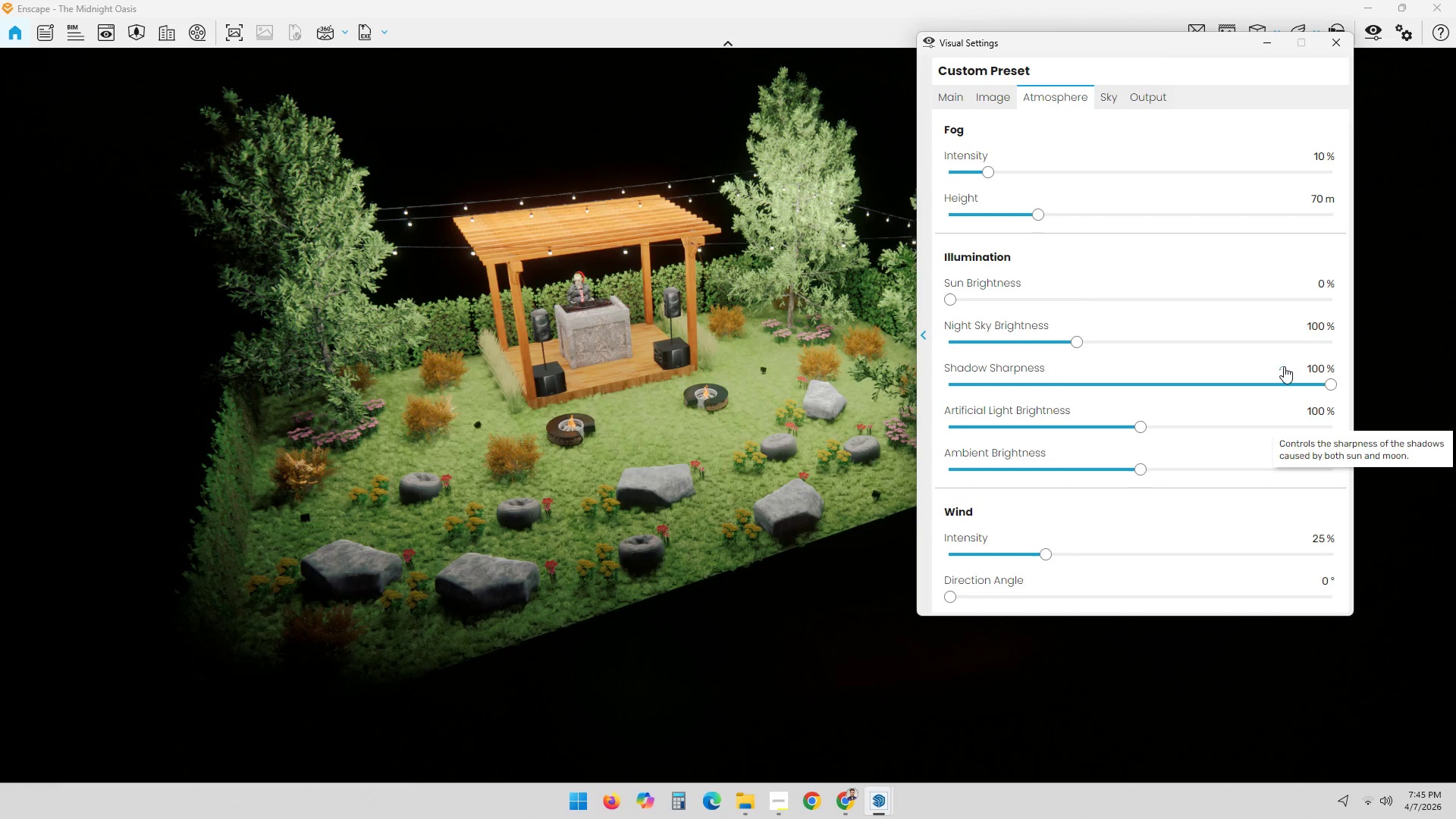 
left_click([1284, 366])
 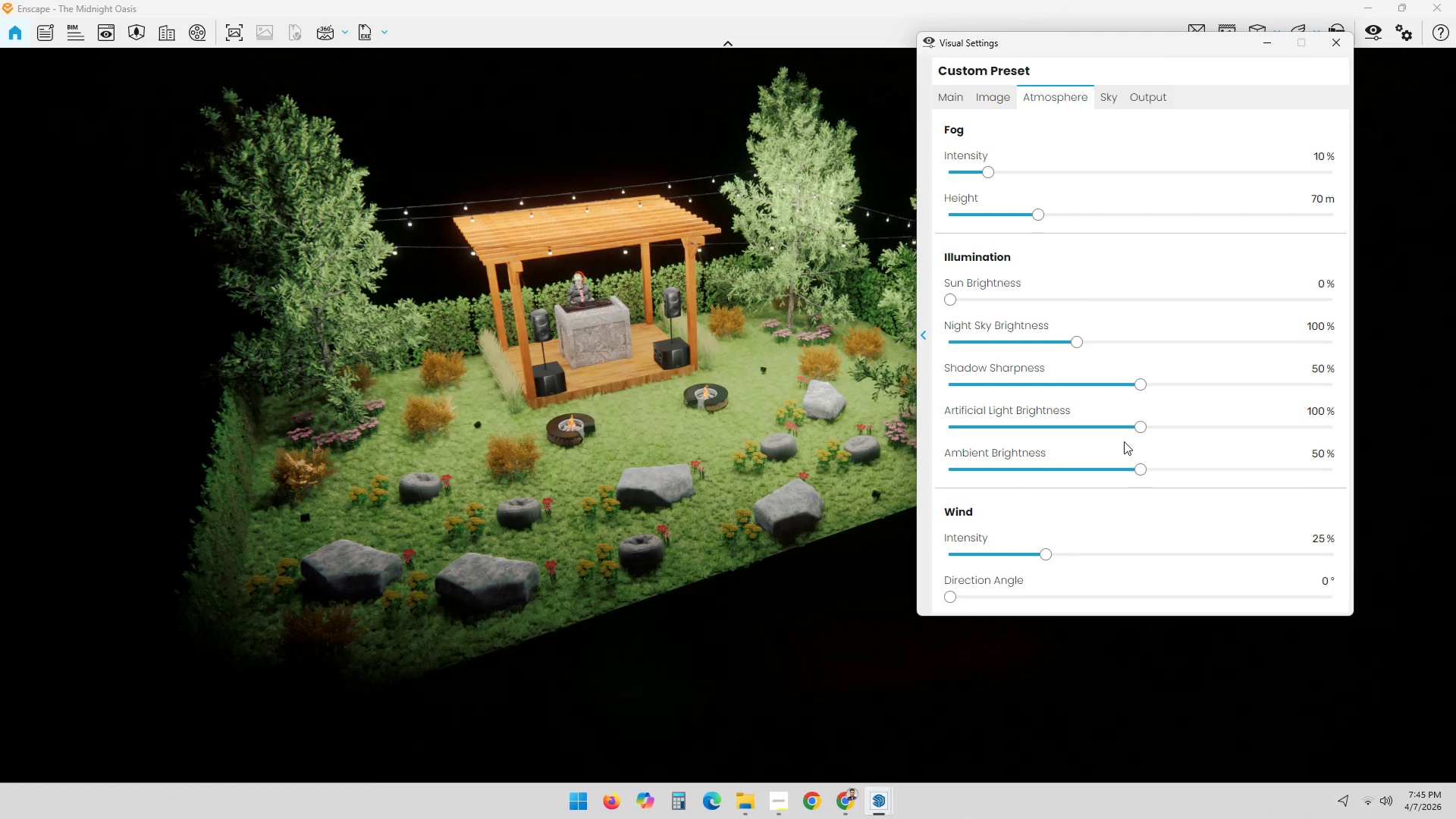 
left_click_drag(start_coordinate=[1139, 428], to_coordinate=[1124, 433])
 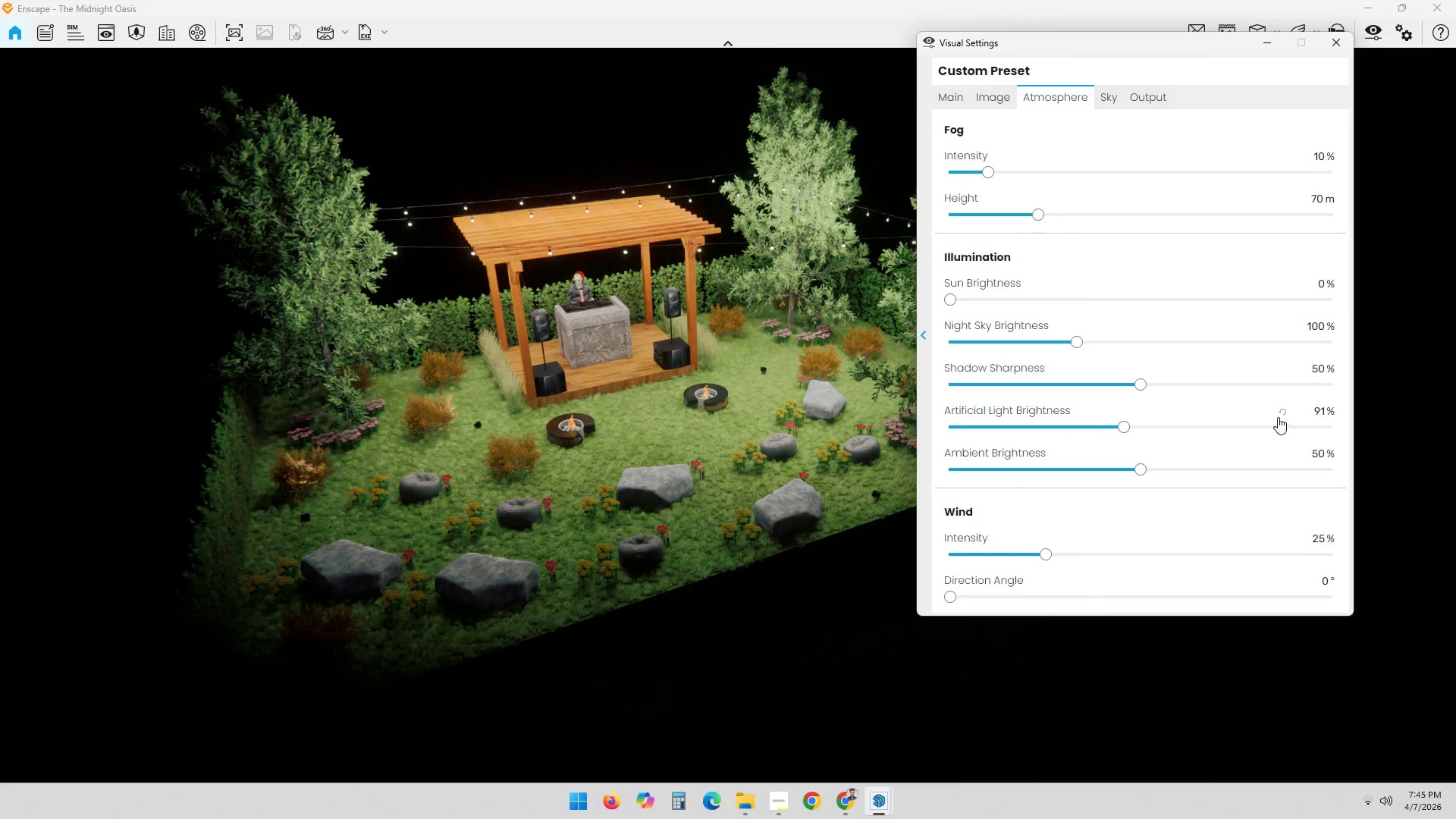 
left_click([1284, 408])
 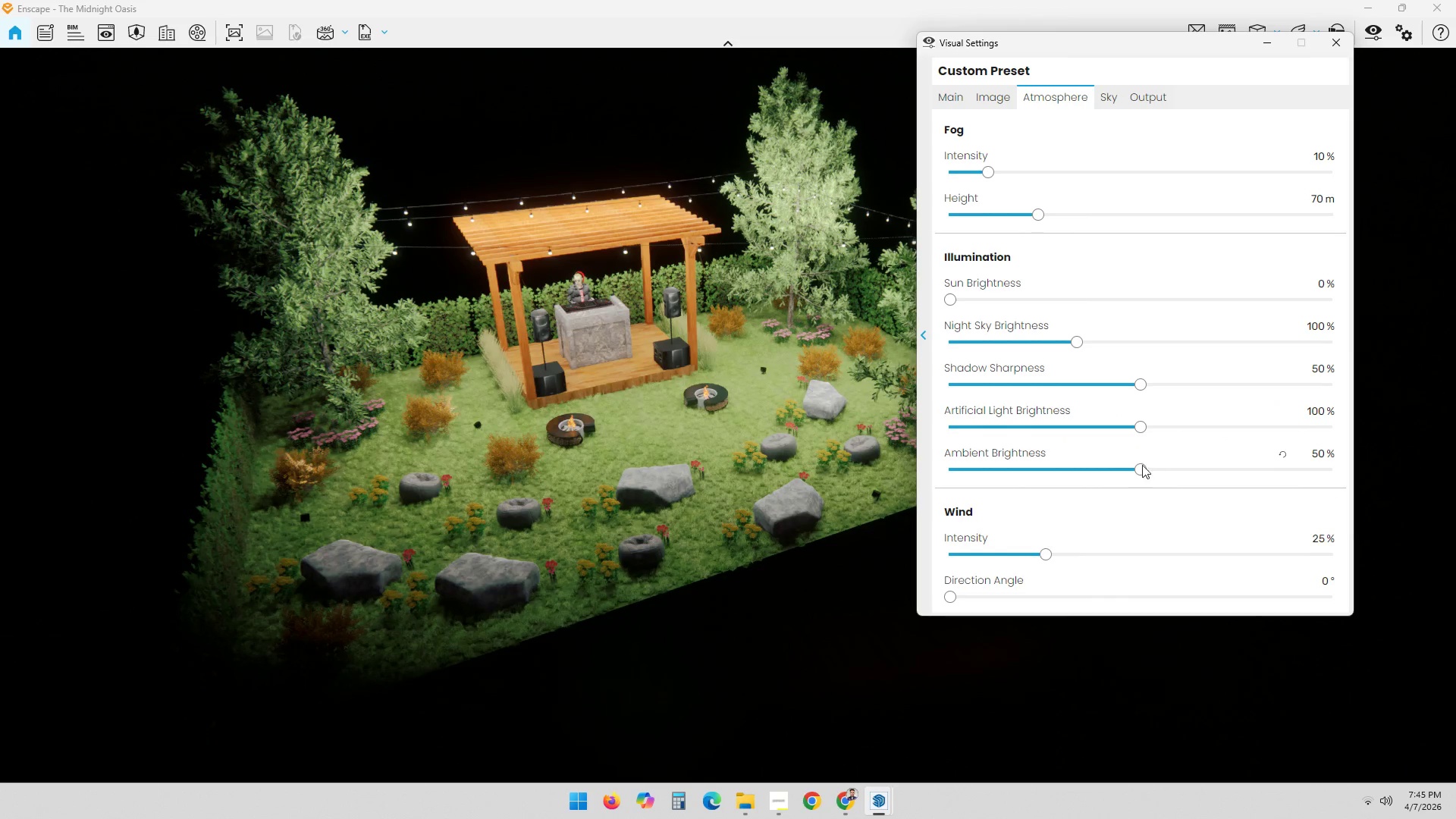 
left_click_drag(start_coordinate=[1141, 470], to_coordinate=[1455, 496])
 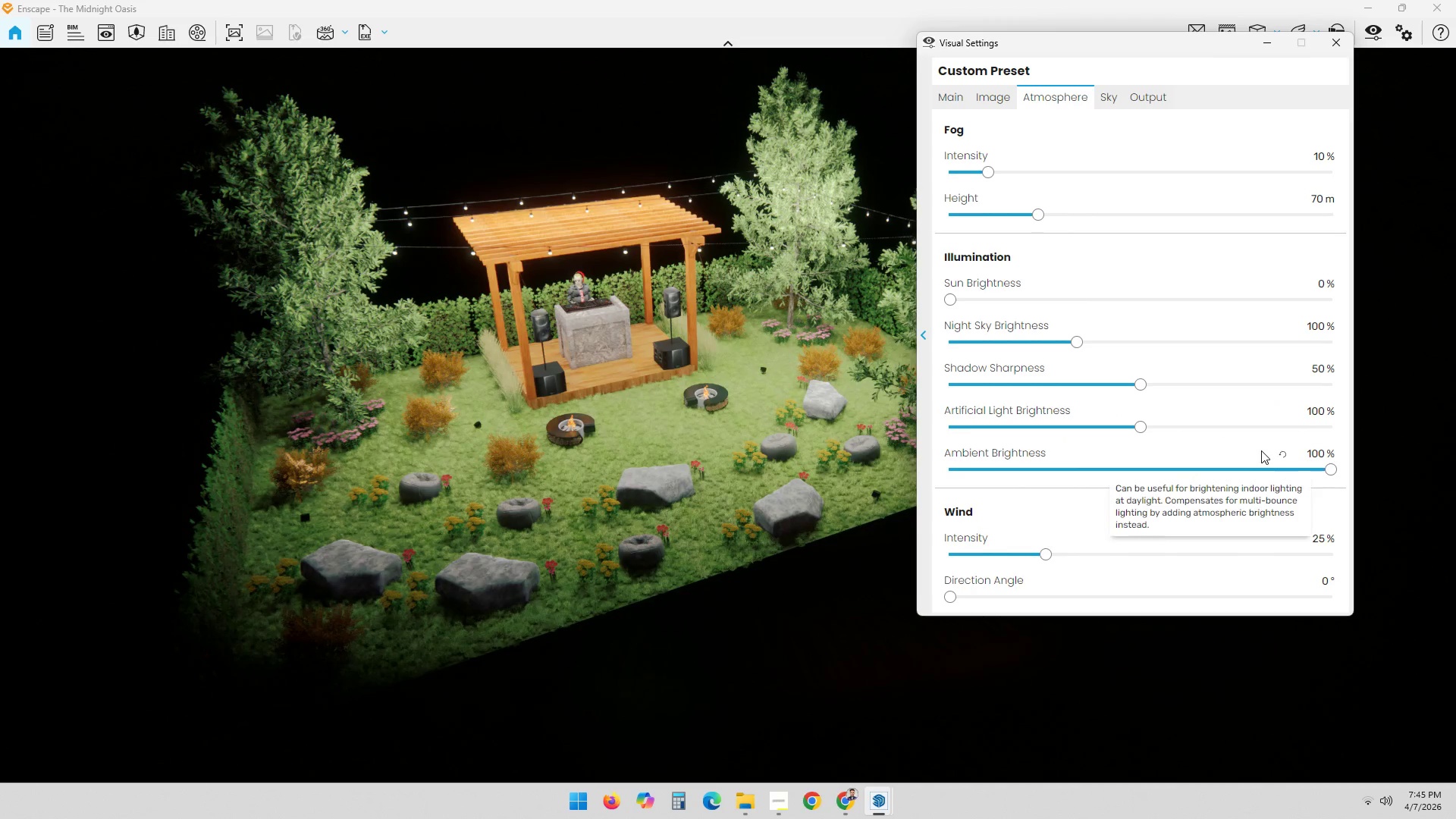 
left_click([1278, 450])
 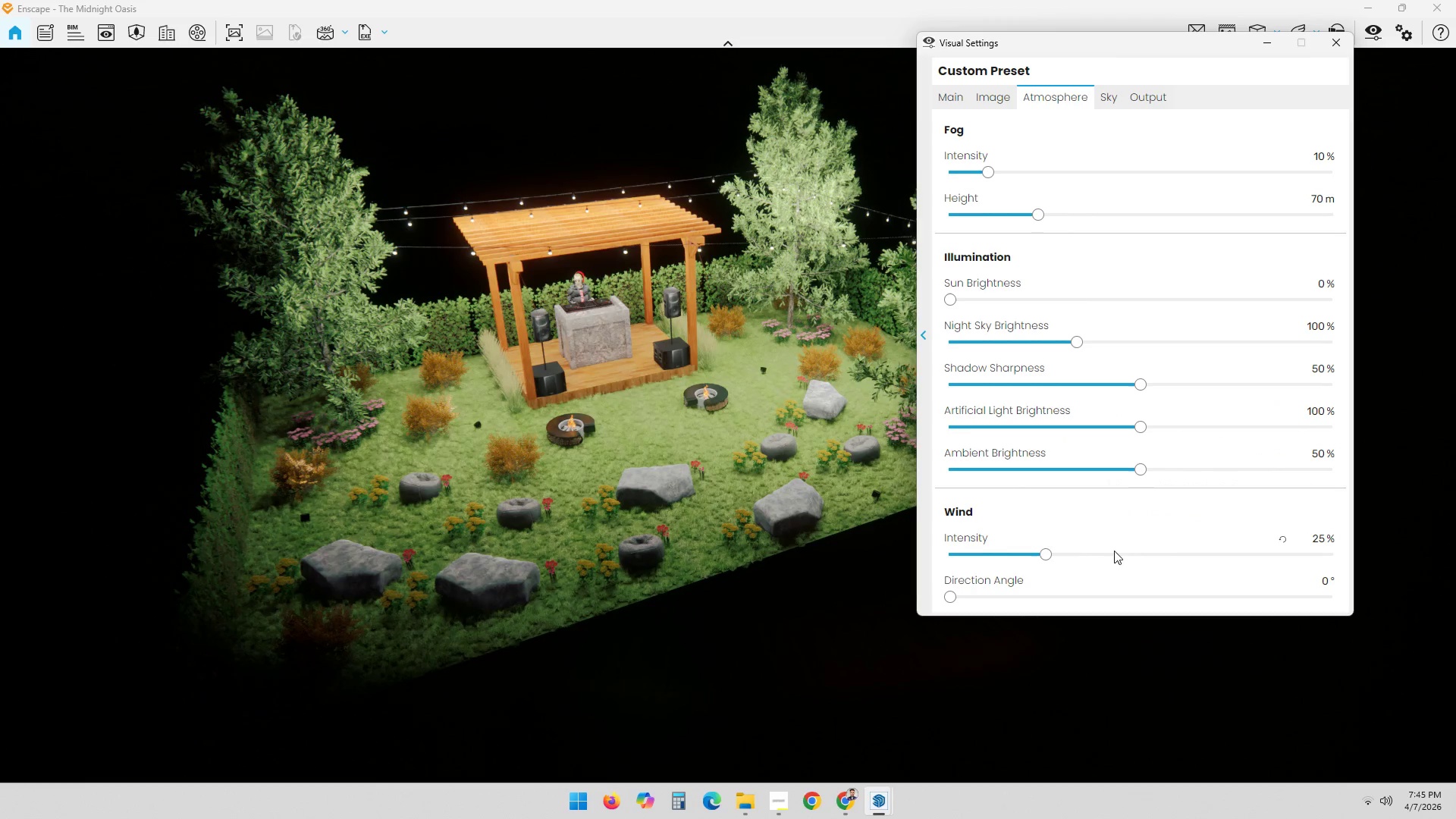 
left_click_drag(start_coordinate=[1044, 550], to_coordinate=[848, 557])
 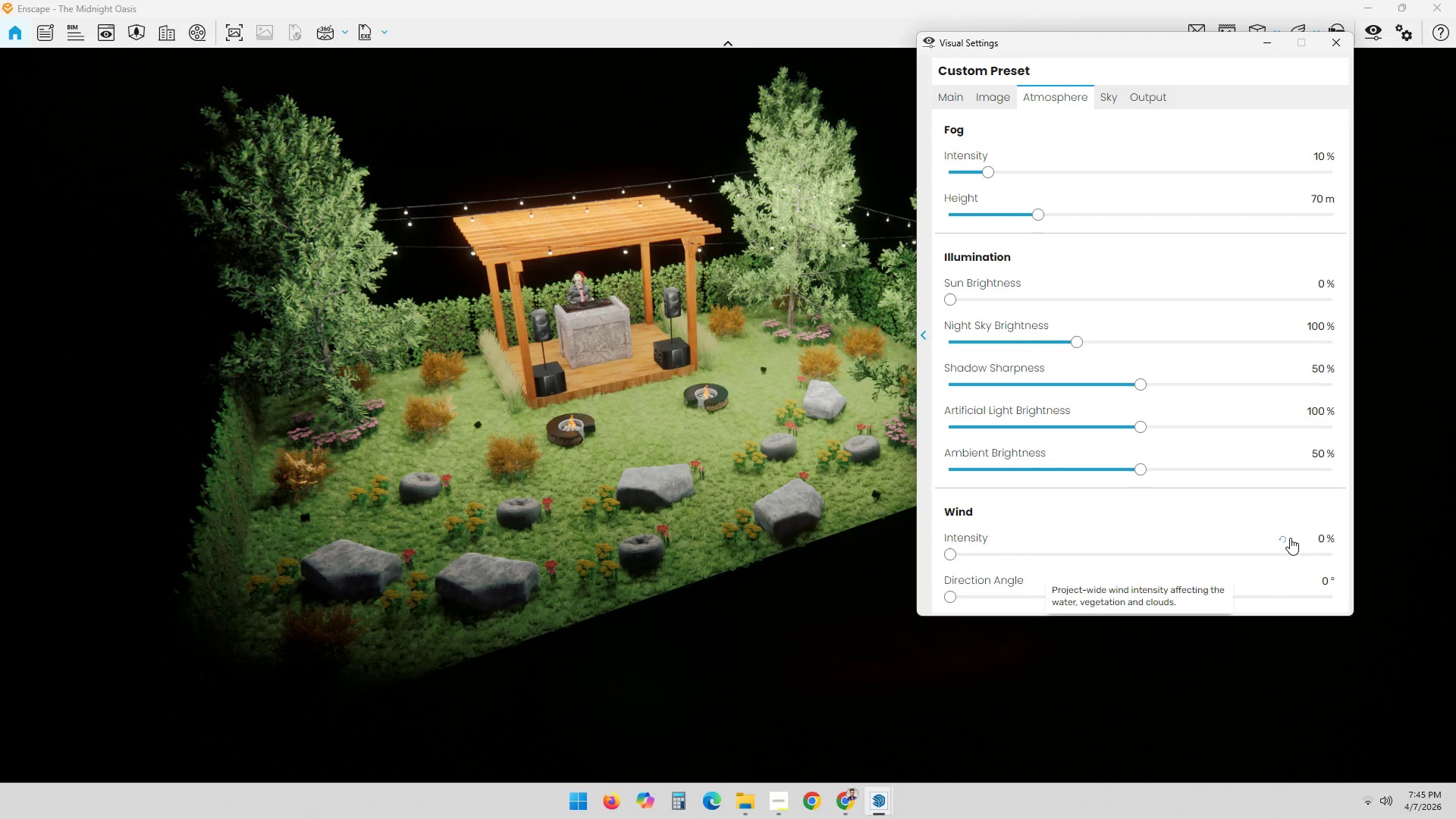 
left_click([1282, 538])
 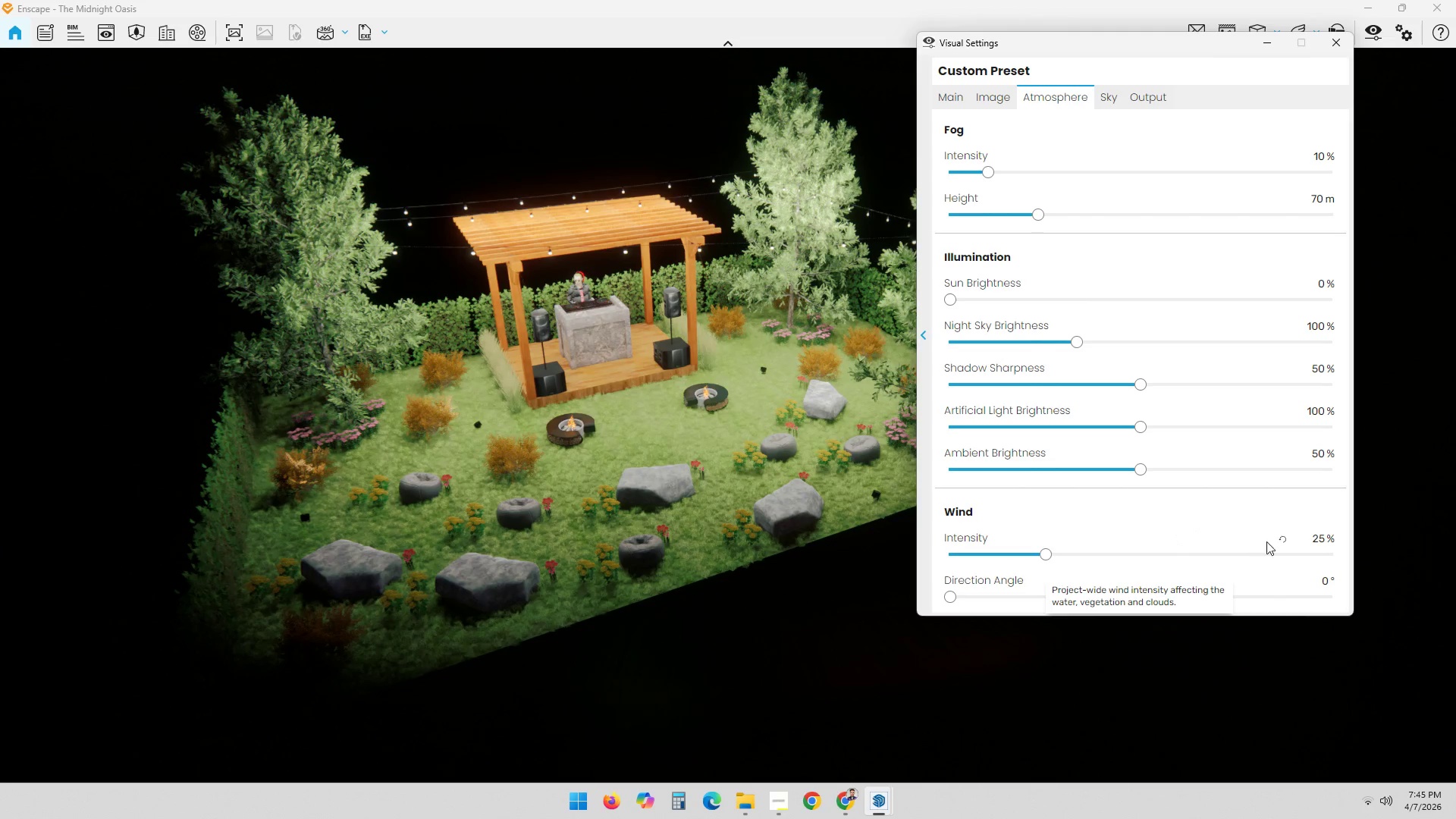 
scroll: coordinate [1216, 528], scroll_direction: down, amount: 4.0
 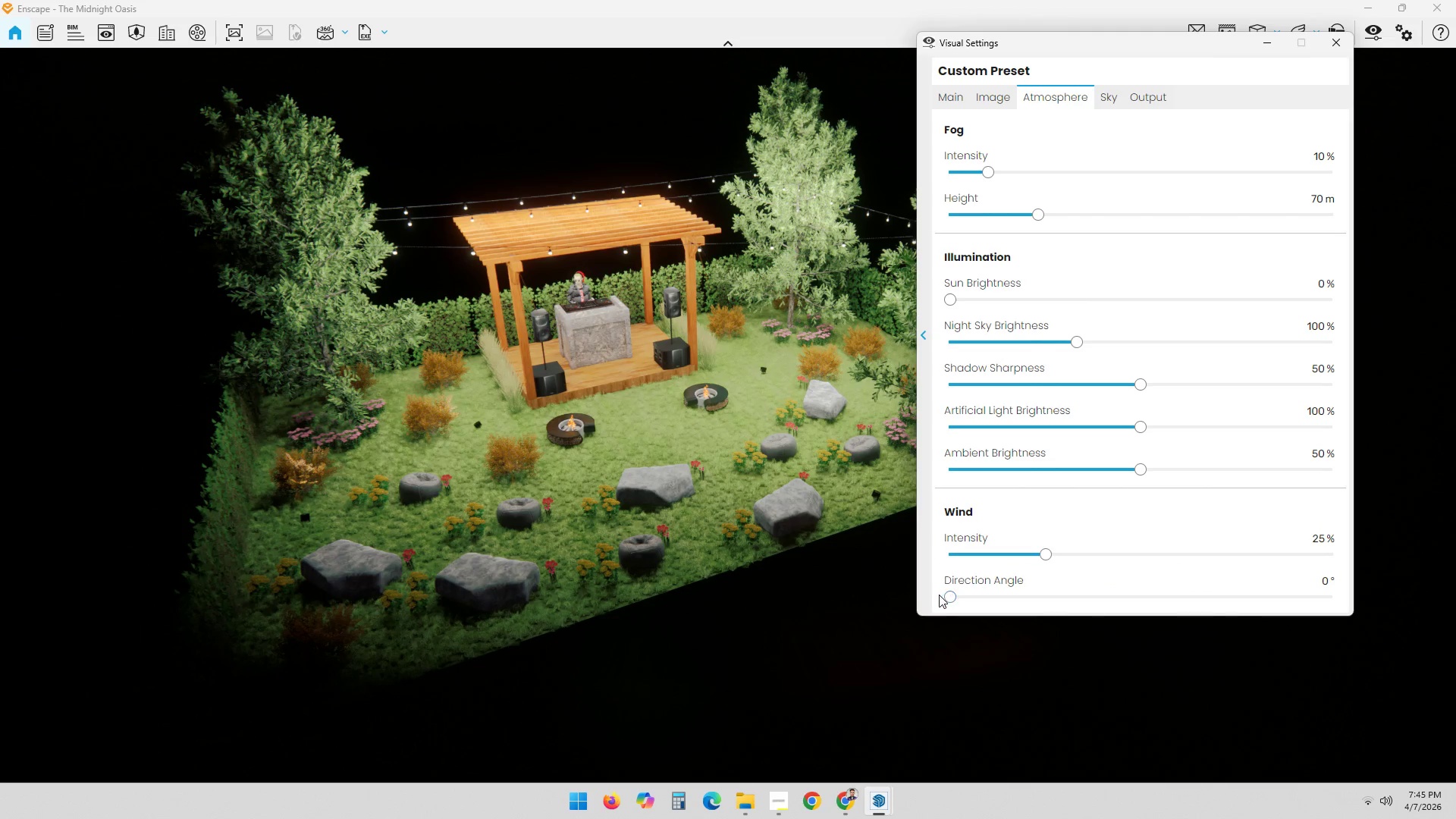 
left_click_drag(start_coordinate=[952, 597], to_coordinate=[926, 592])
 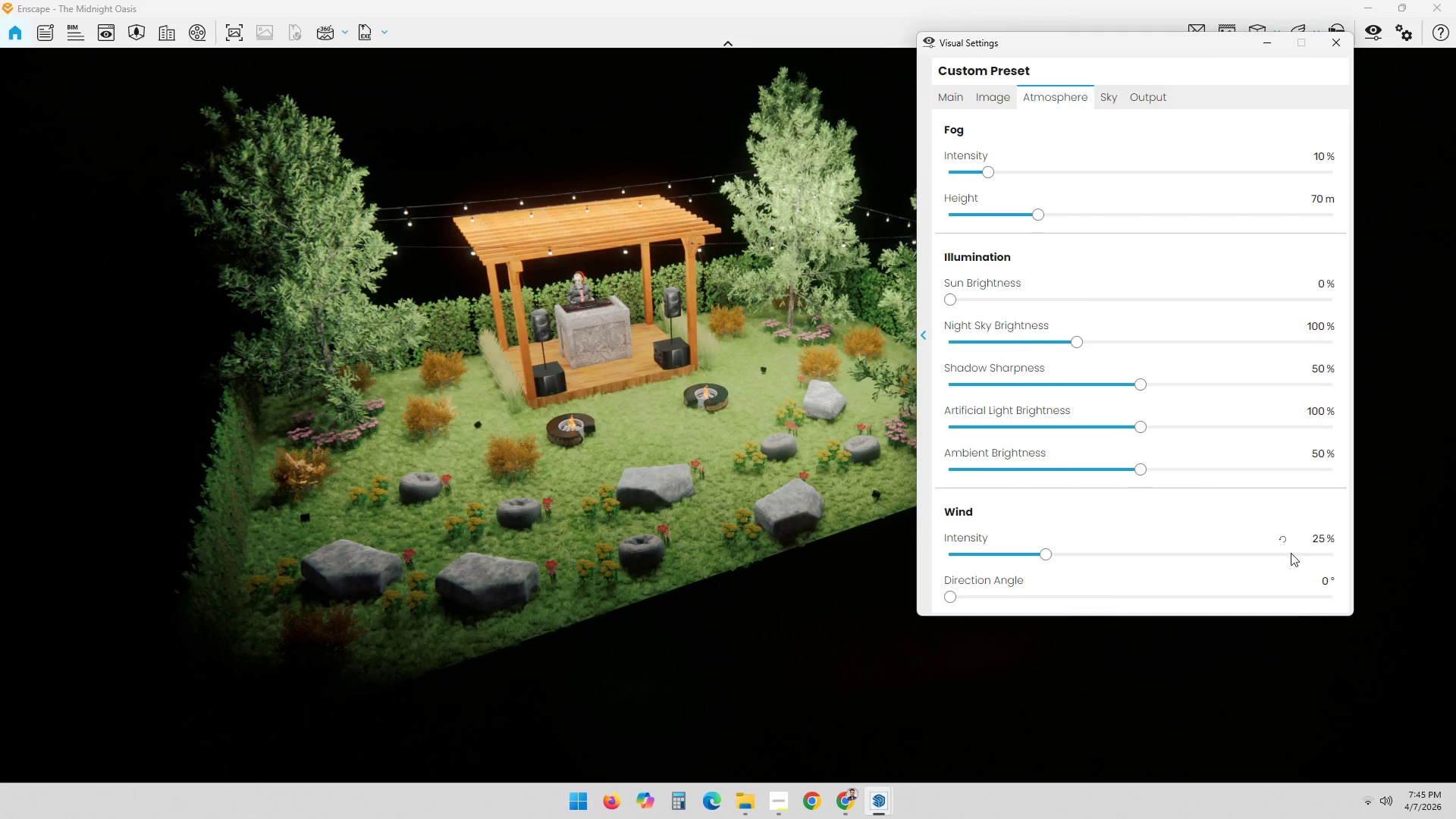 
left_click([1284, 543])
 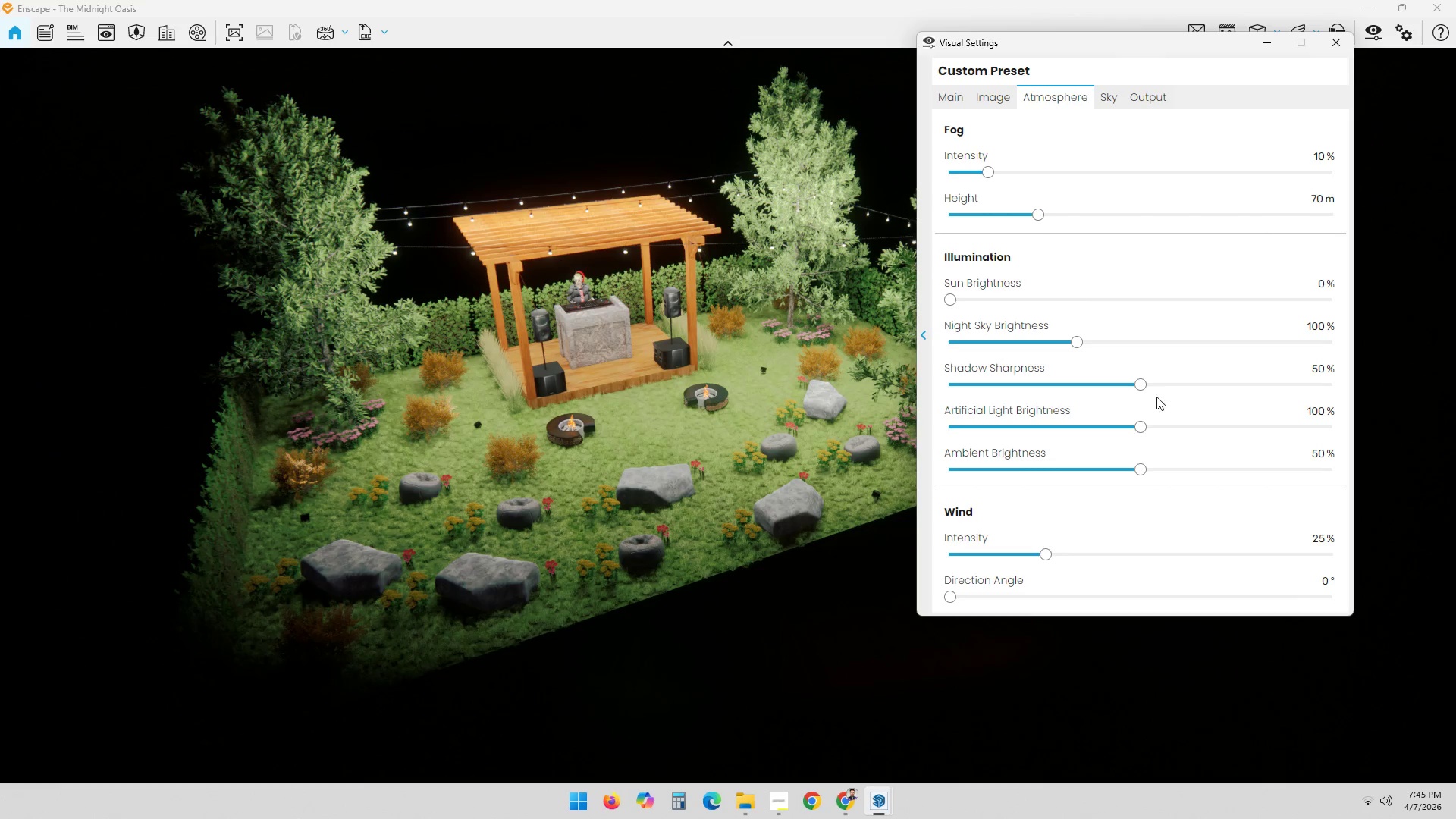 
left_click([1100, 93])
 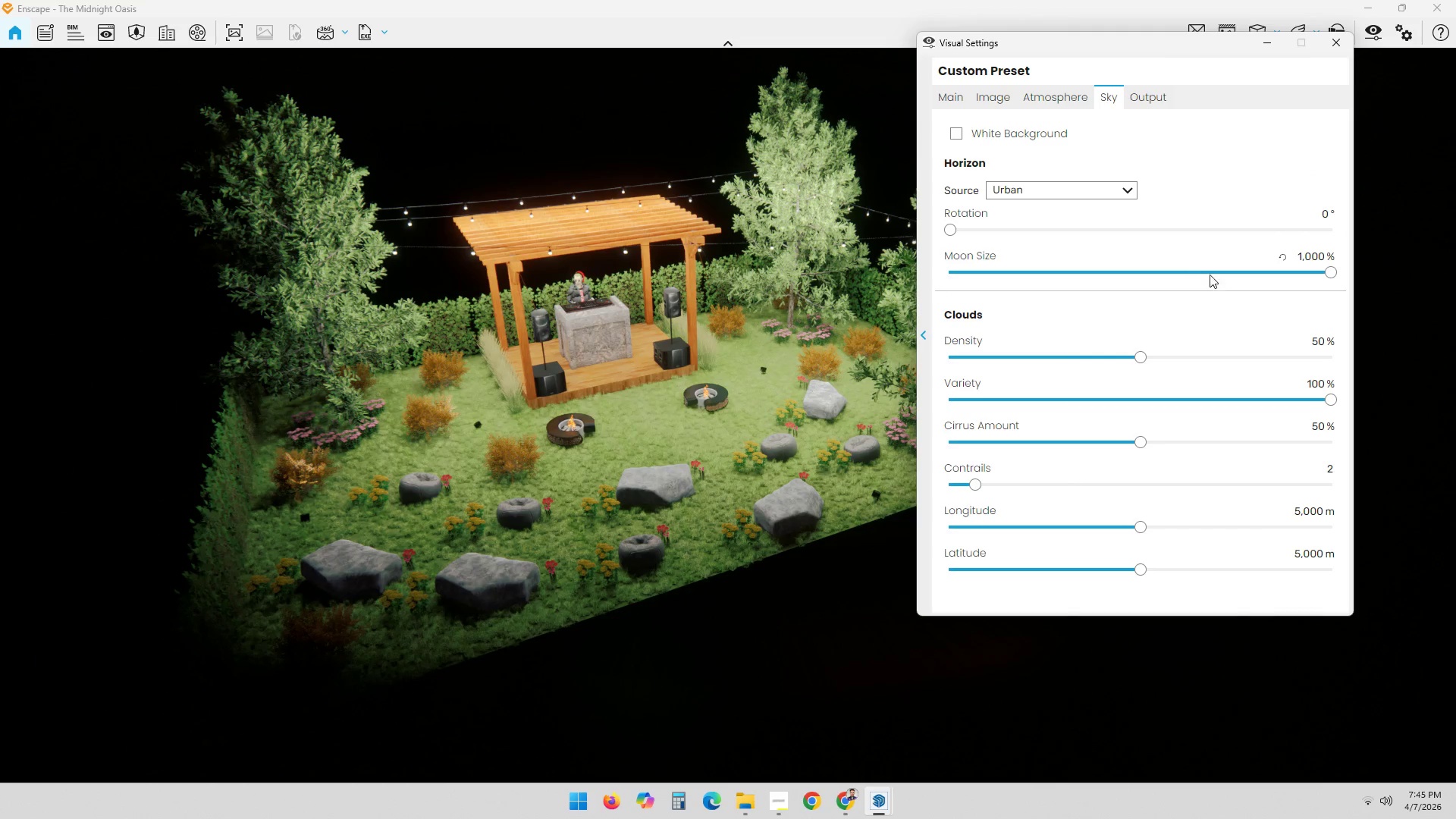 
left_click_drag(start_coordinate=[1330, 275], to_coordinate=[1448, 292])
 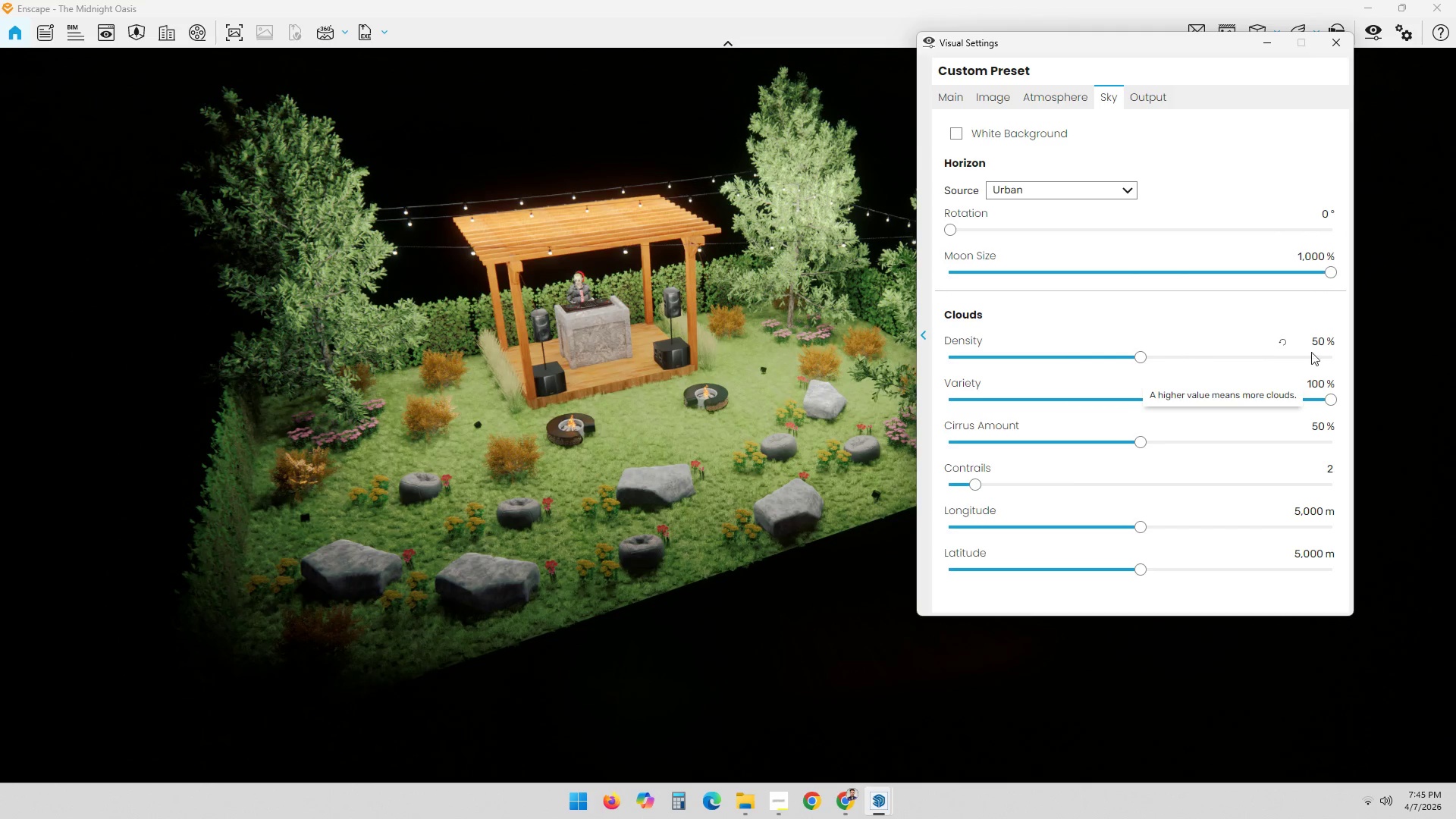 
scroll: coordinate [1213, 369], scroll_direction: down, amount: 3.0
 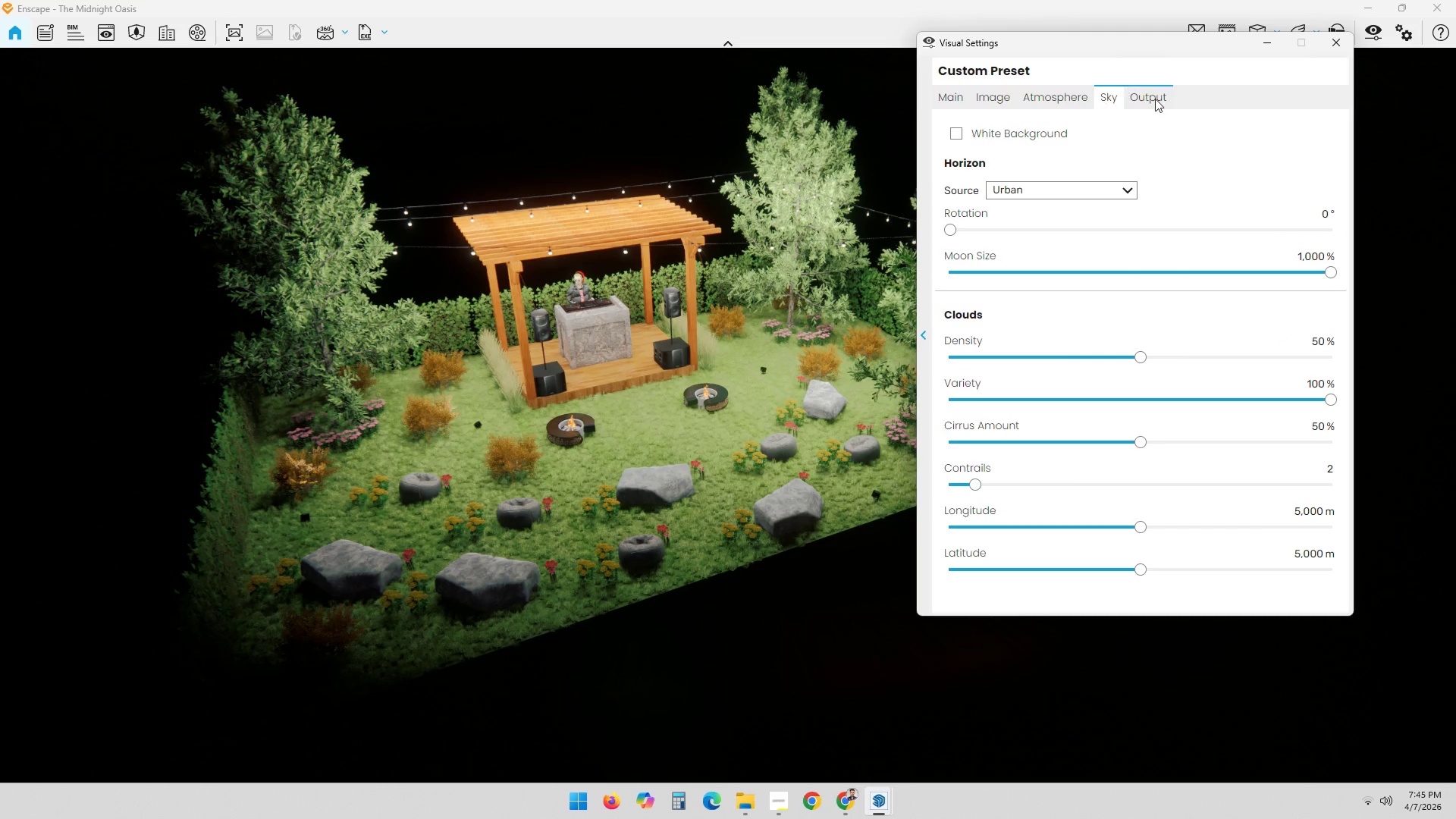 
double_click([1156, 99])
 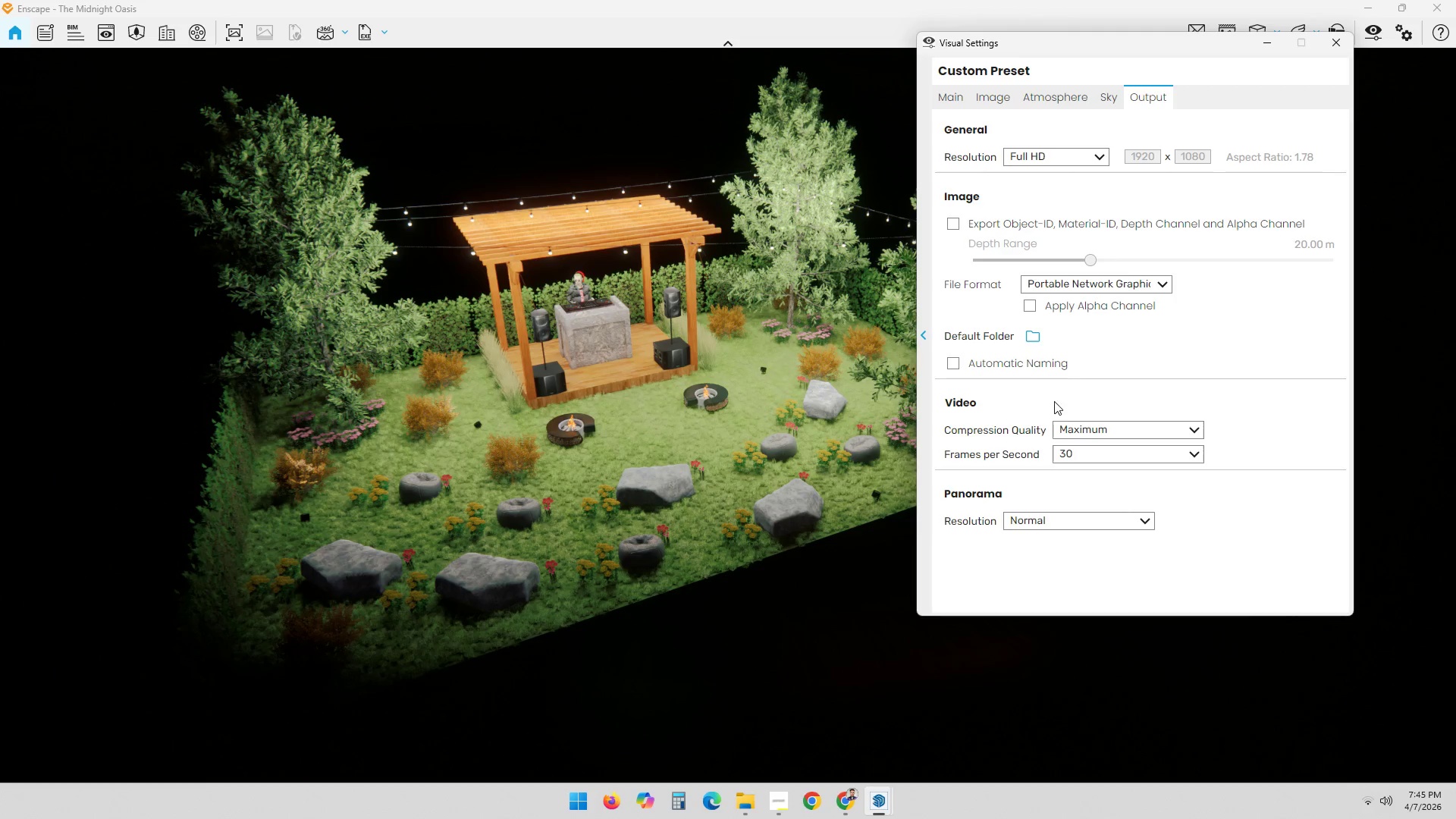 
left_click([1086, 525])
 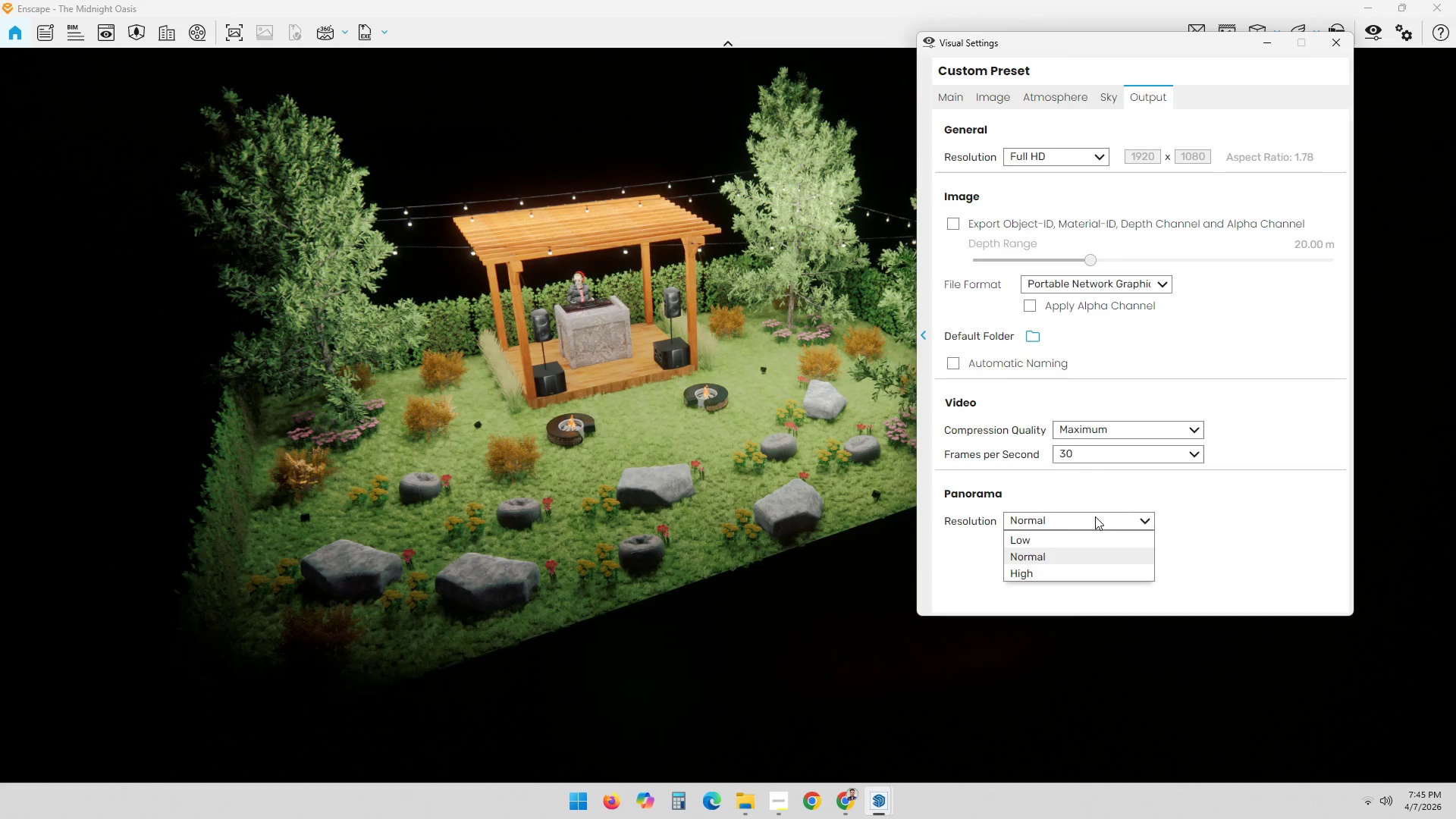 
left_click([1096, 516])
 